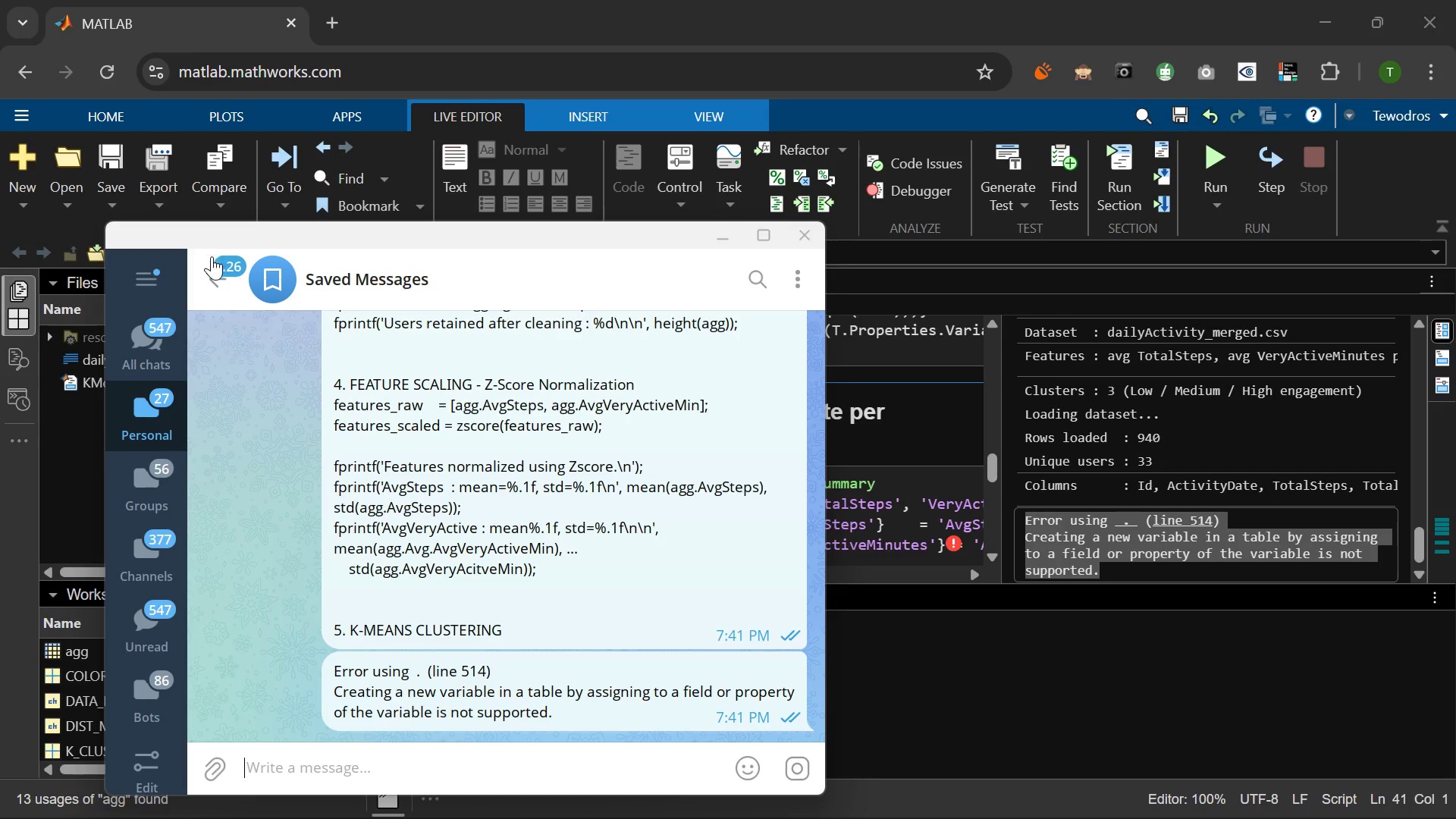 
left_click([212, 267])
 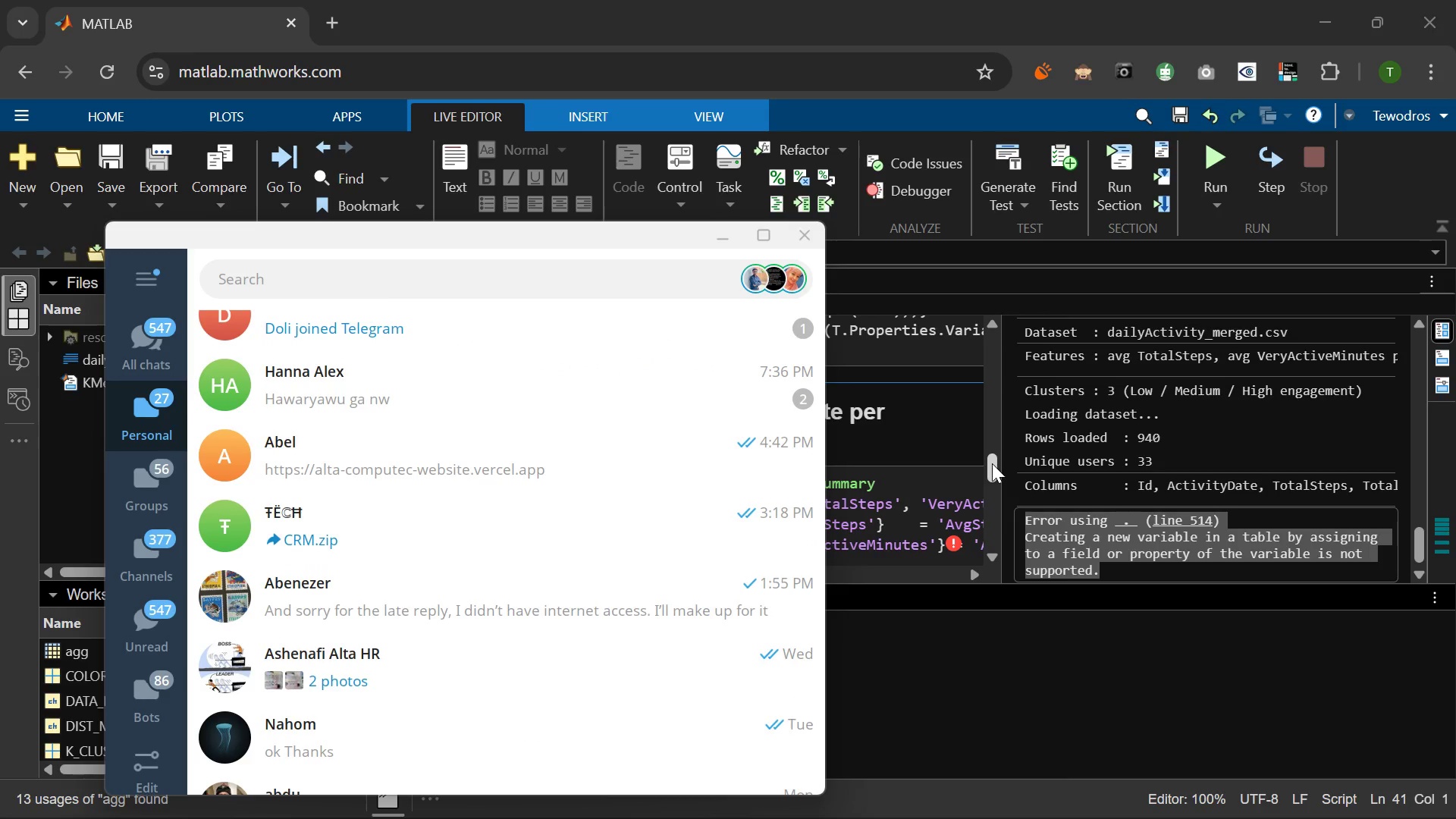 
left_click([714, 232])
 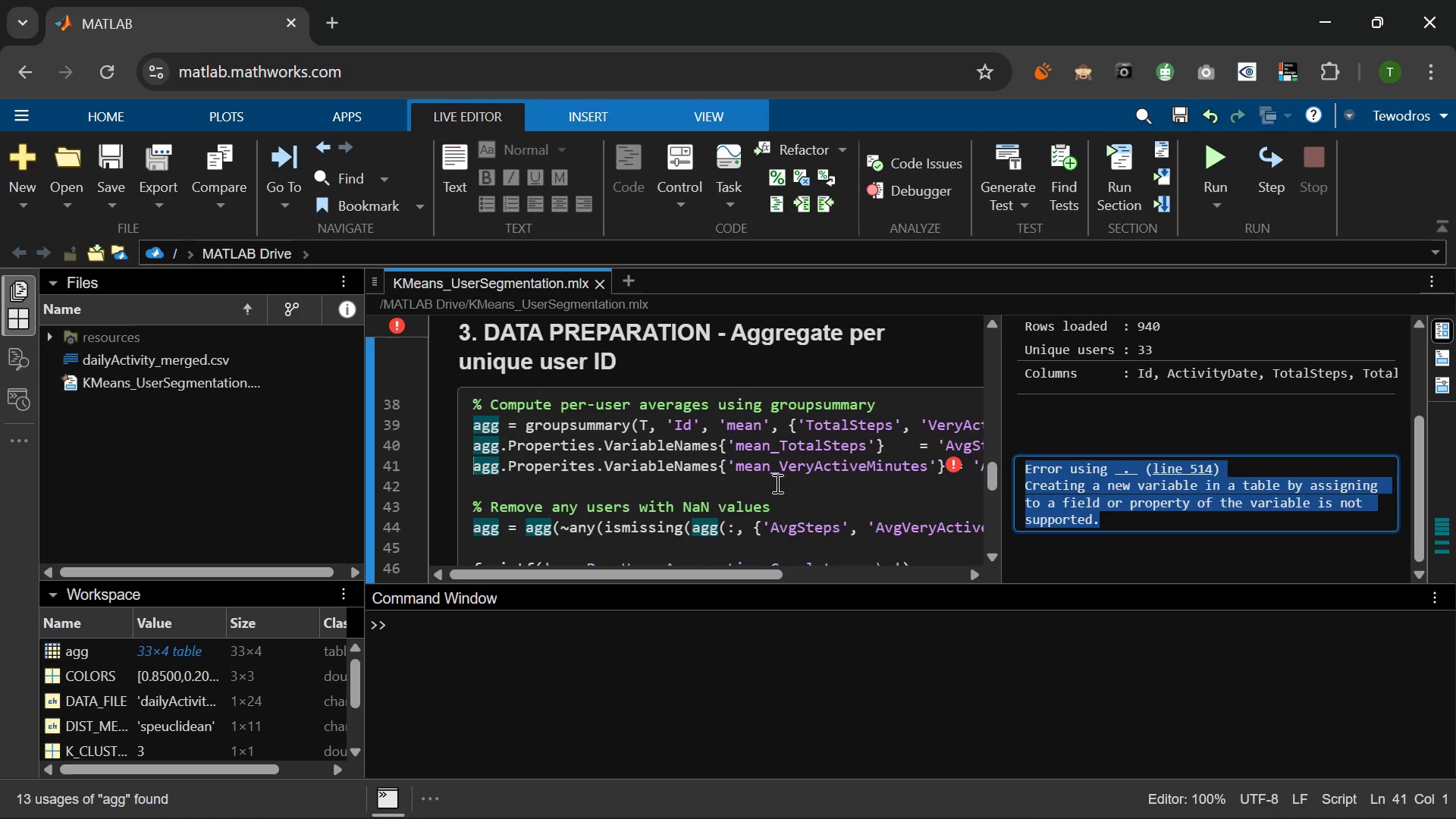 
wait(92.37)
 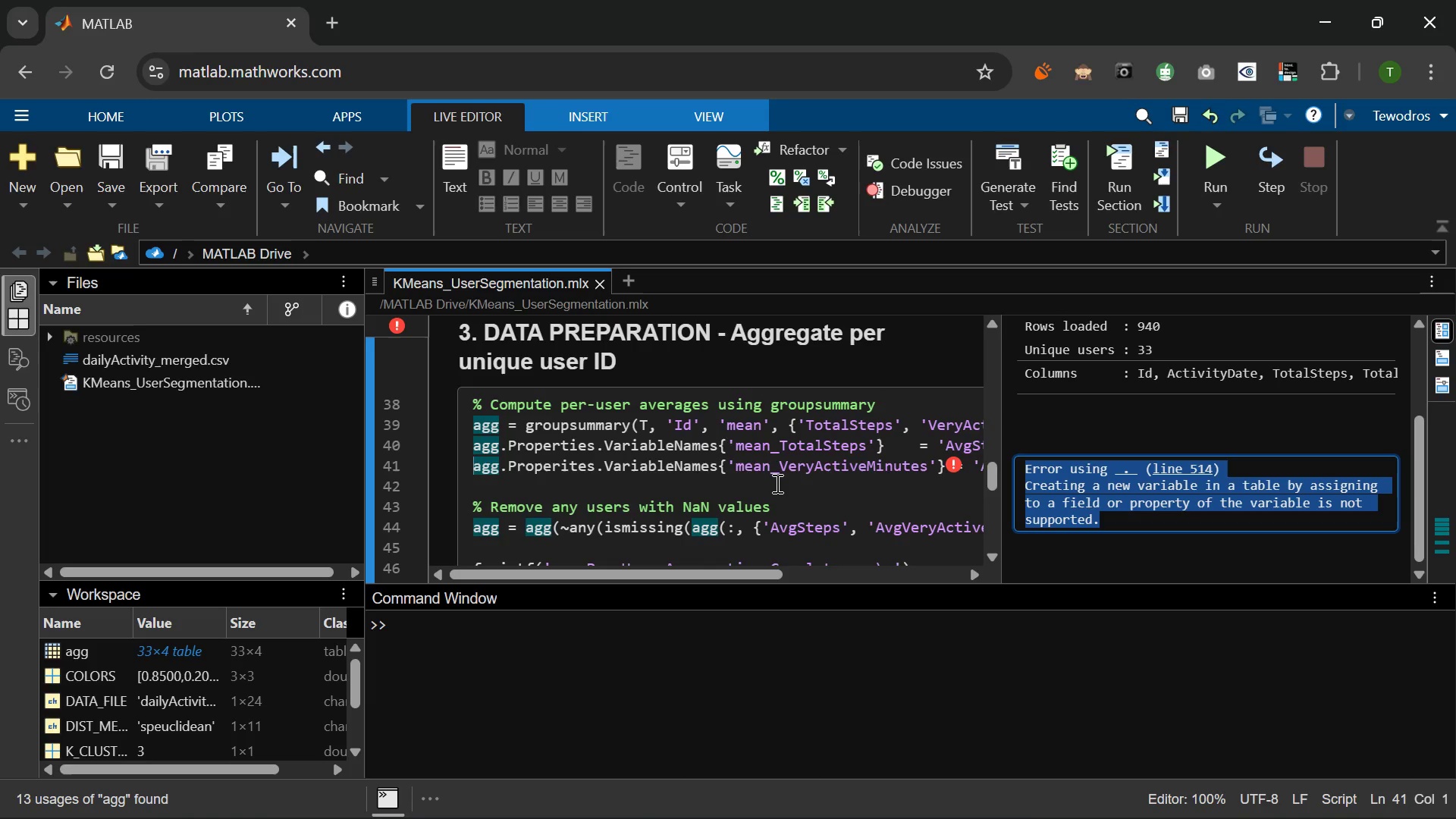 
mouse_move([626, 453])
 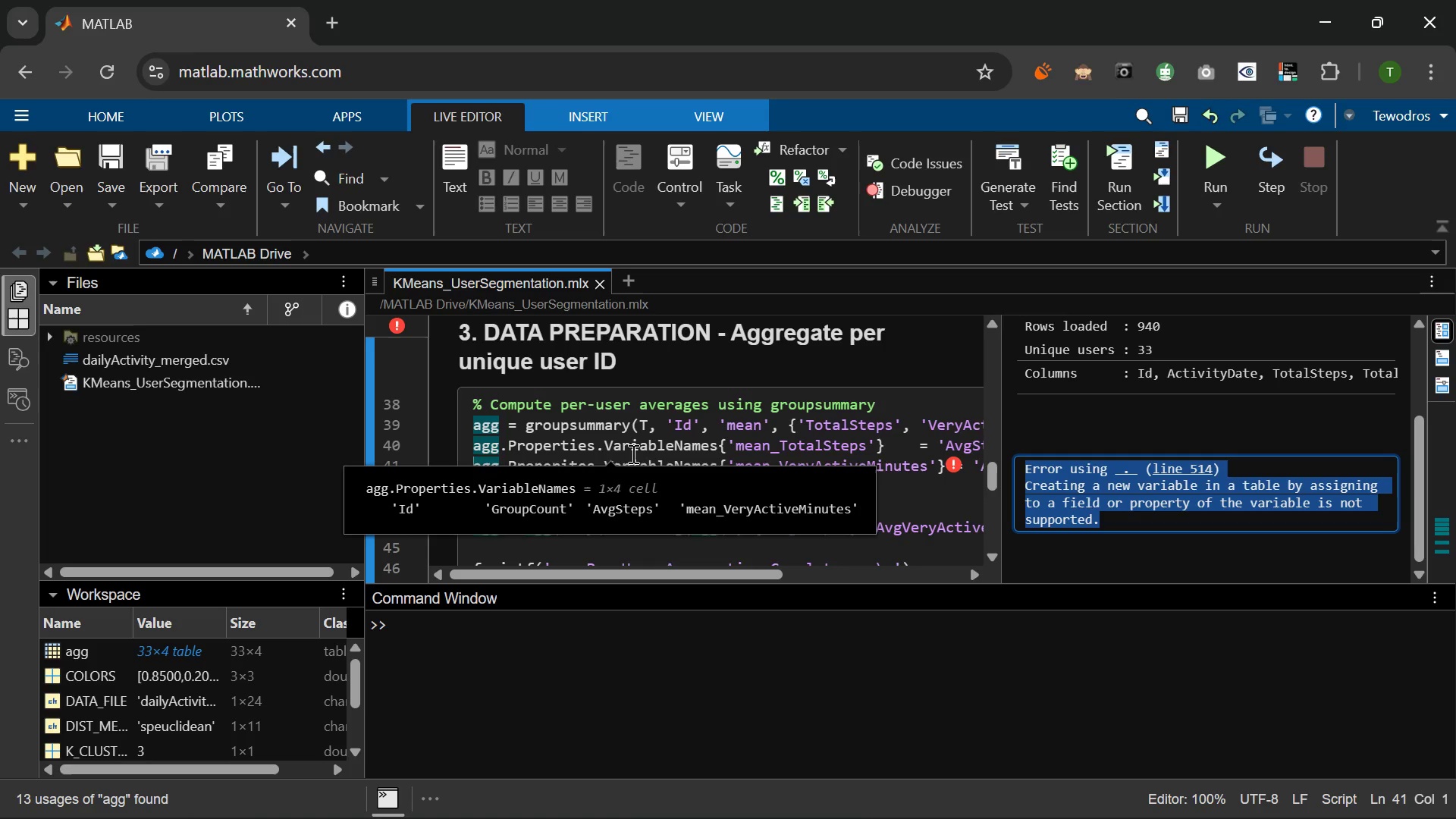 
mouse_move([645, 419])
 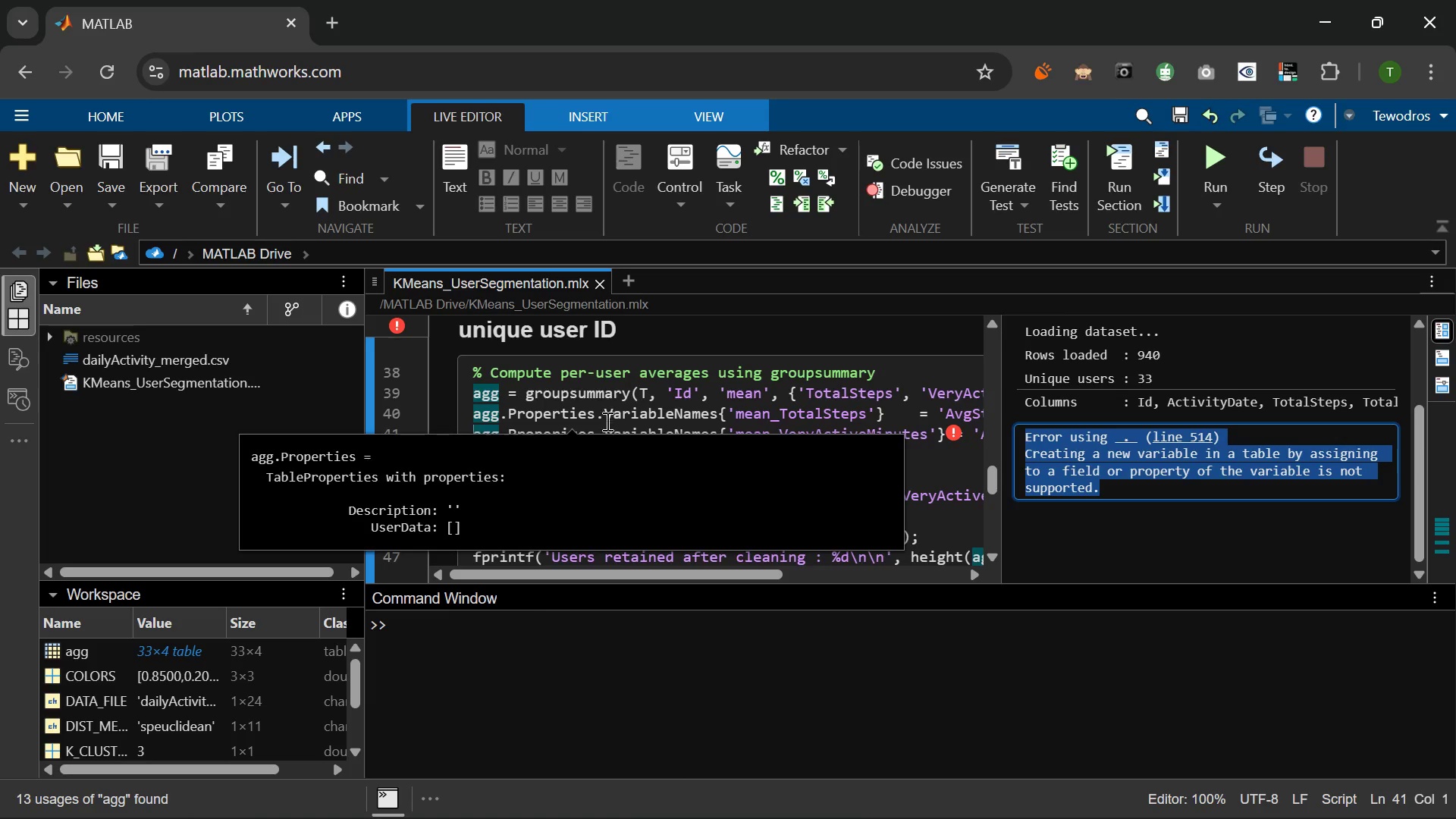 
wait(6.51)
 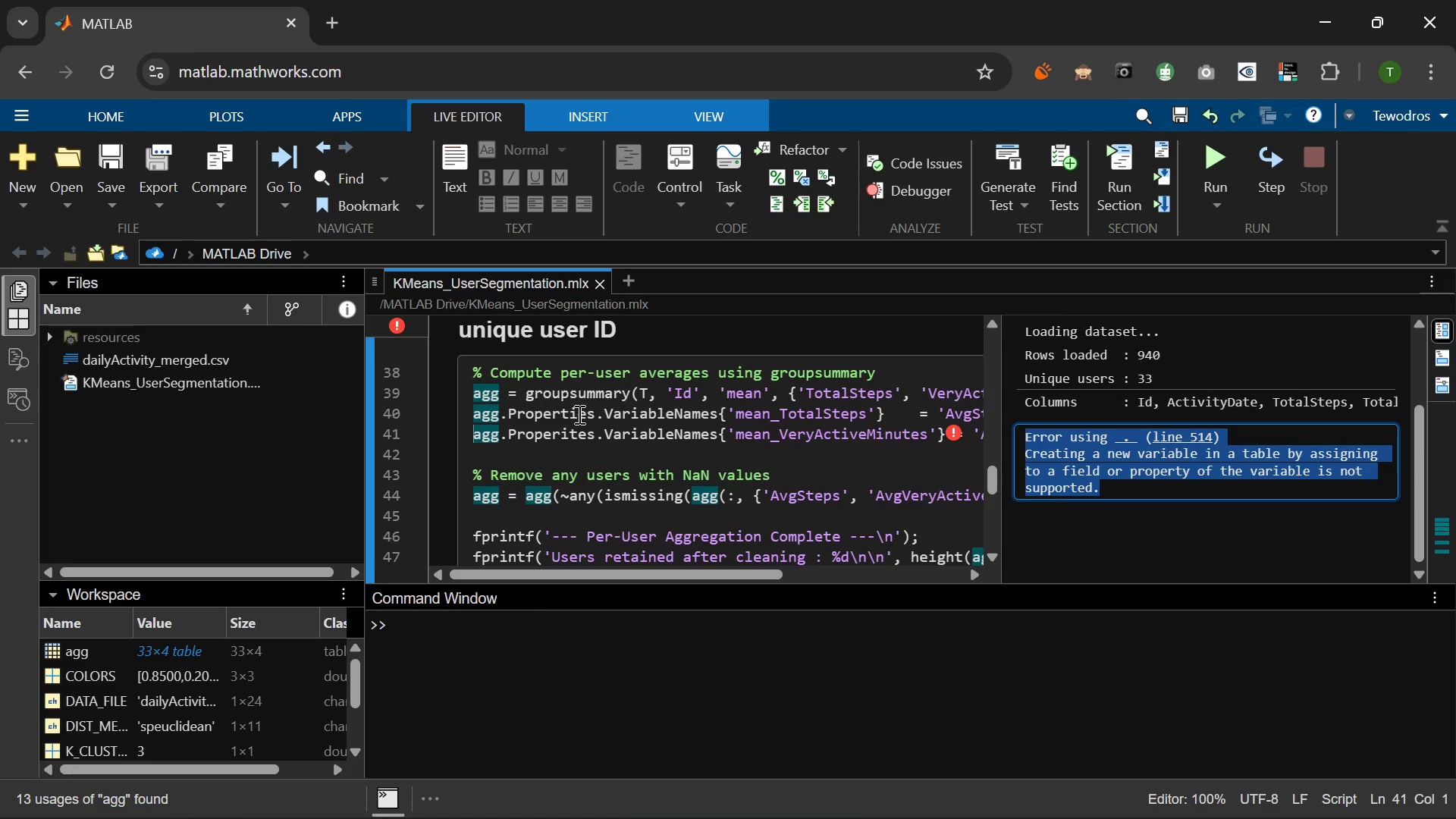 
left_click([557, 412])
 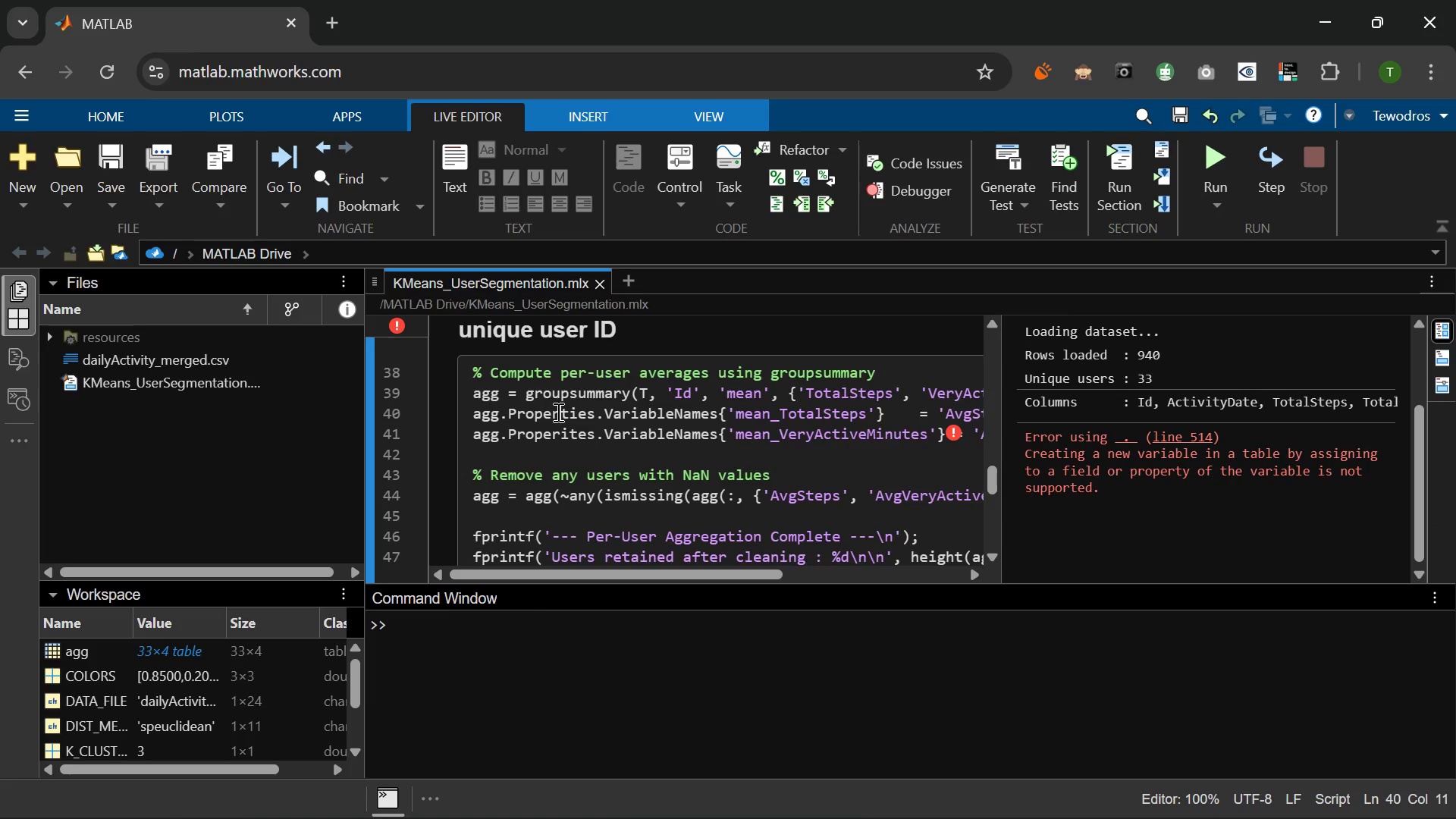 
key(I)
 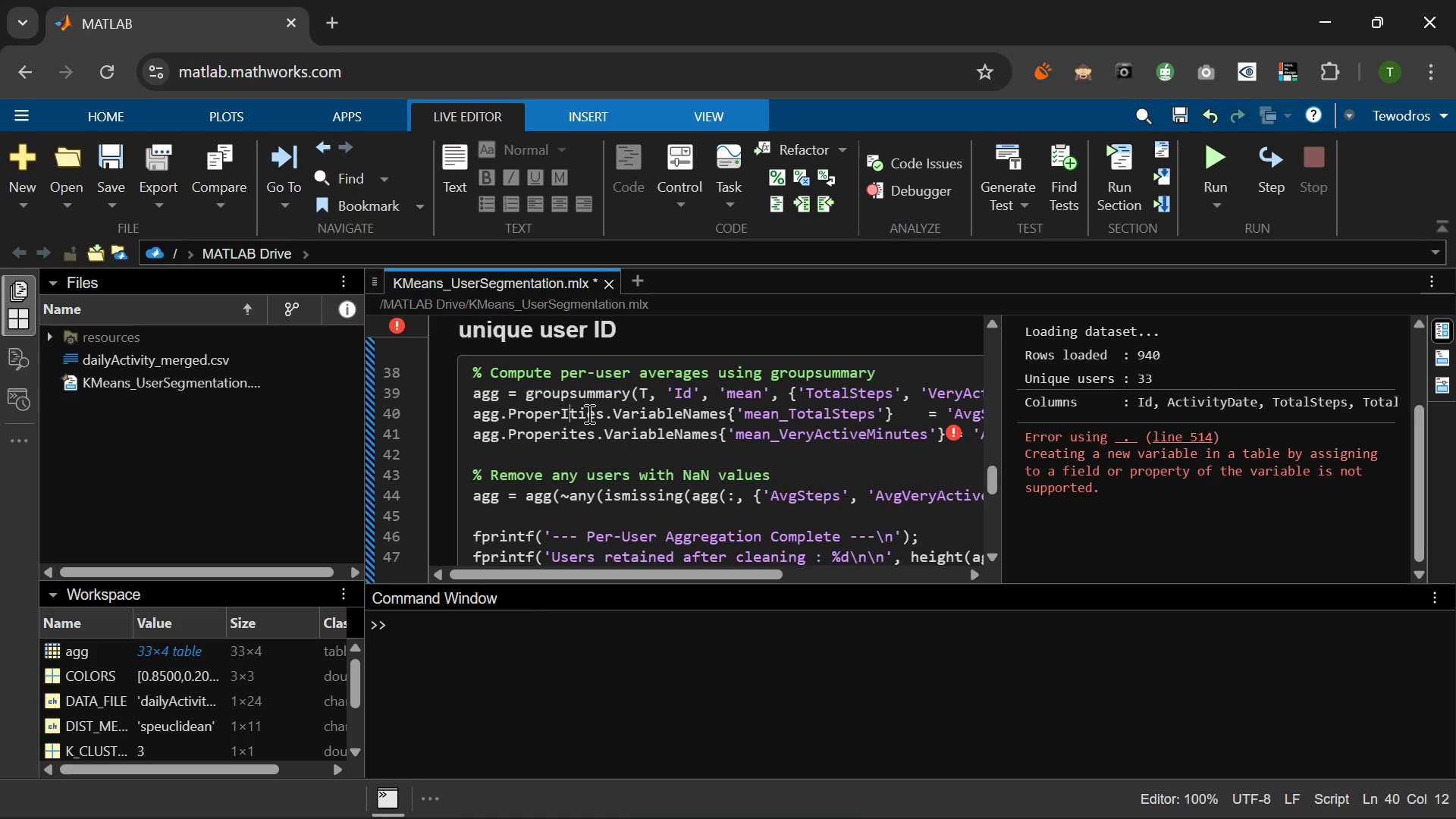 
key(Backspace)
 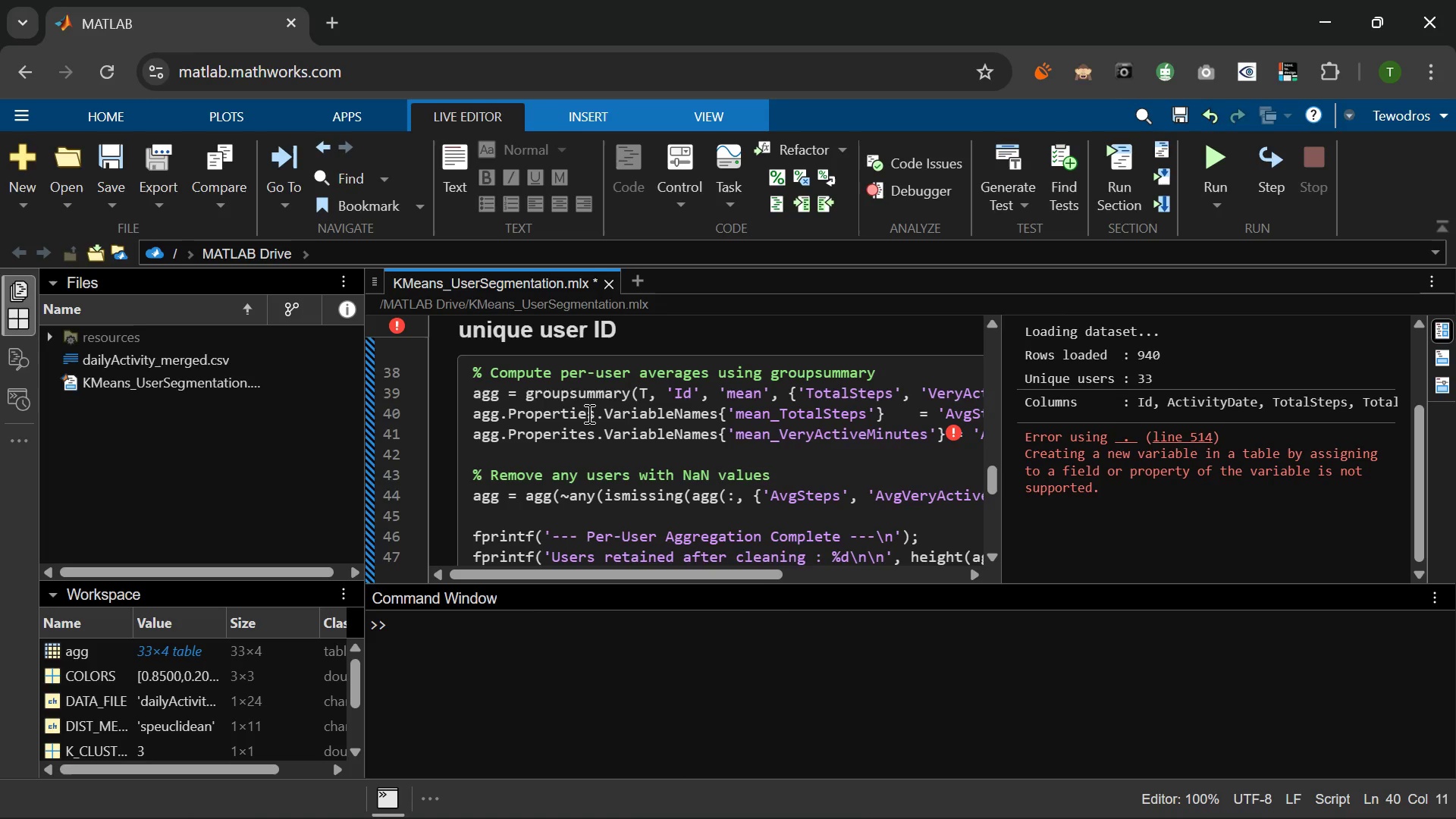 
key(CapsLock)
 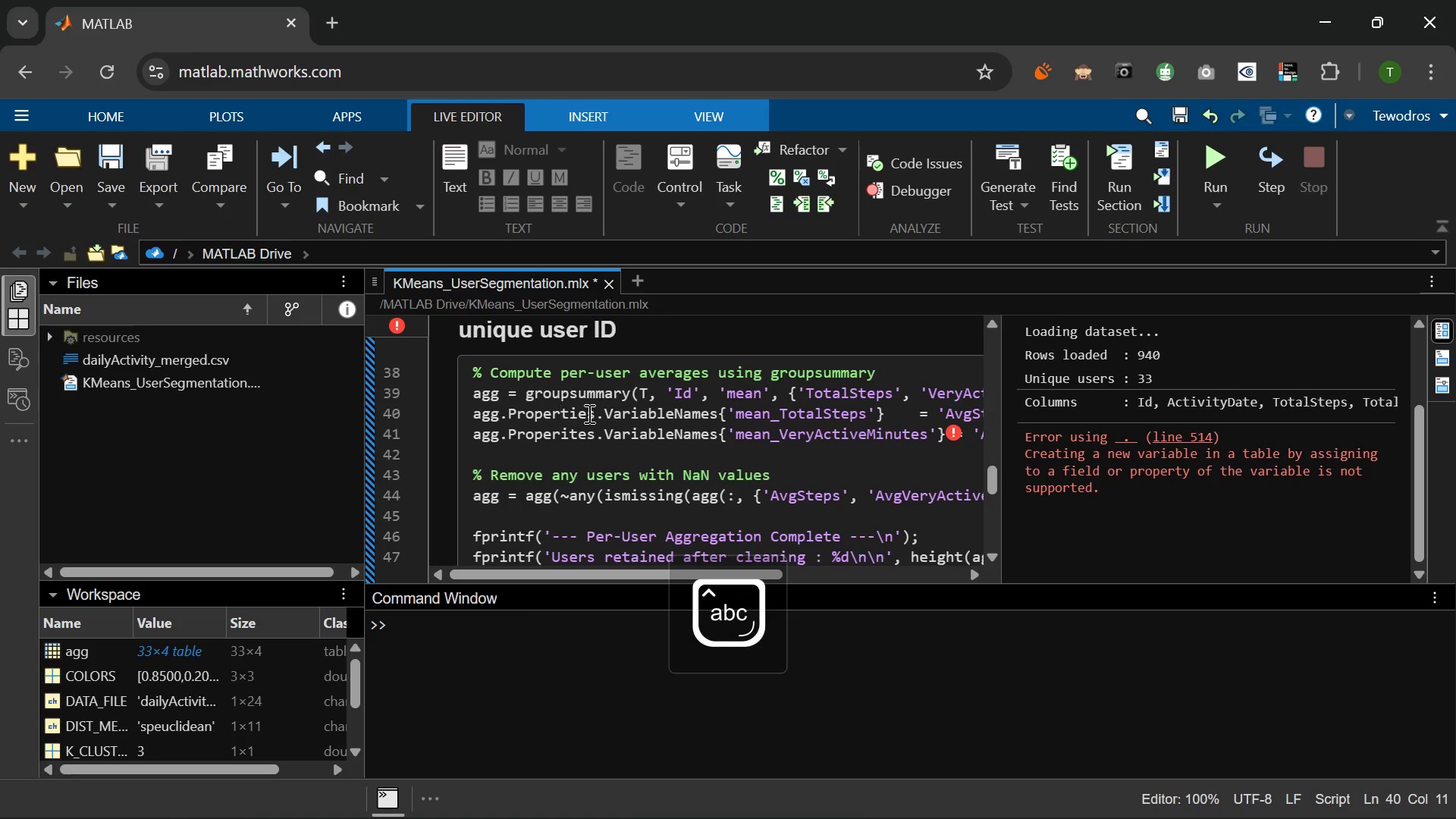 
key(I)
 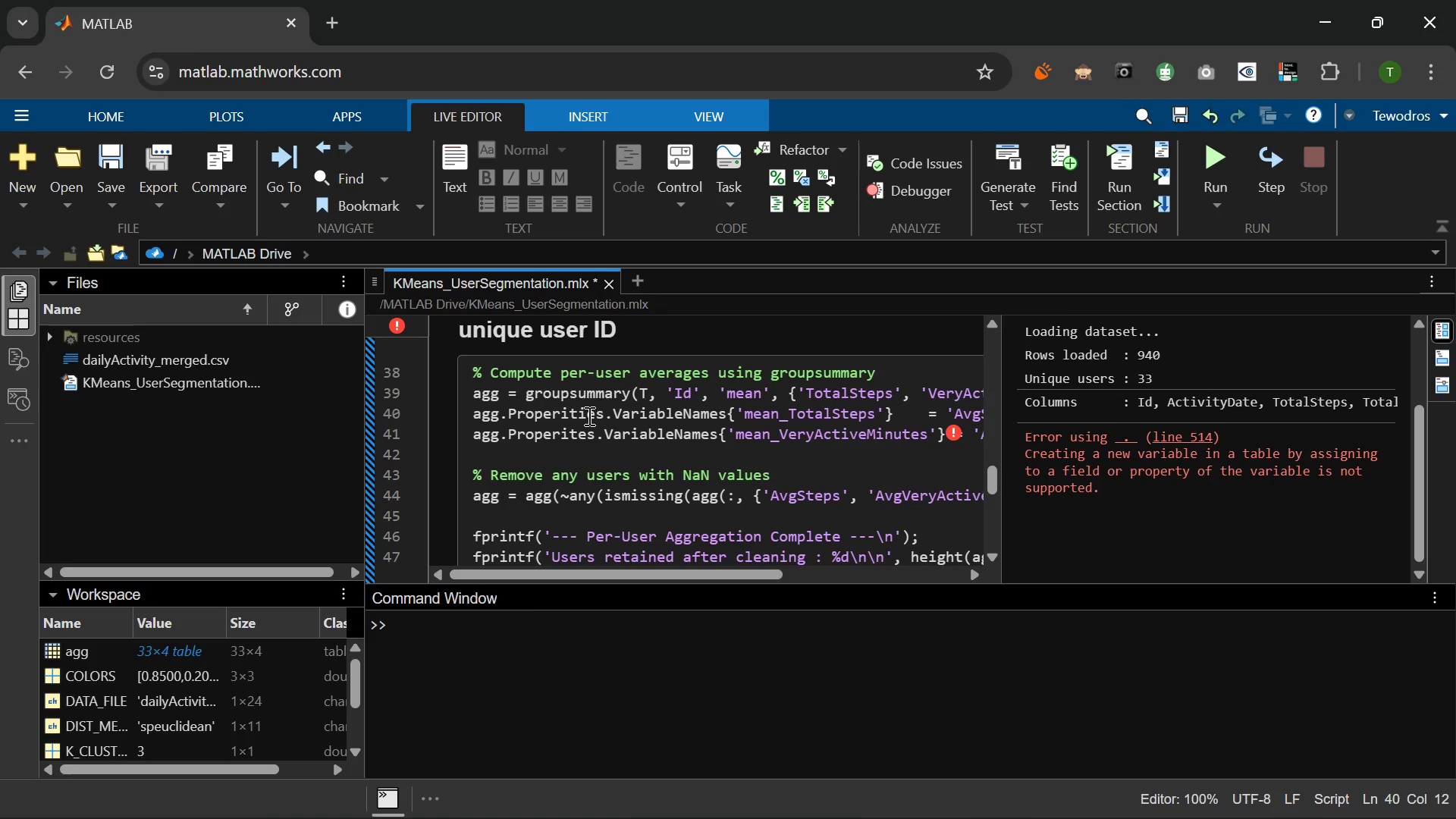 
left_click([588, 416])
 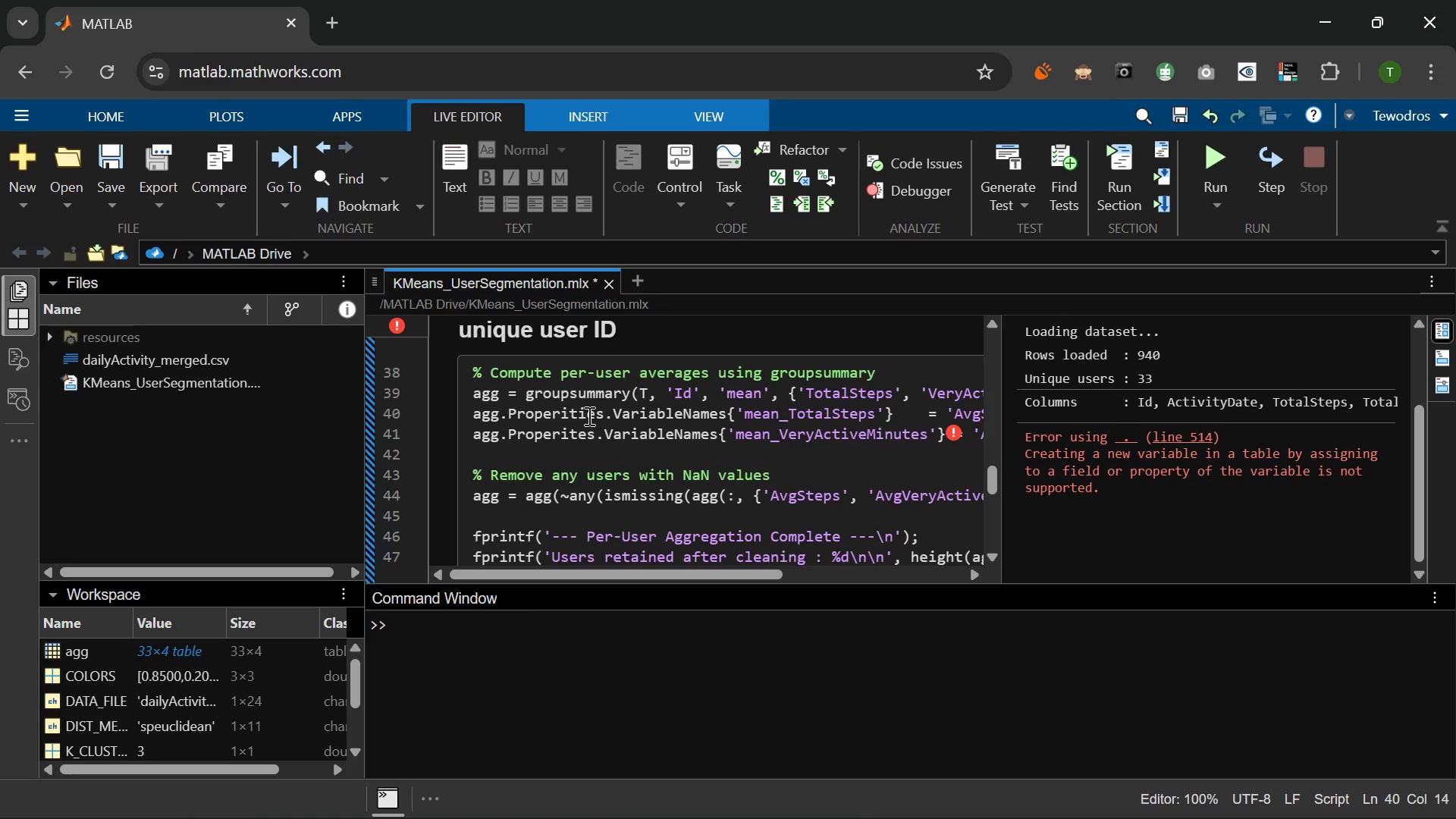 
key(Backspace)
 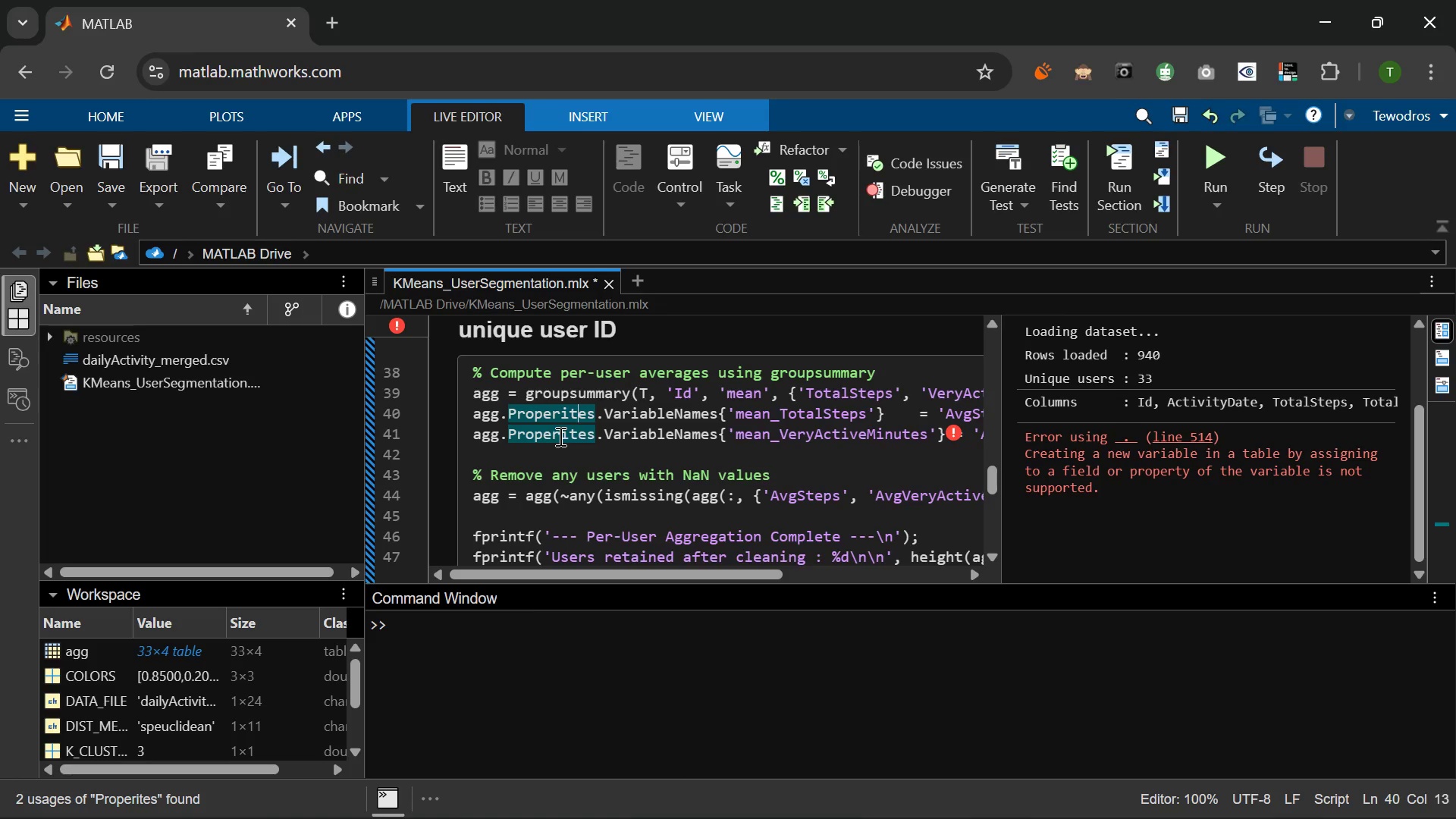 
left_click([560, 435])
 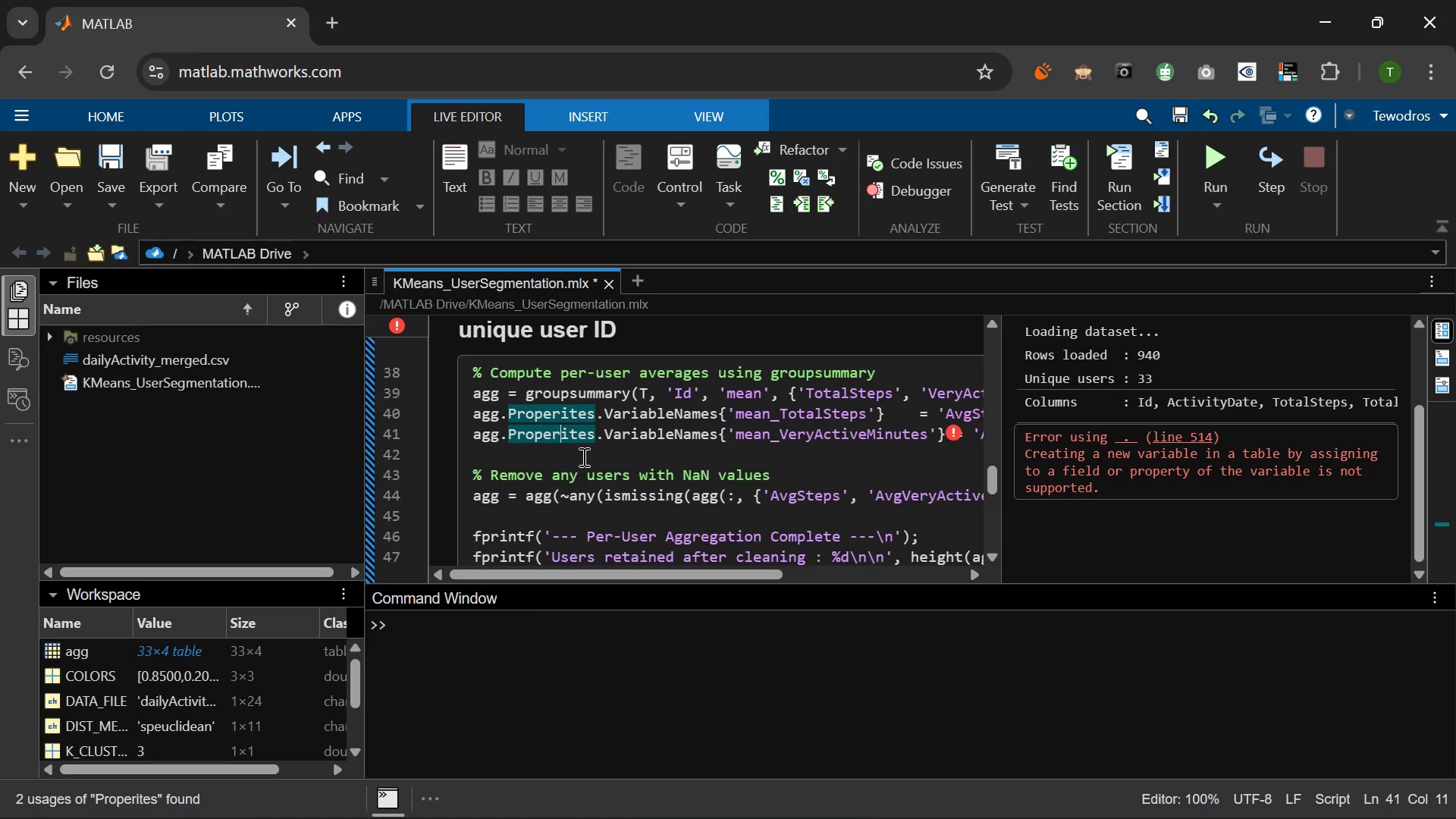 
wait(9.0)
 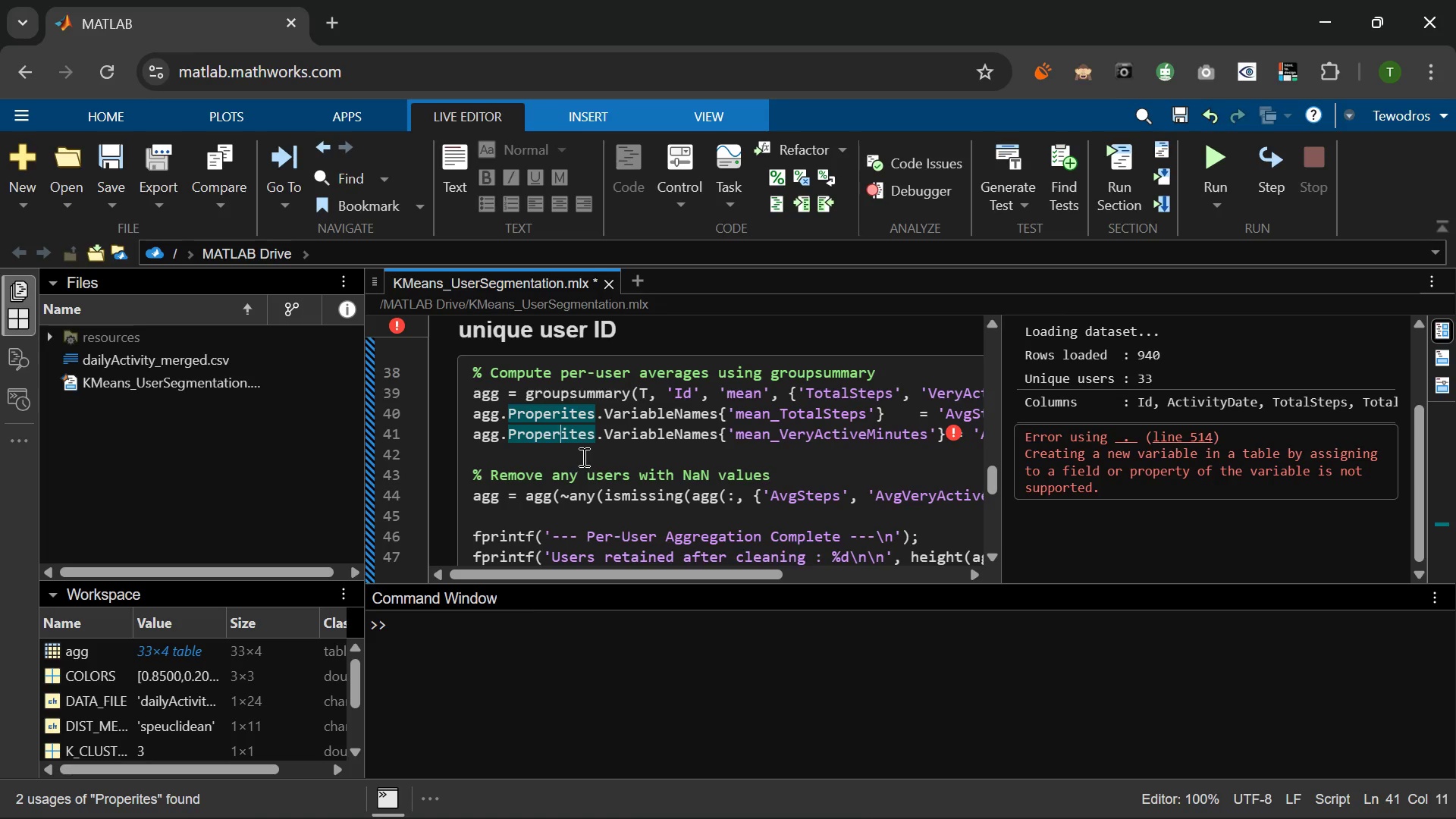 
left_click([1209, 147])
 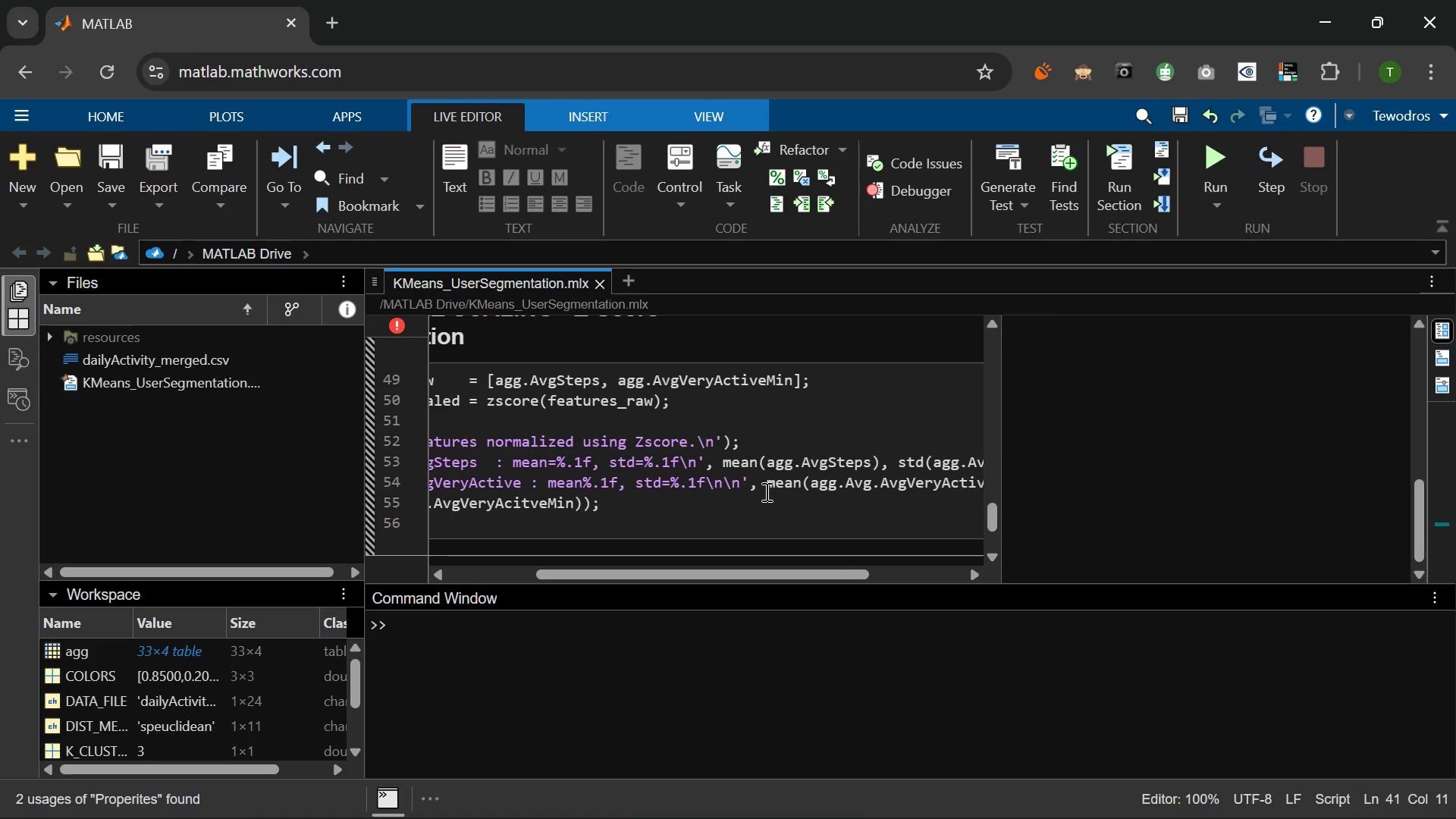 
wait(71.8)
 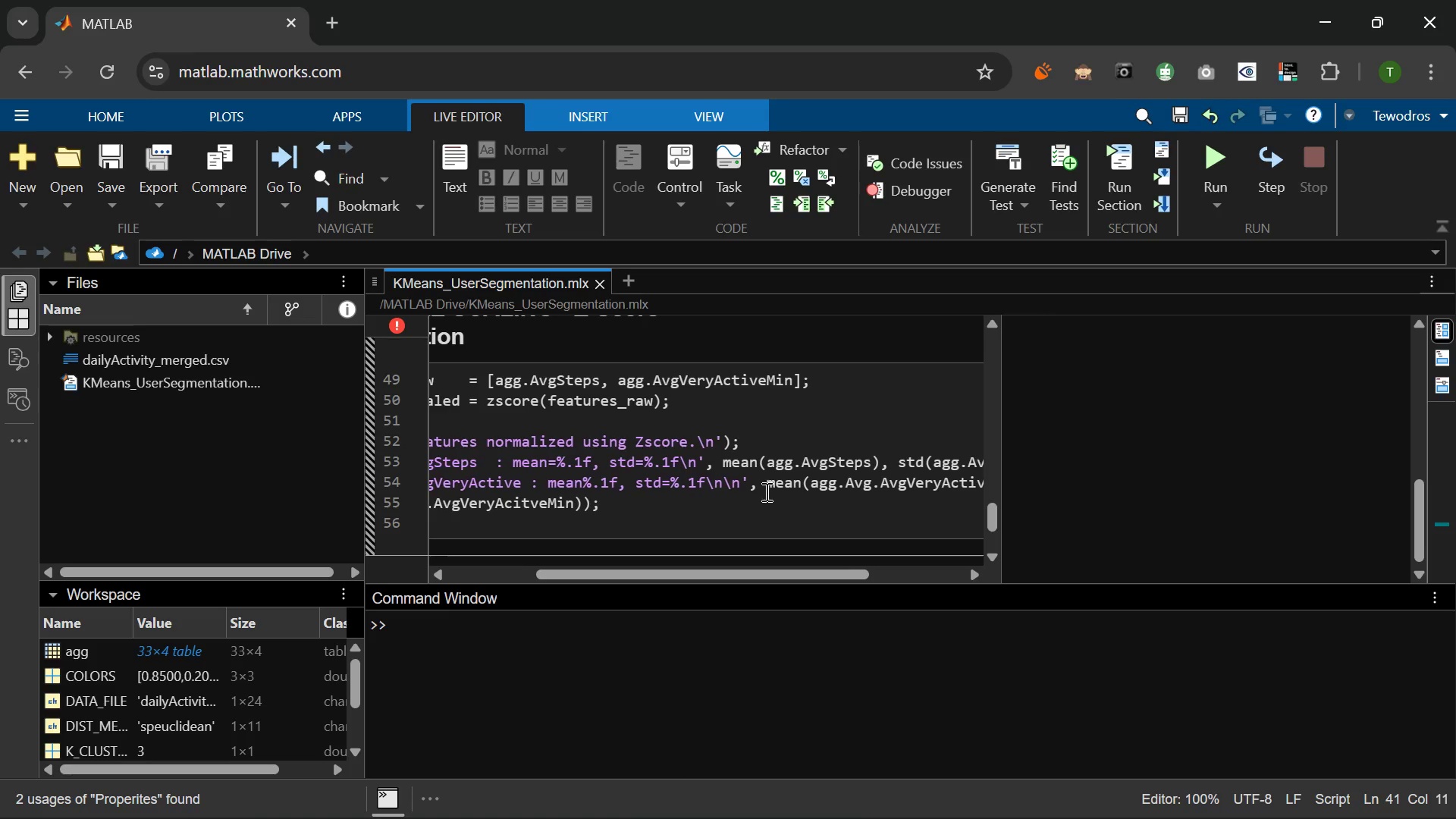 
left_click([780, 485])
 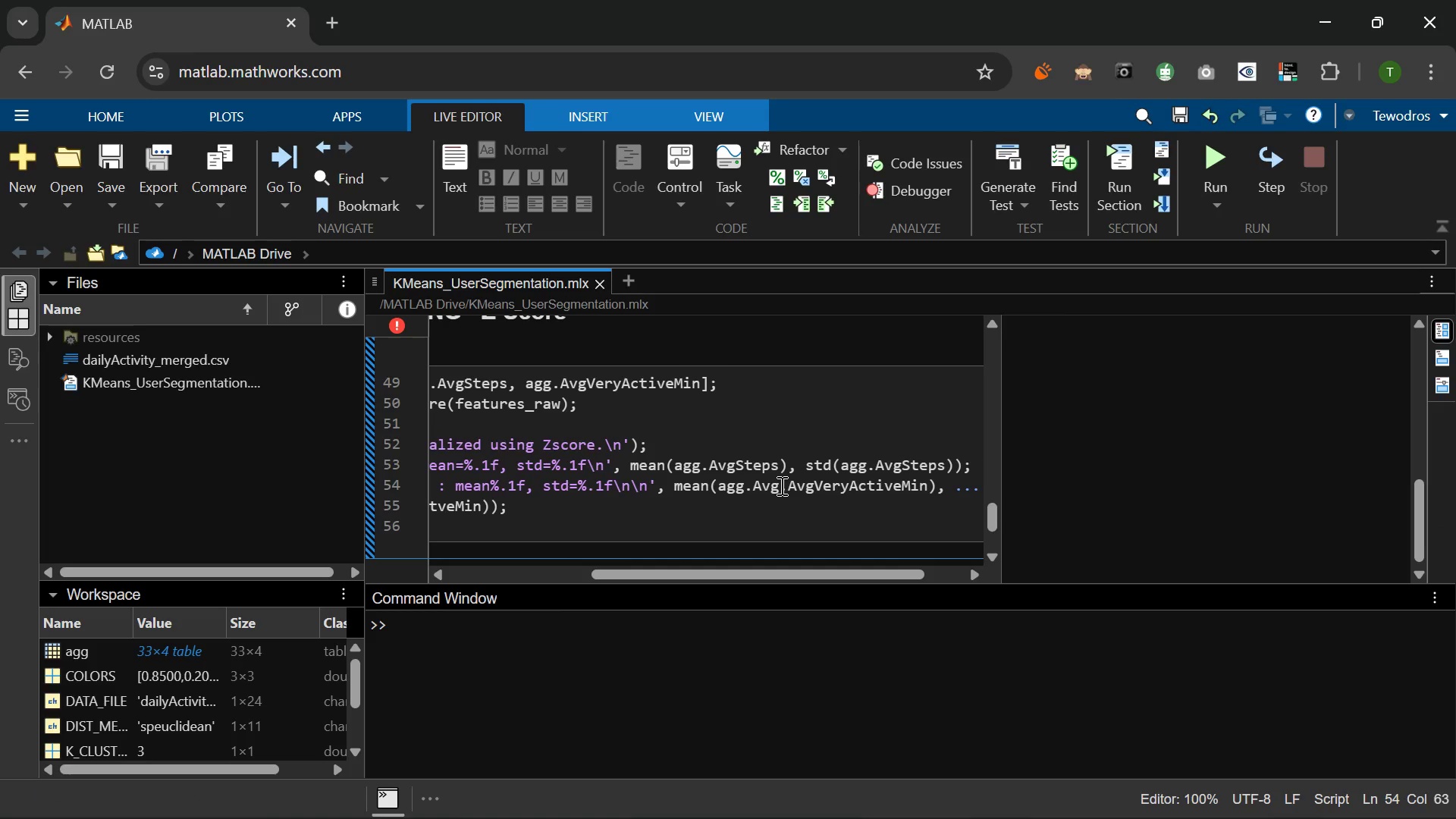 
key(Backspace)
 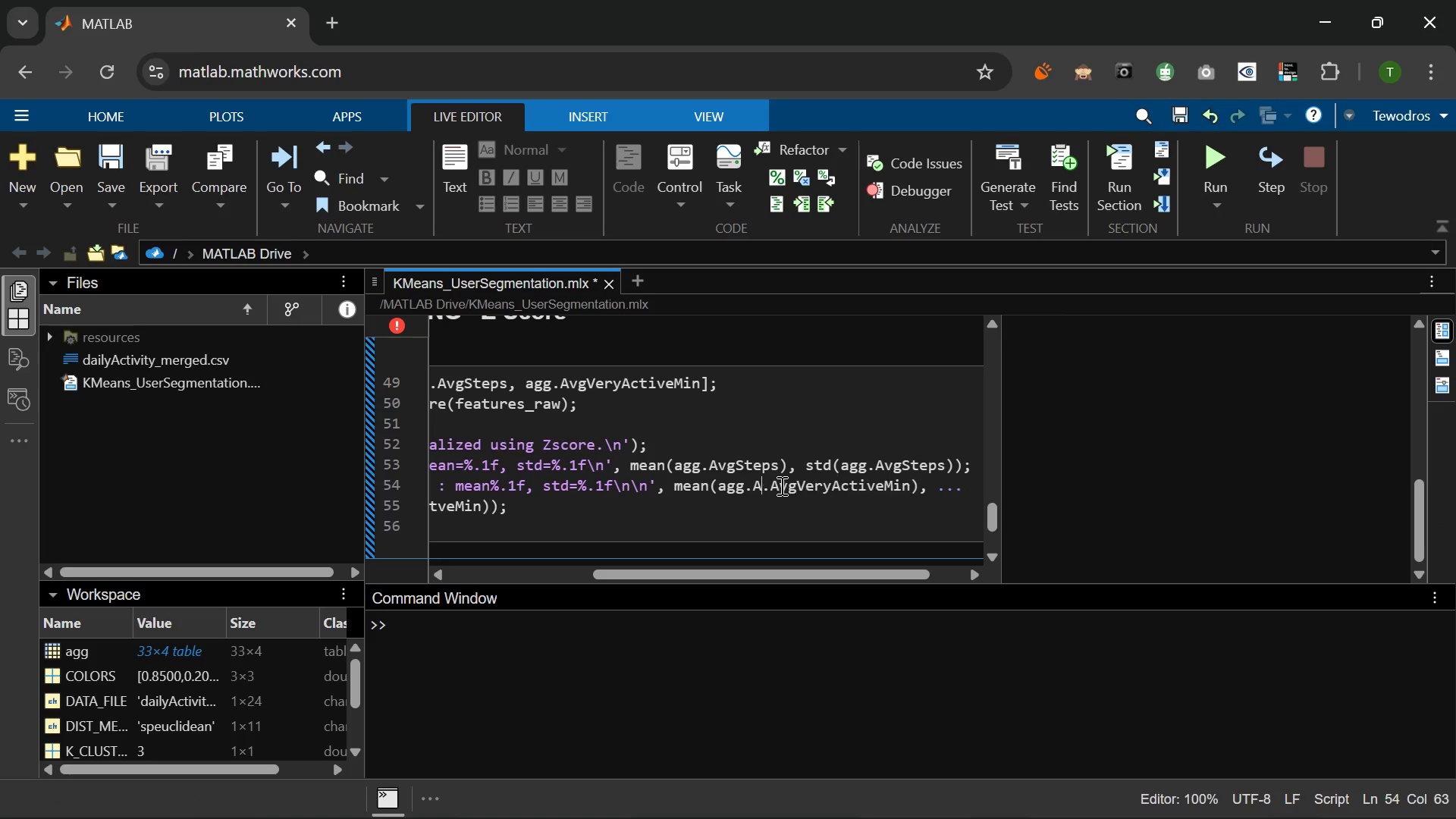 
key(Backspace)
 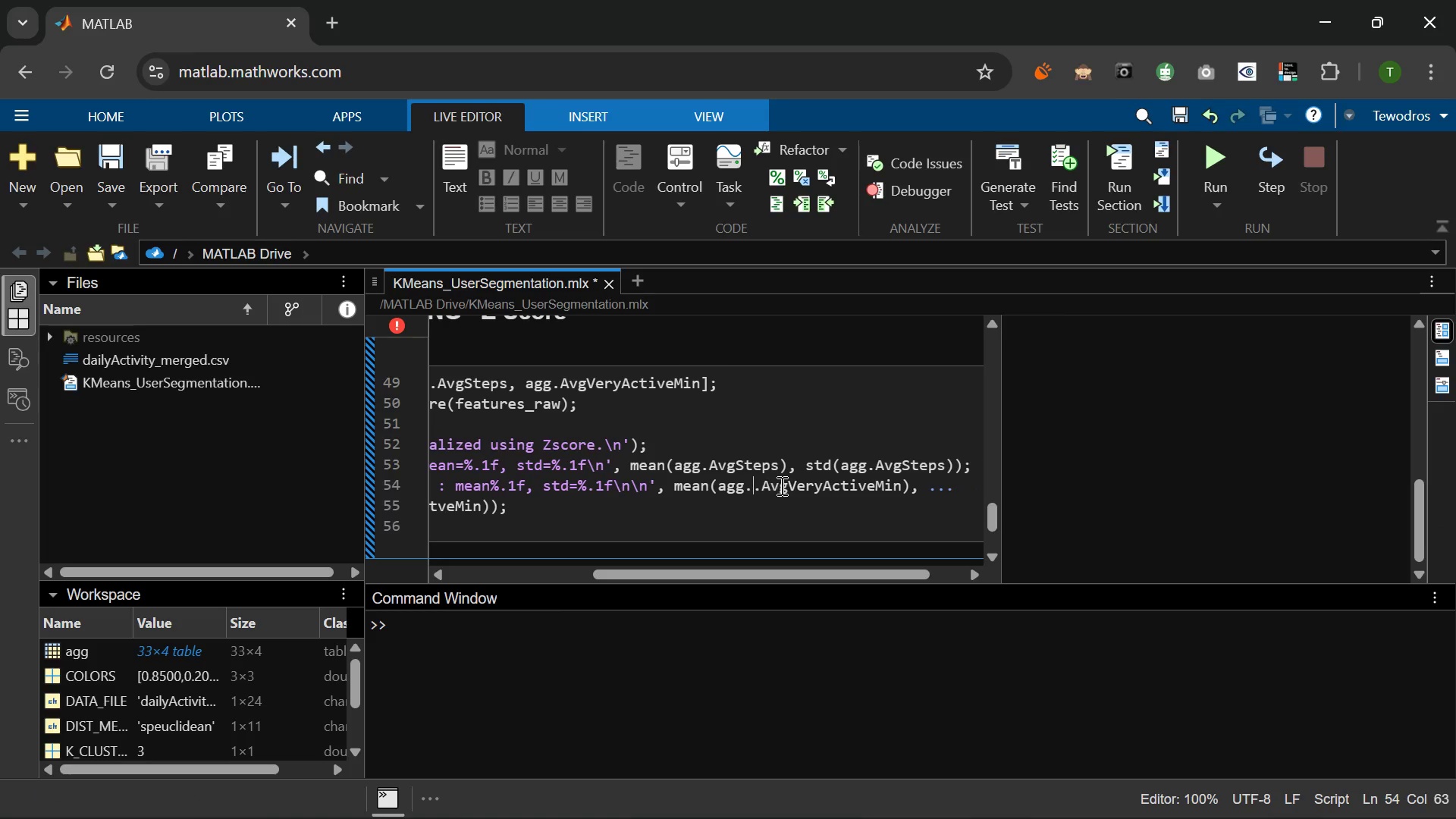 
key(Backspace)
 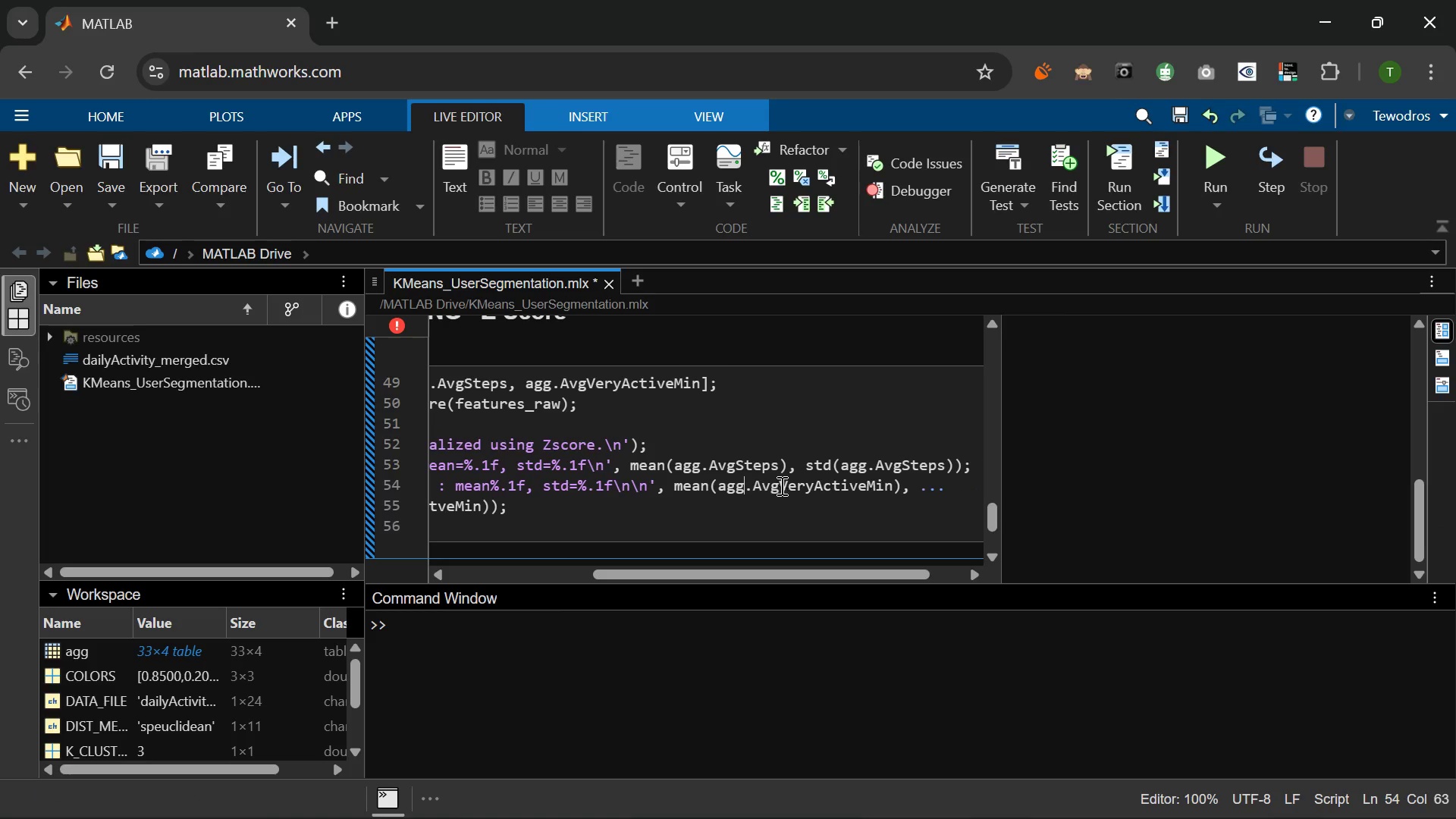 
key(Backspace)
 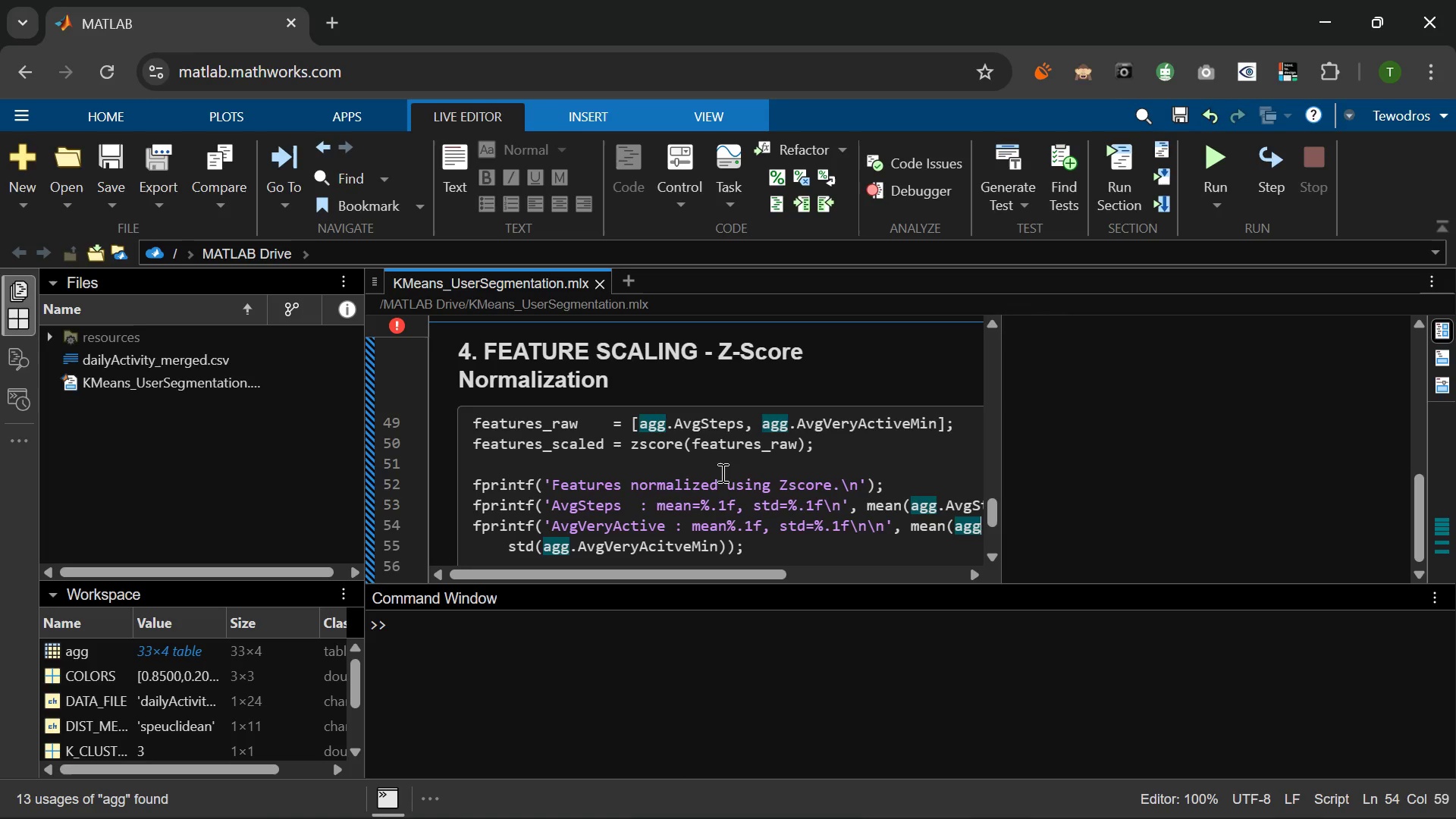 
wait(38.62)
 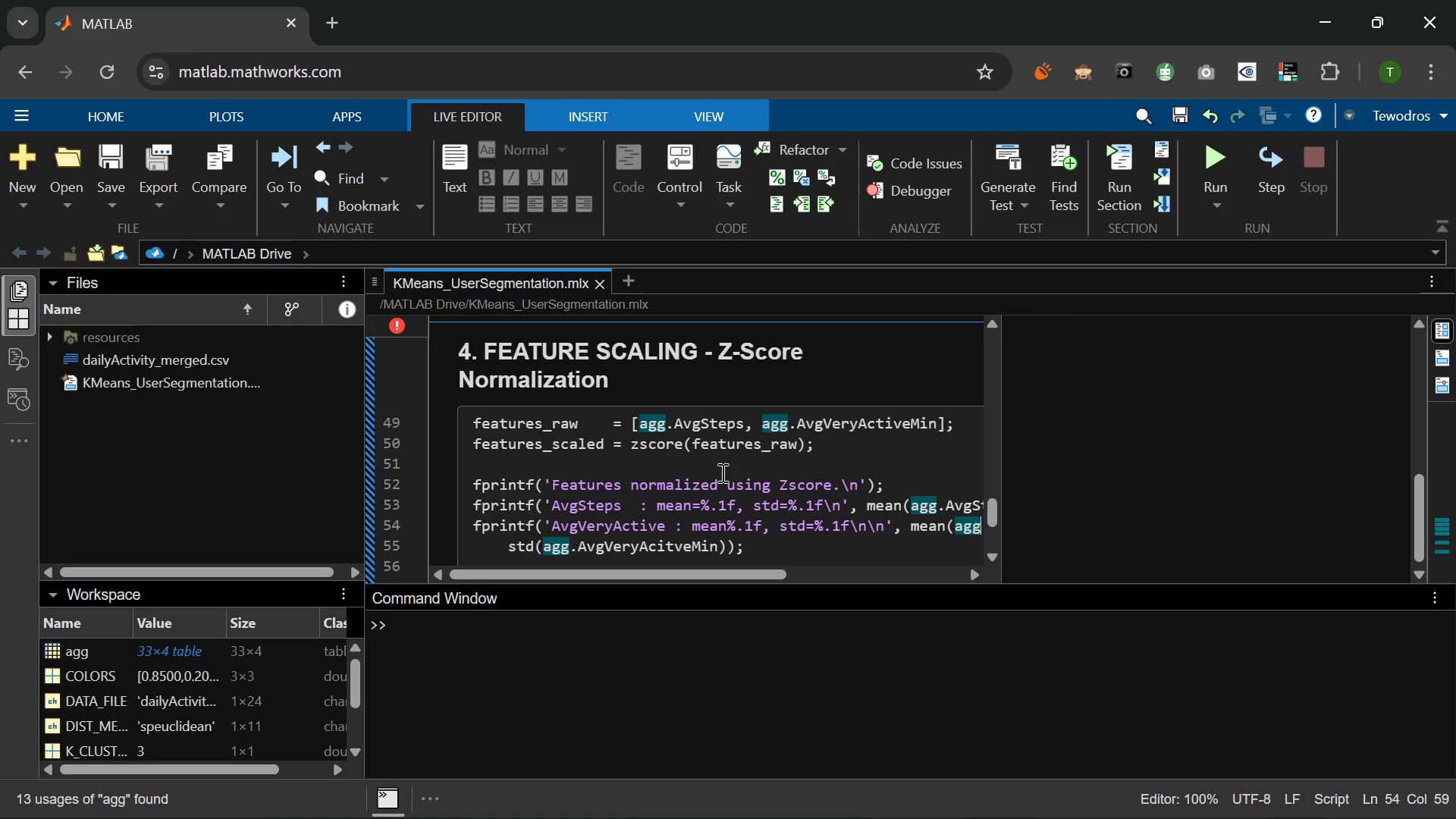 
left_click([1214, 168])
 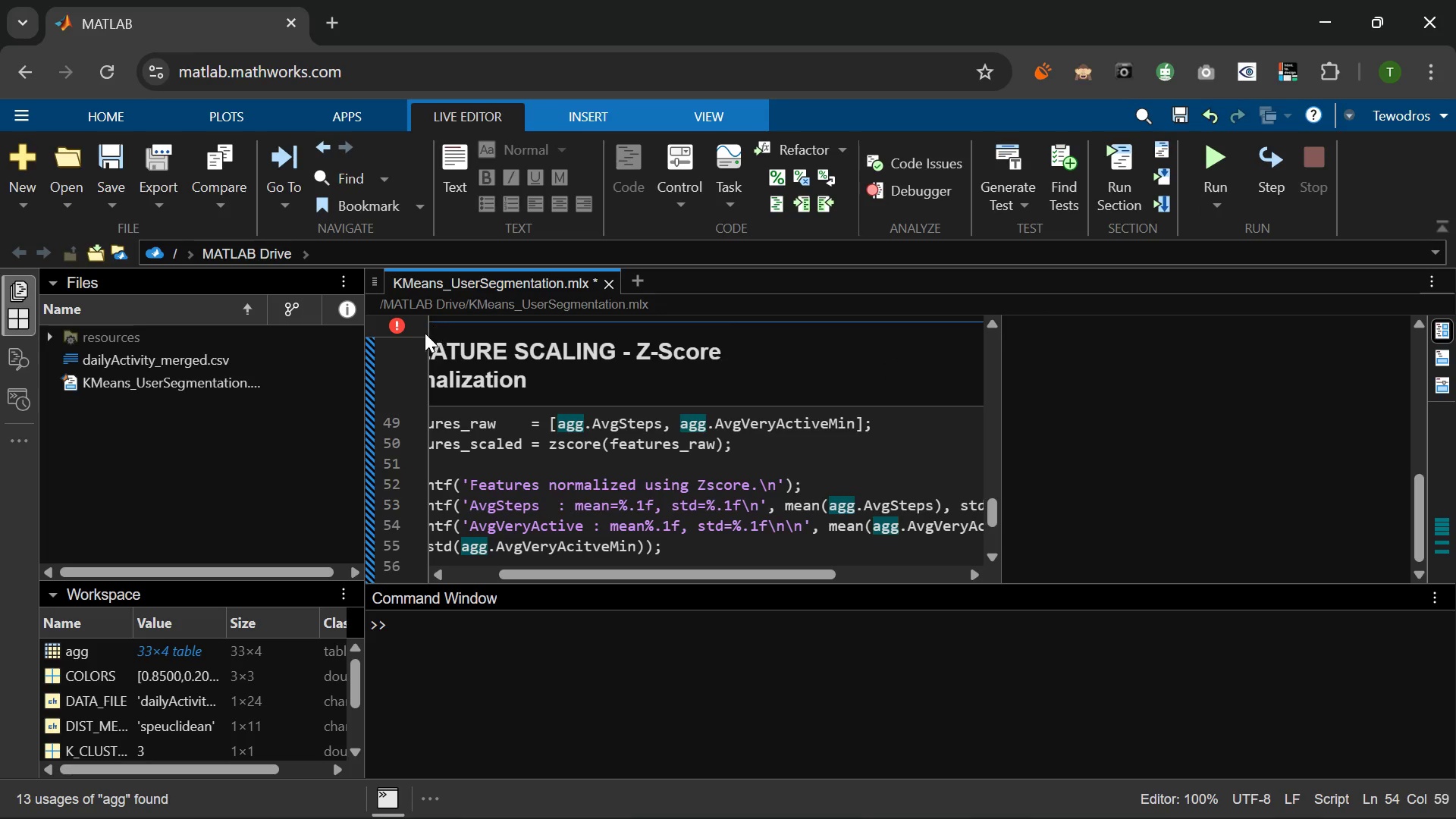 
left_click([394, 325])
 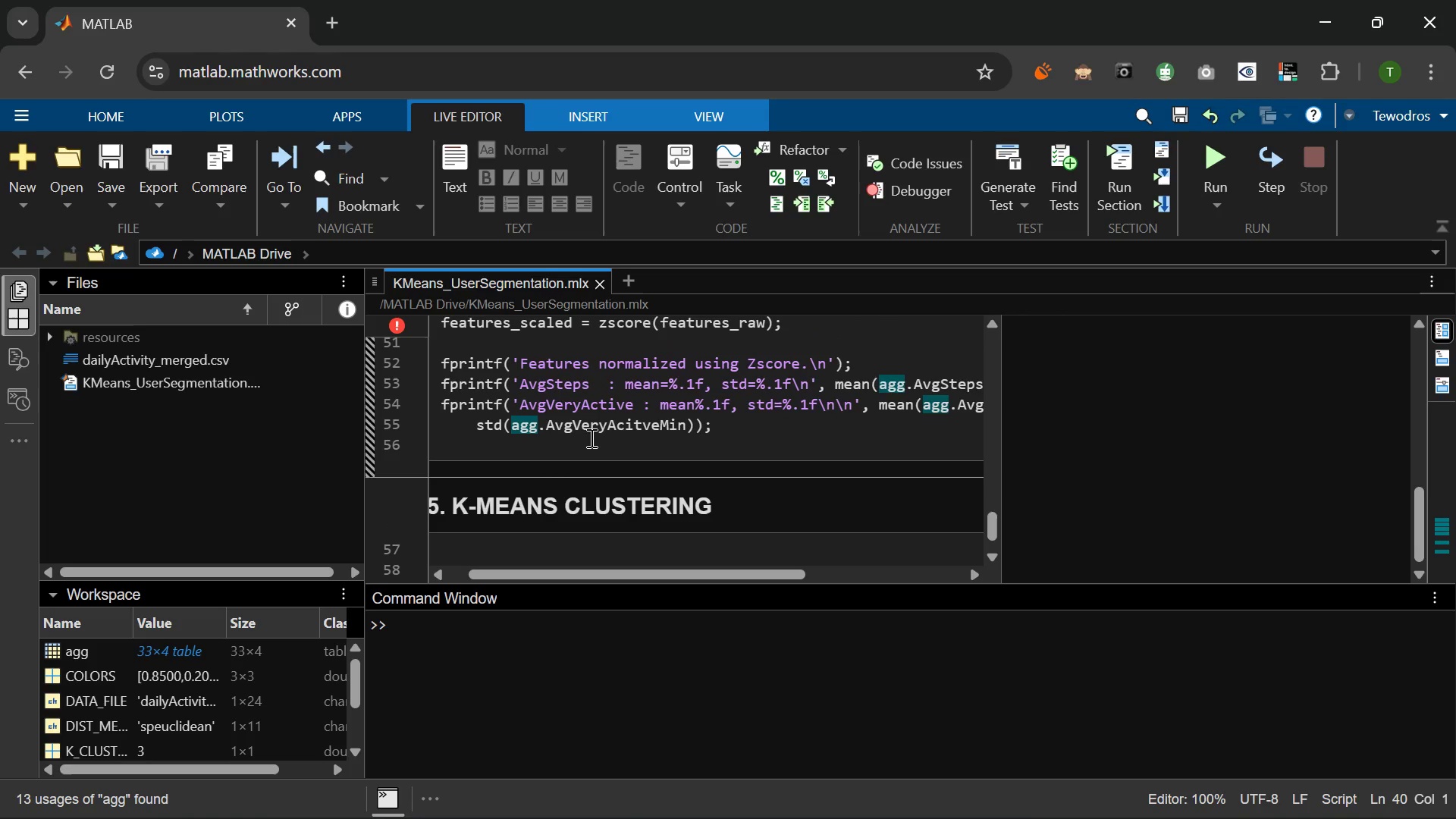 
wait(55.62)
 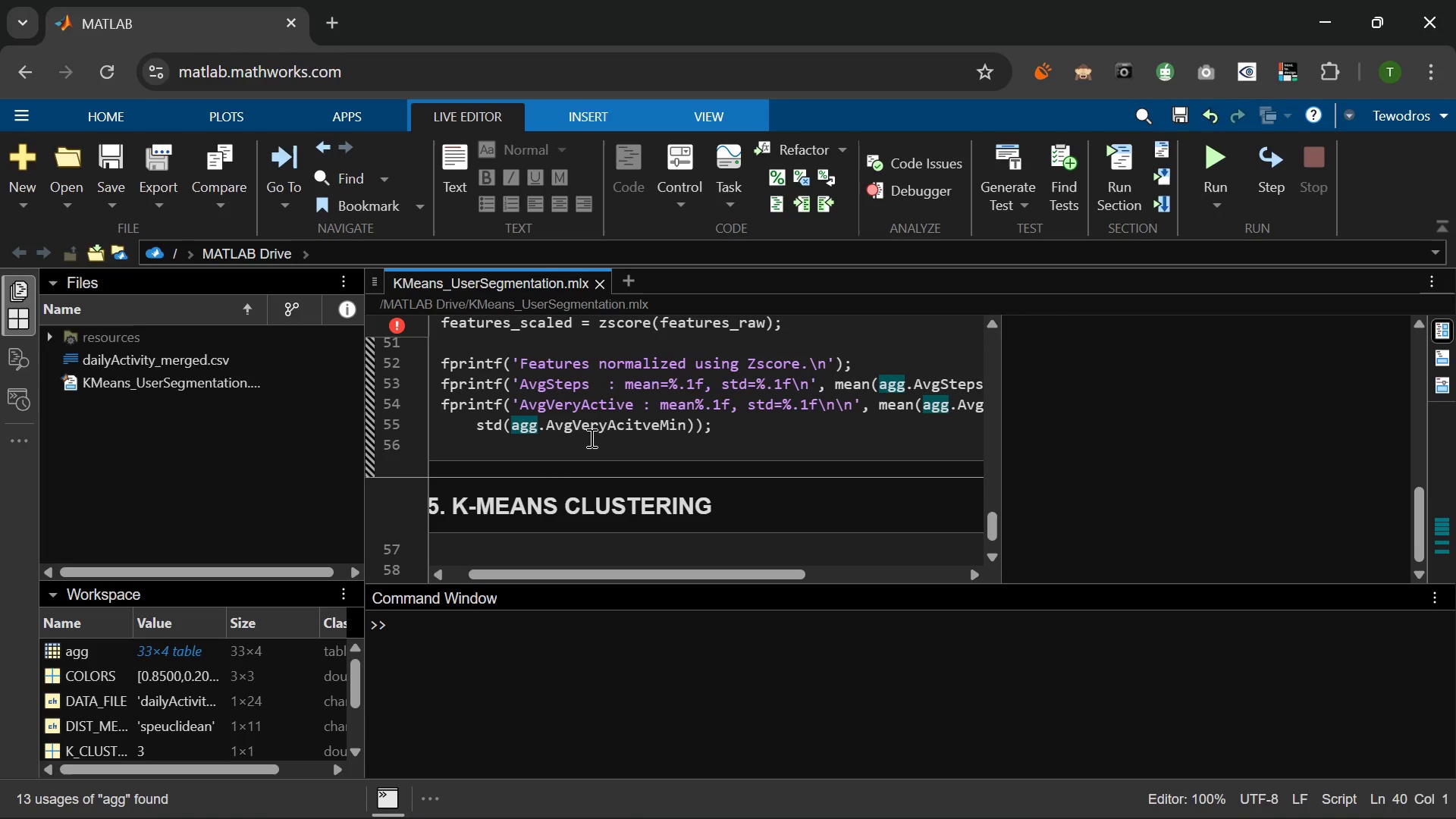 
left_click([632, 427])
 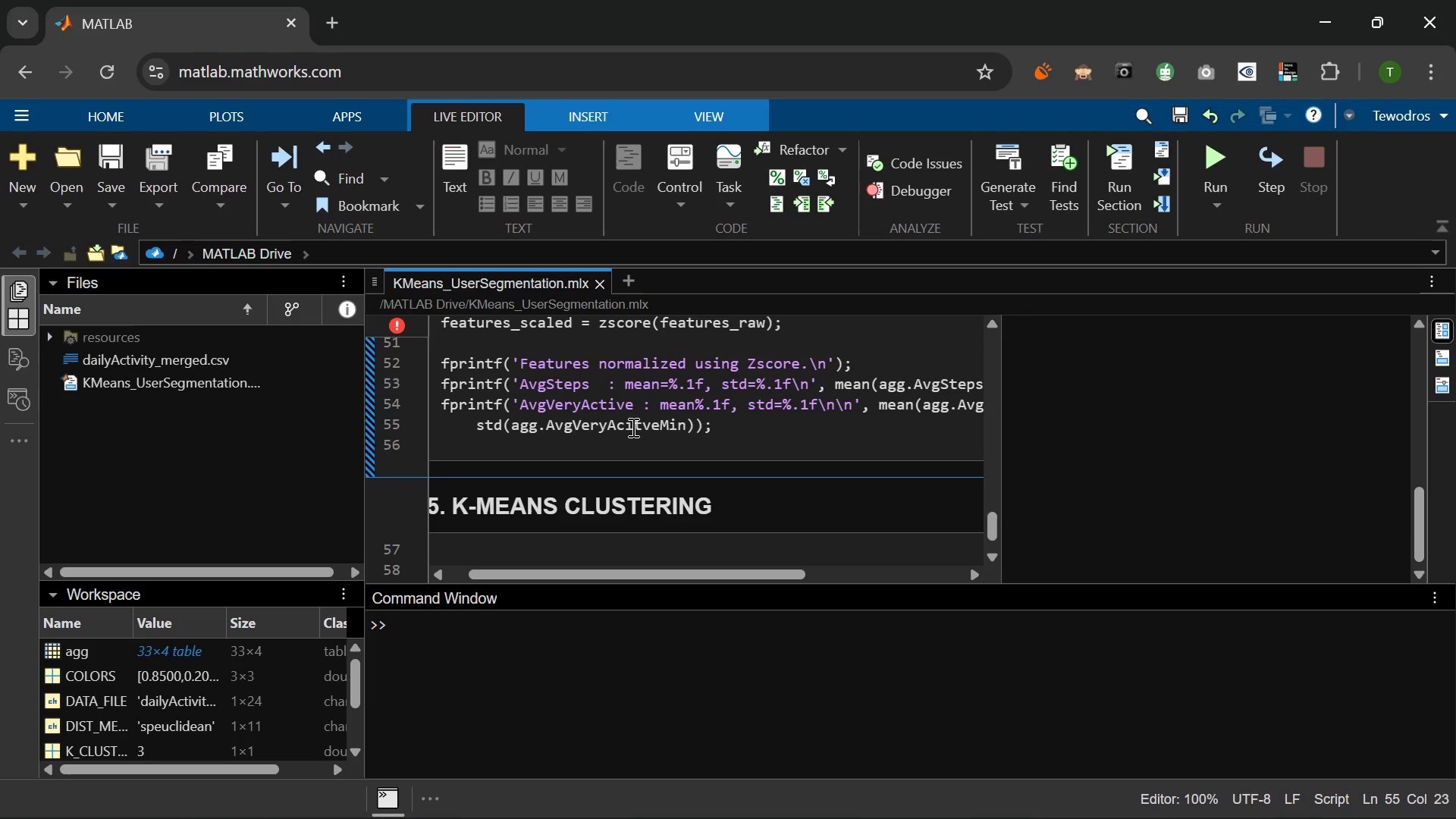 
key(Backspace)
 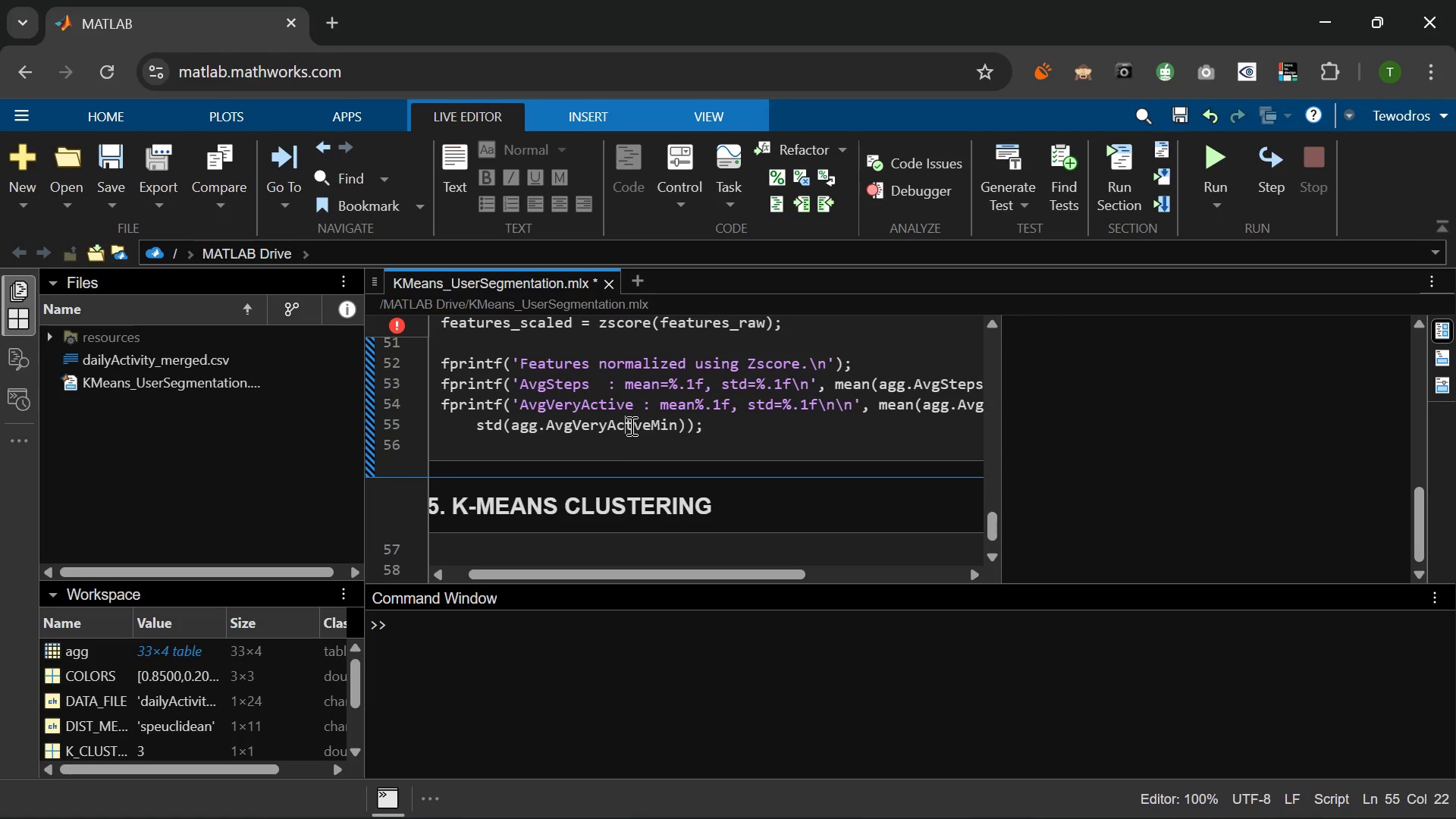 
left_click([630, 425])
 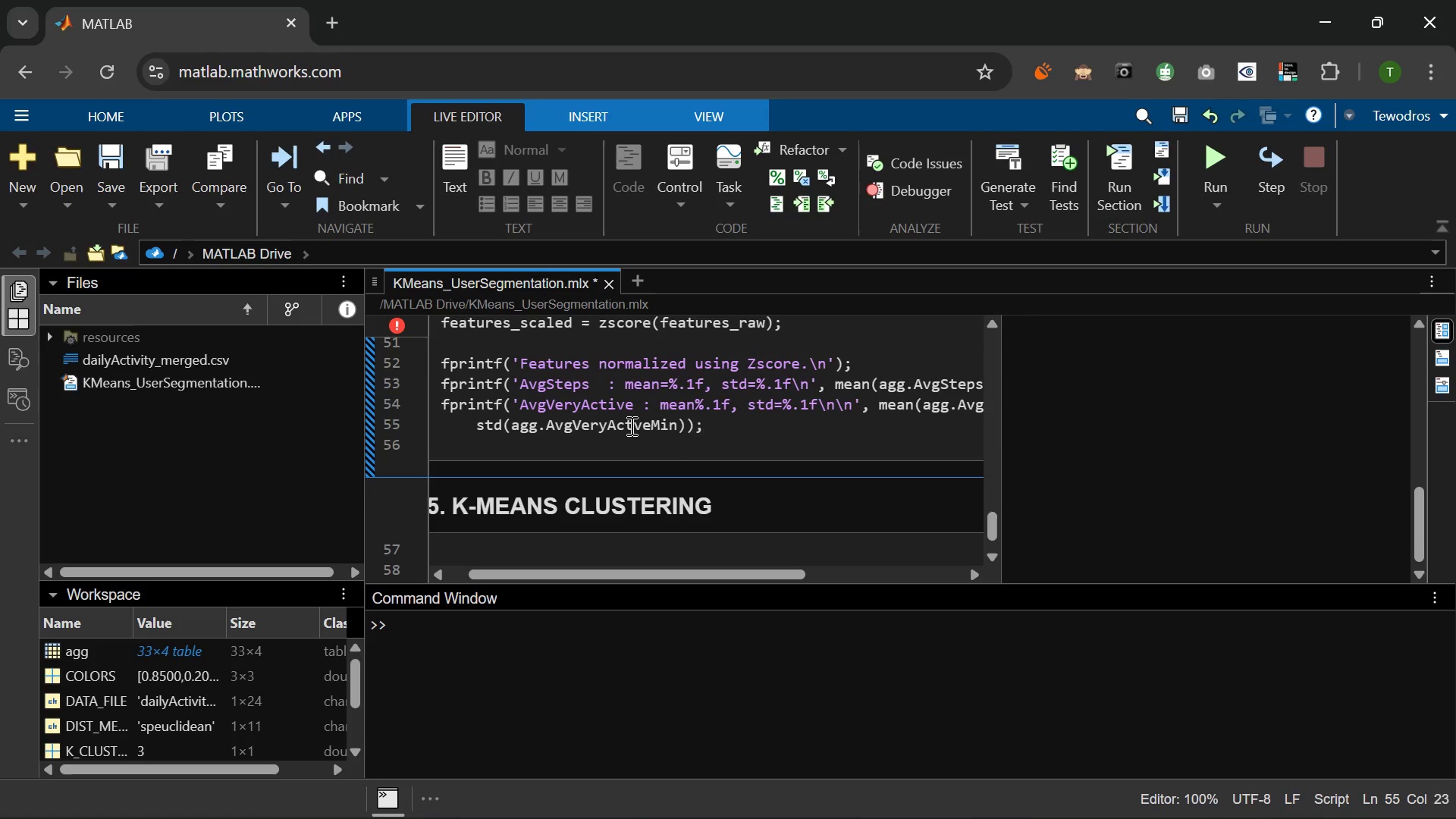 
key(I)
 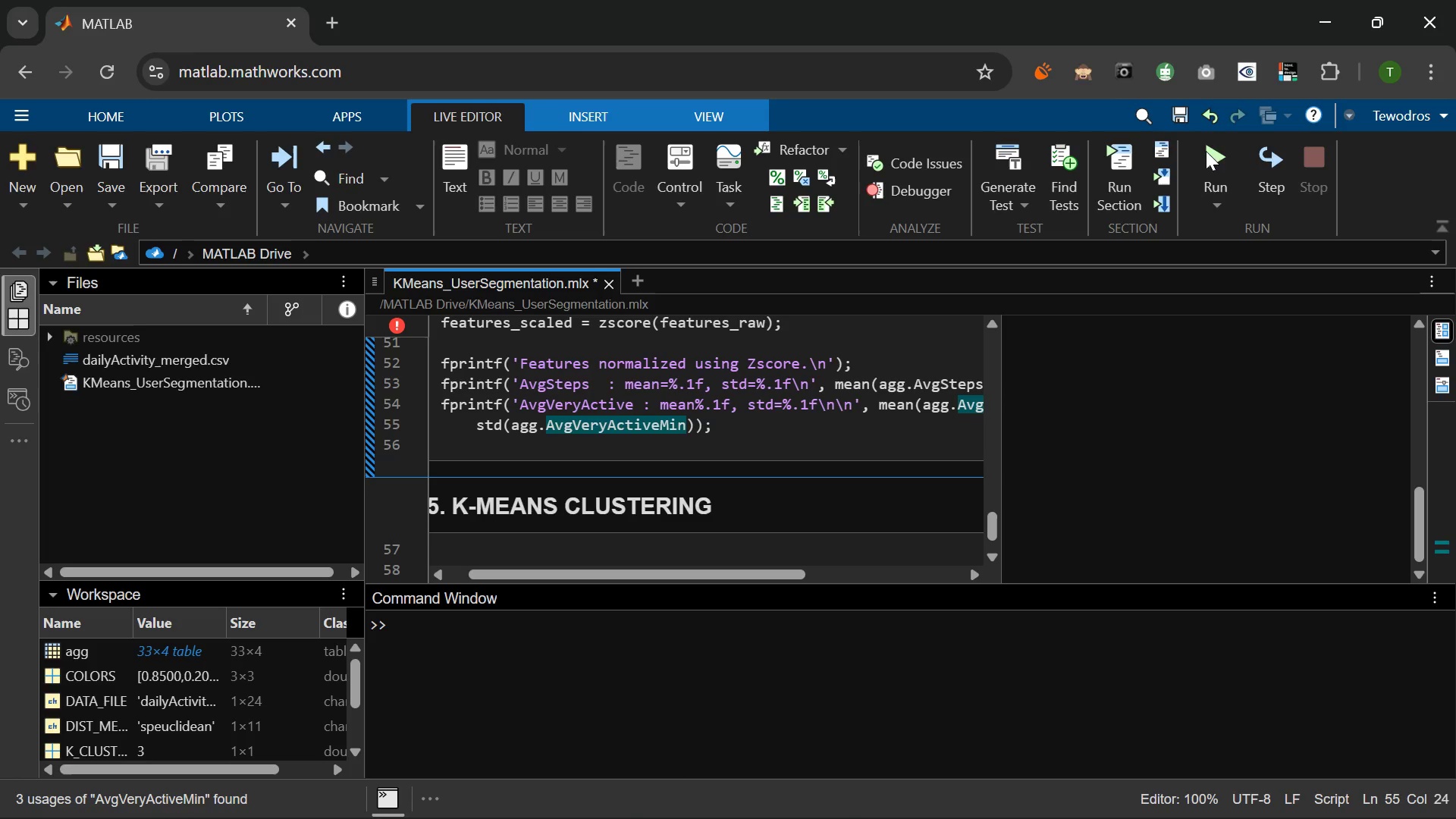 
left_click([1227, 153])
 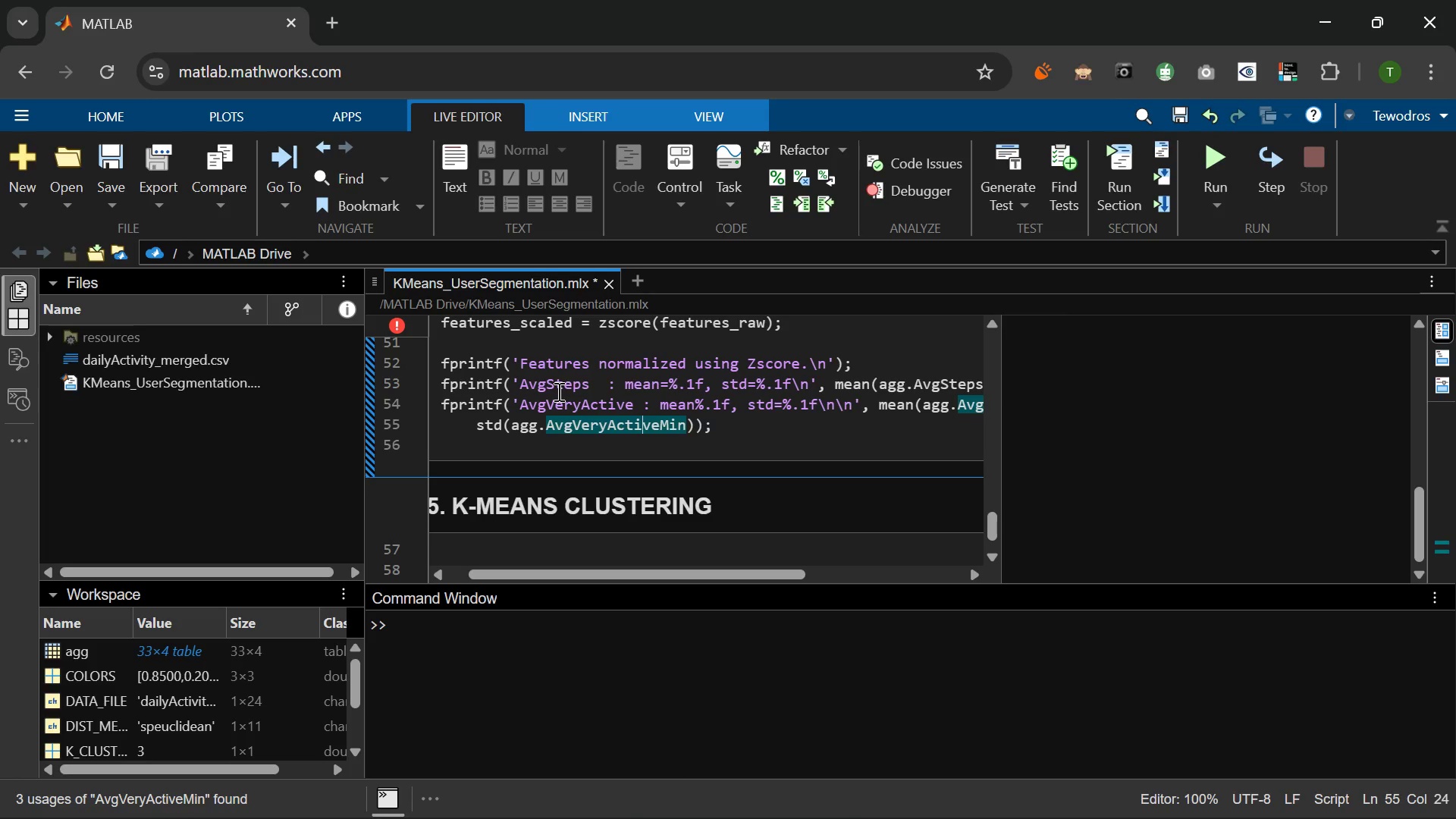 
wait(7.58)
 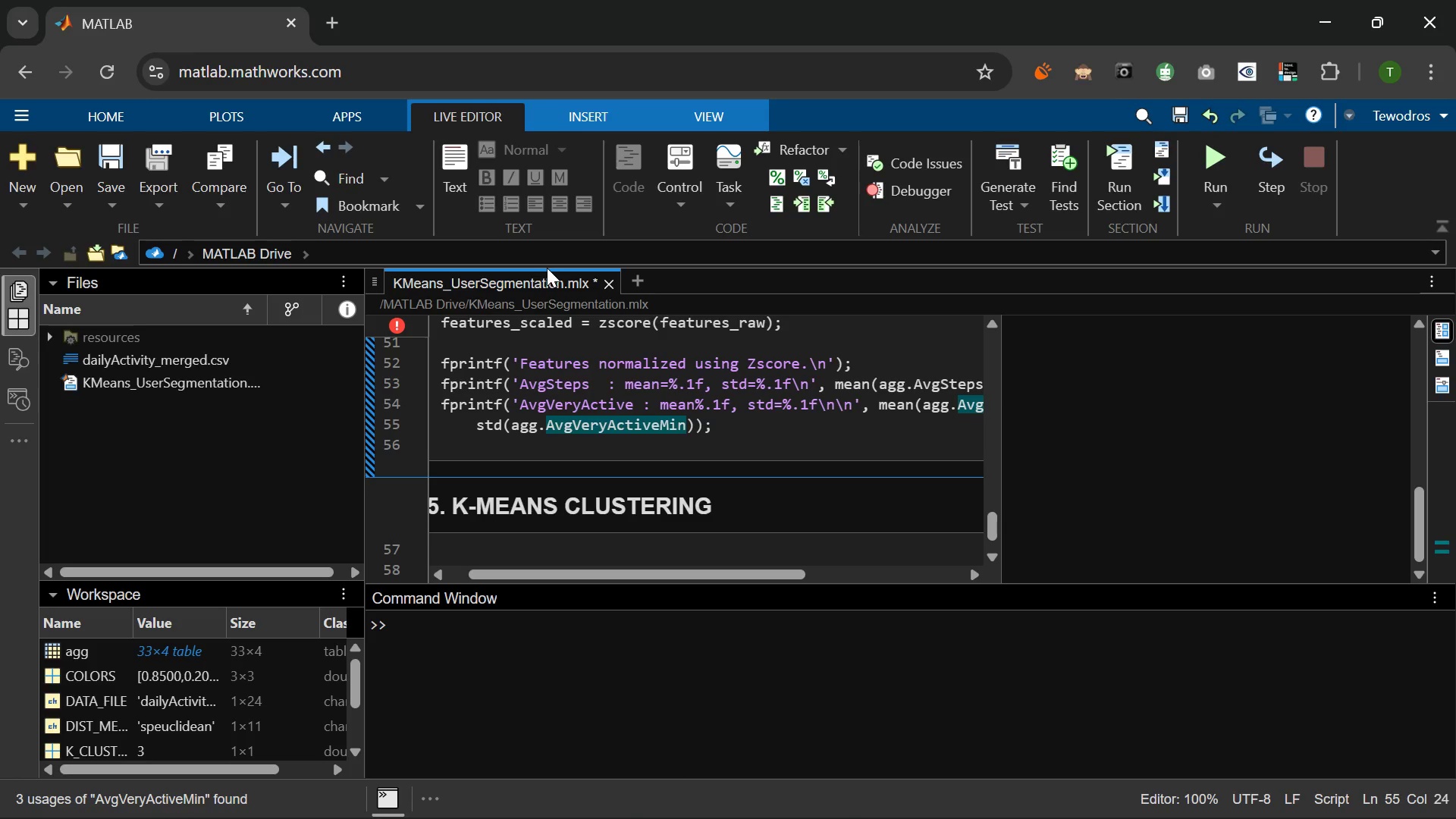 
left_click([392, 326])
 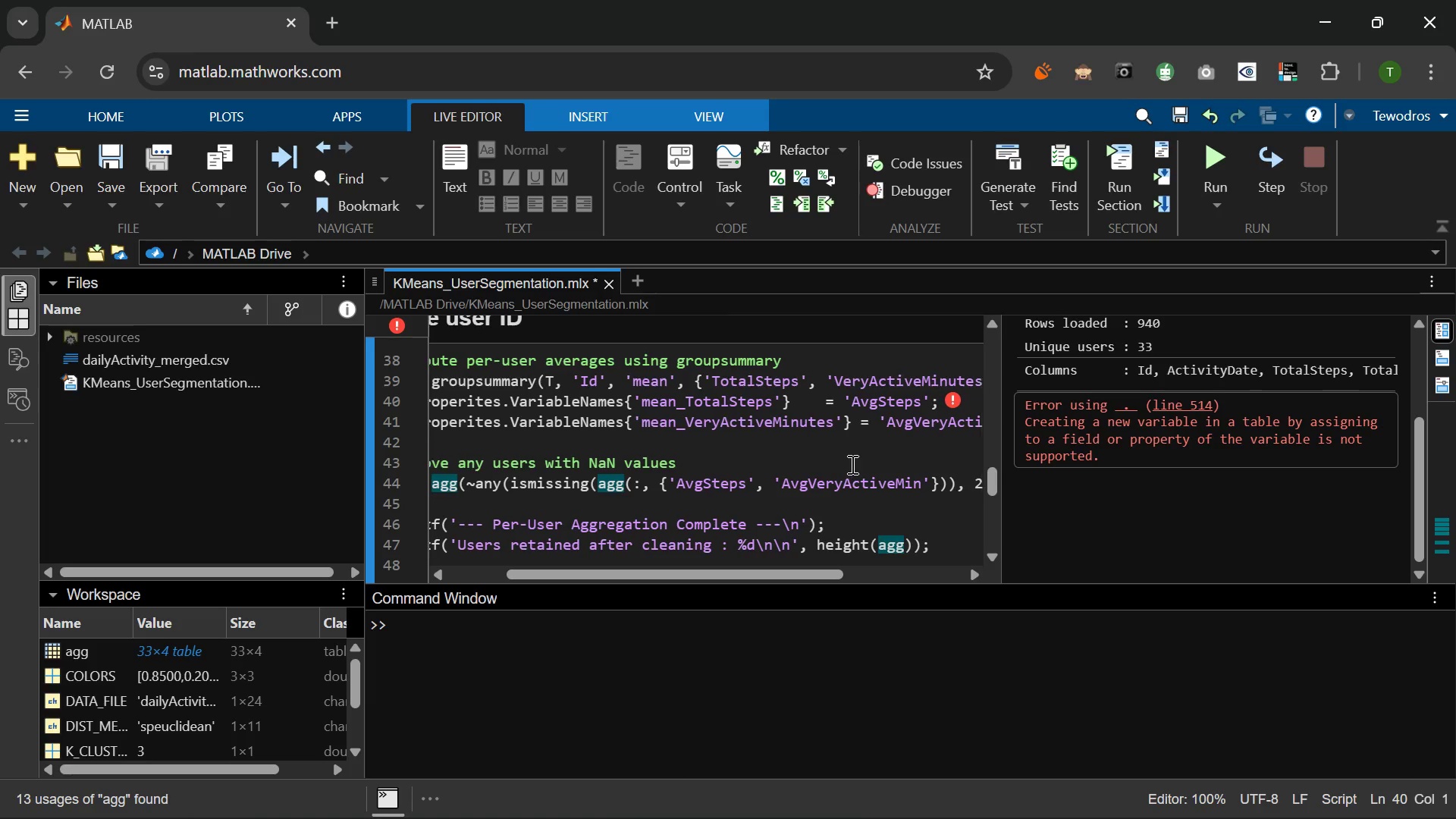 
wait(31.45)
 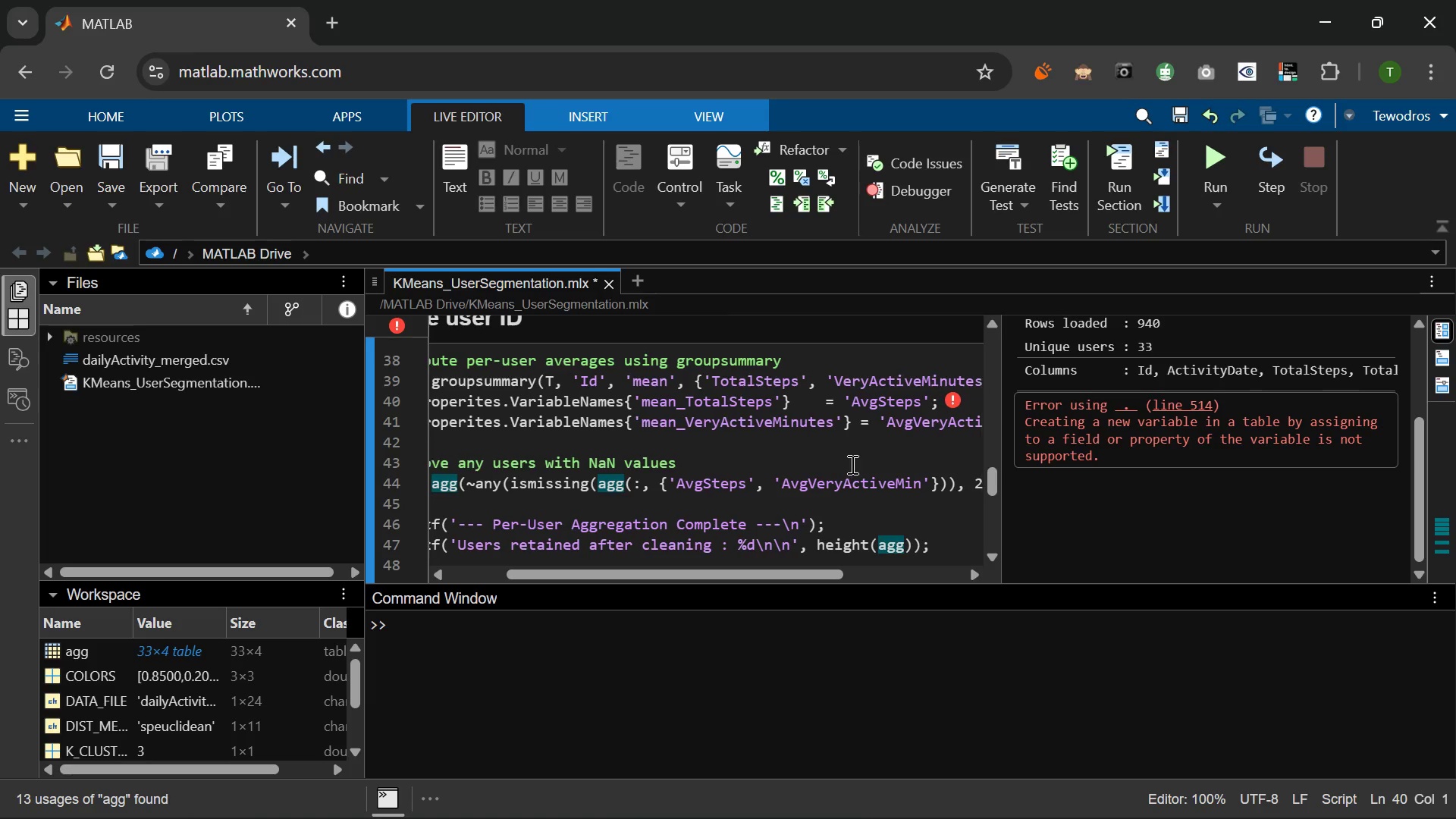 
left_click([802, 453])
 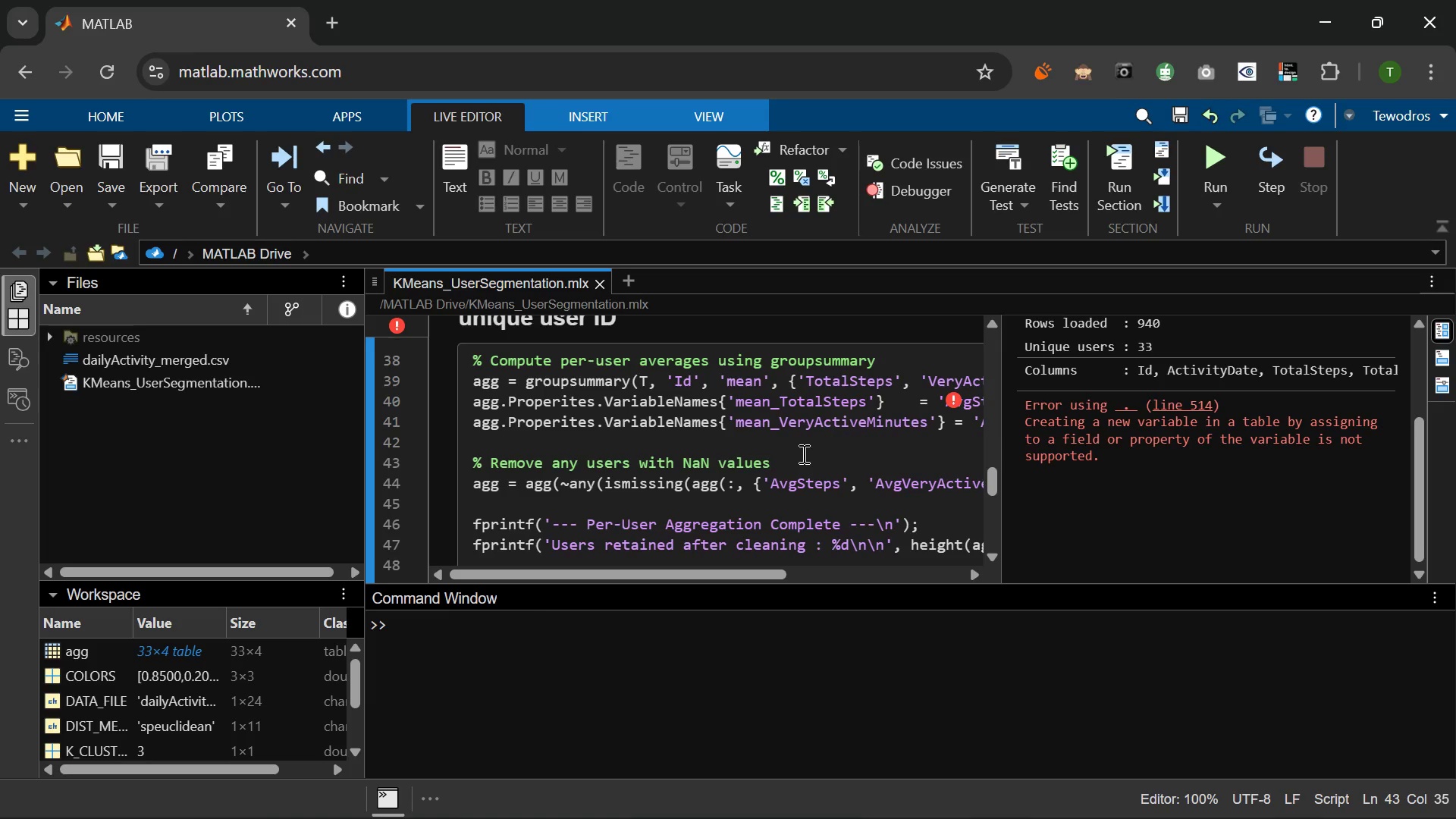 
hold_key(key=ControlLeft, duration=1.0)
 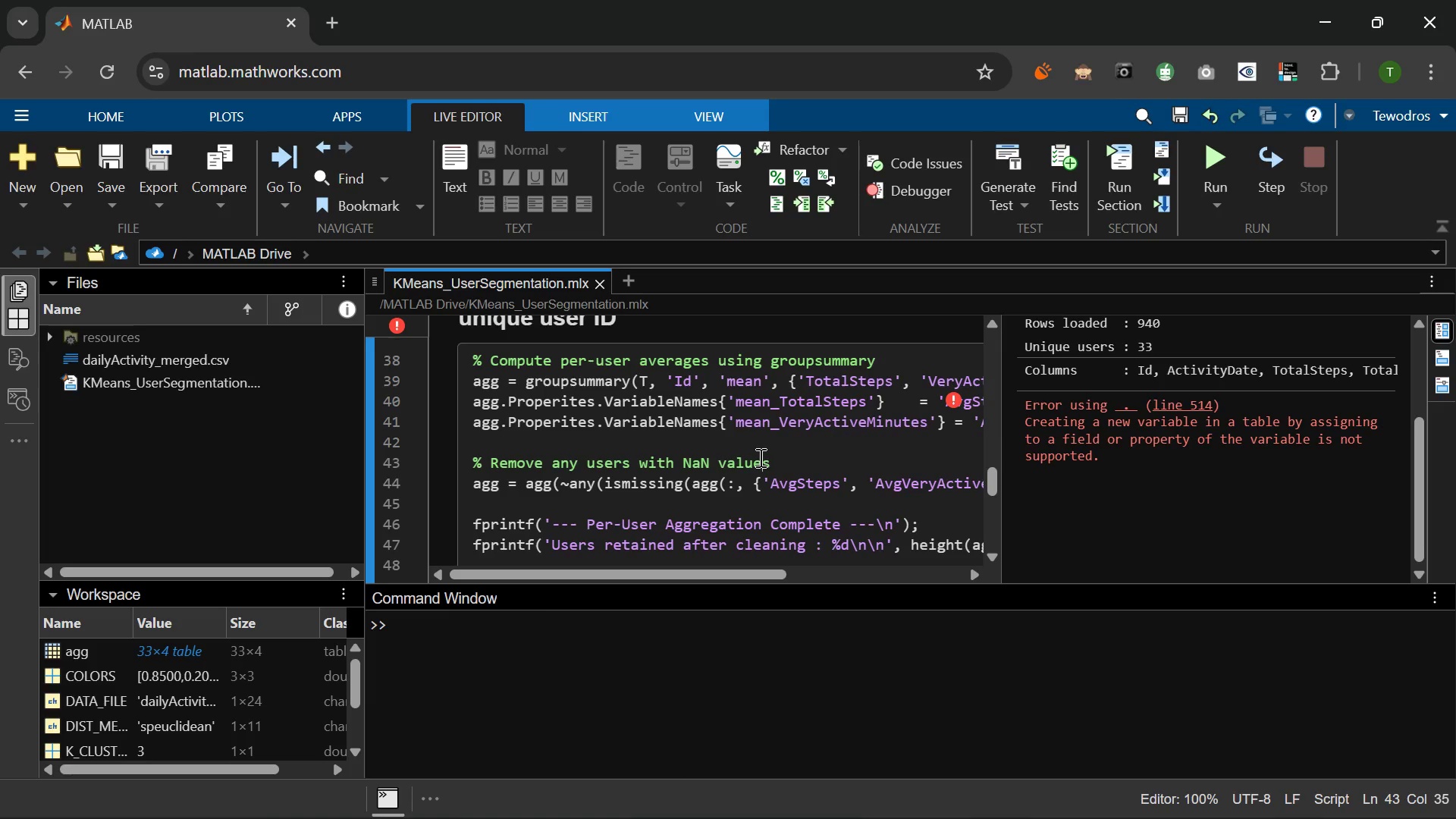 
left_click([759, 457])
 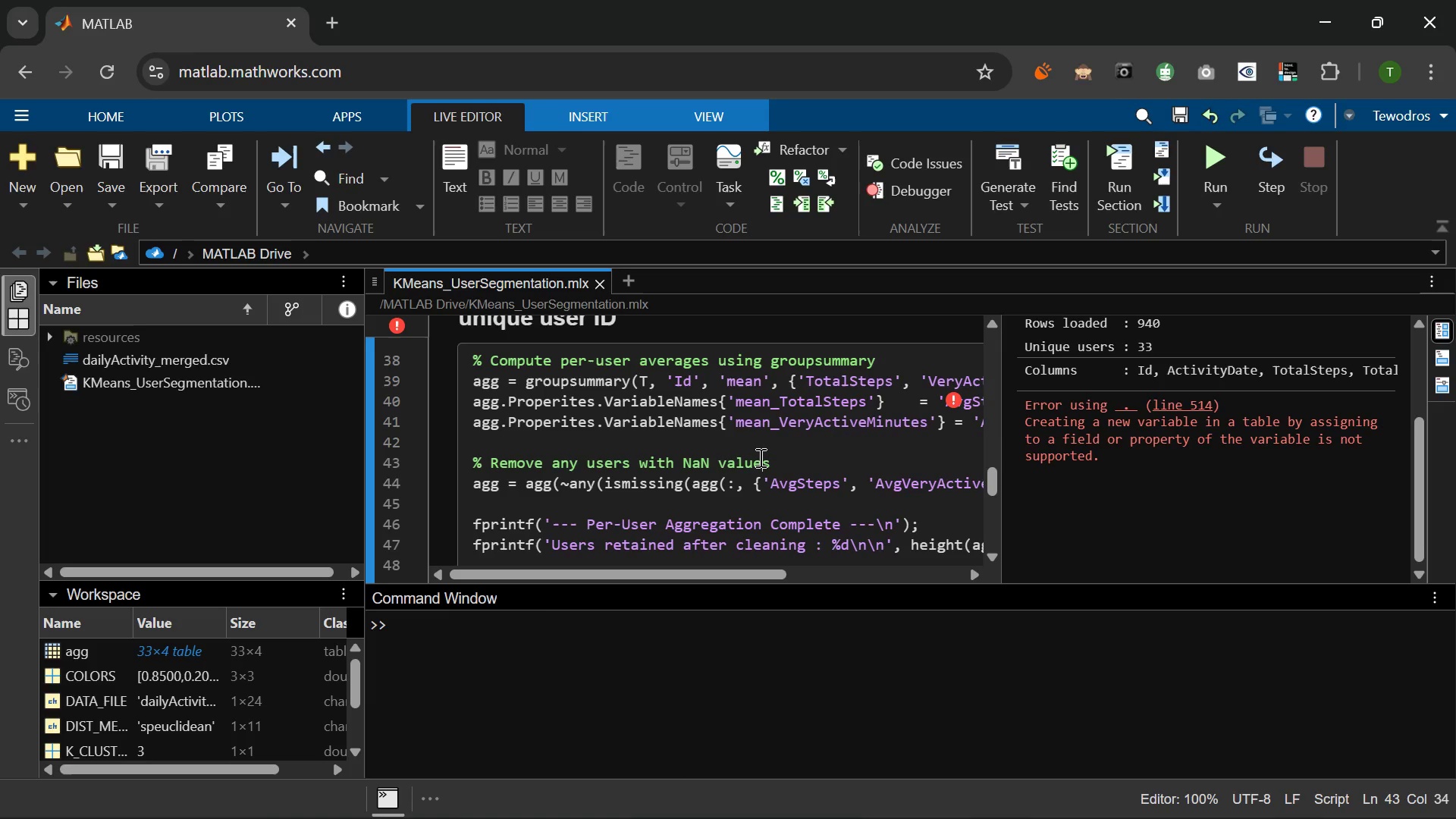 
key(Control+A)
 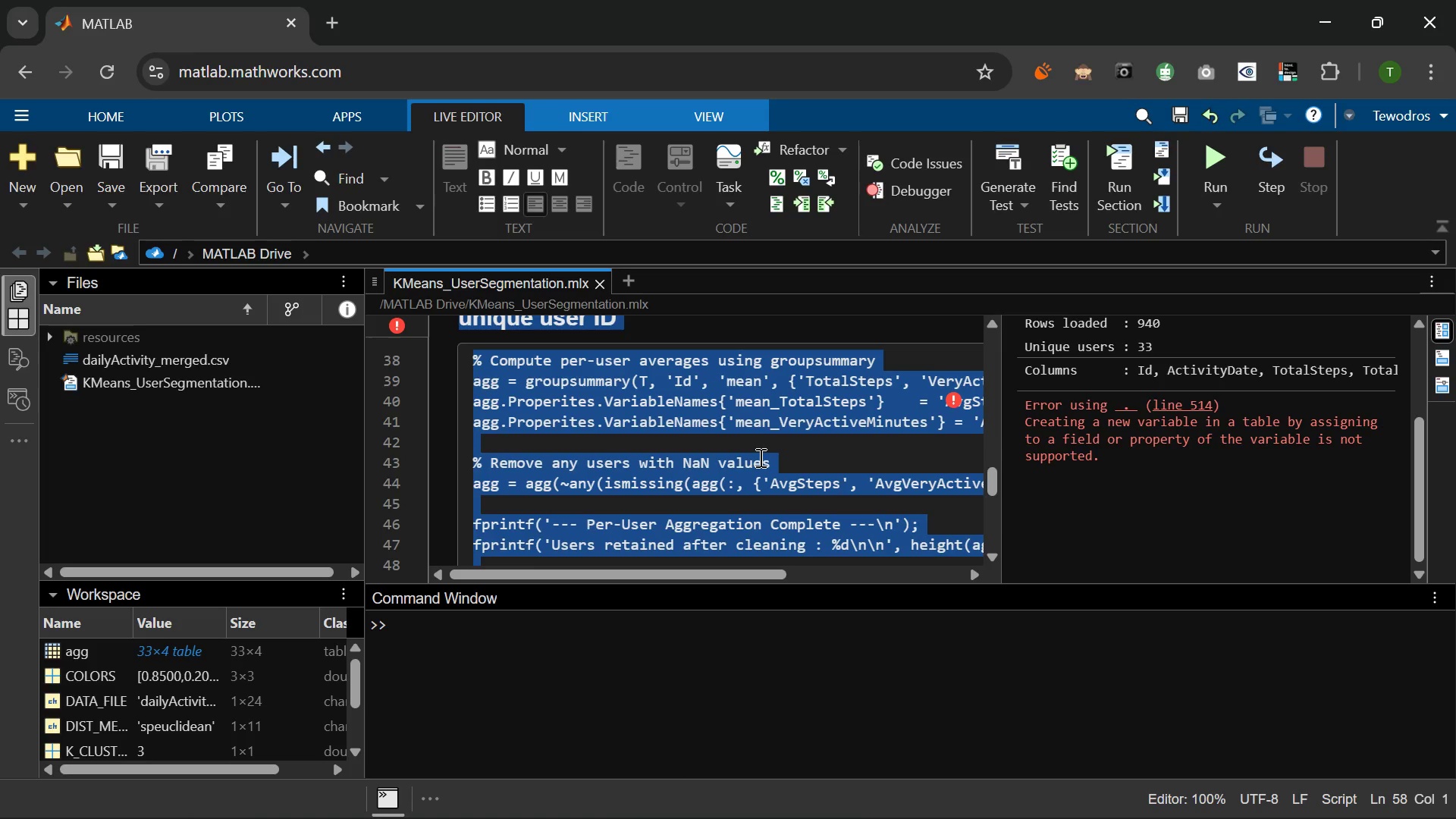 
key(Control+C)
 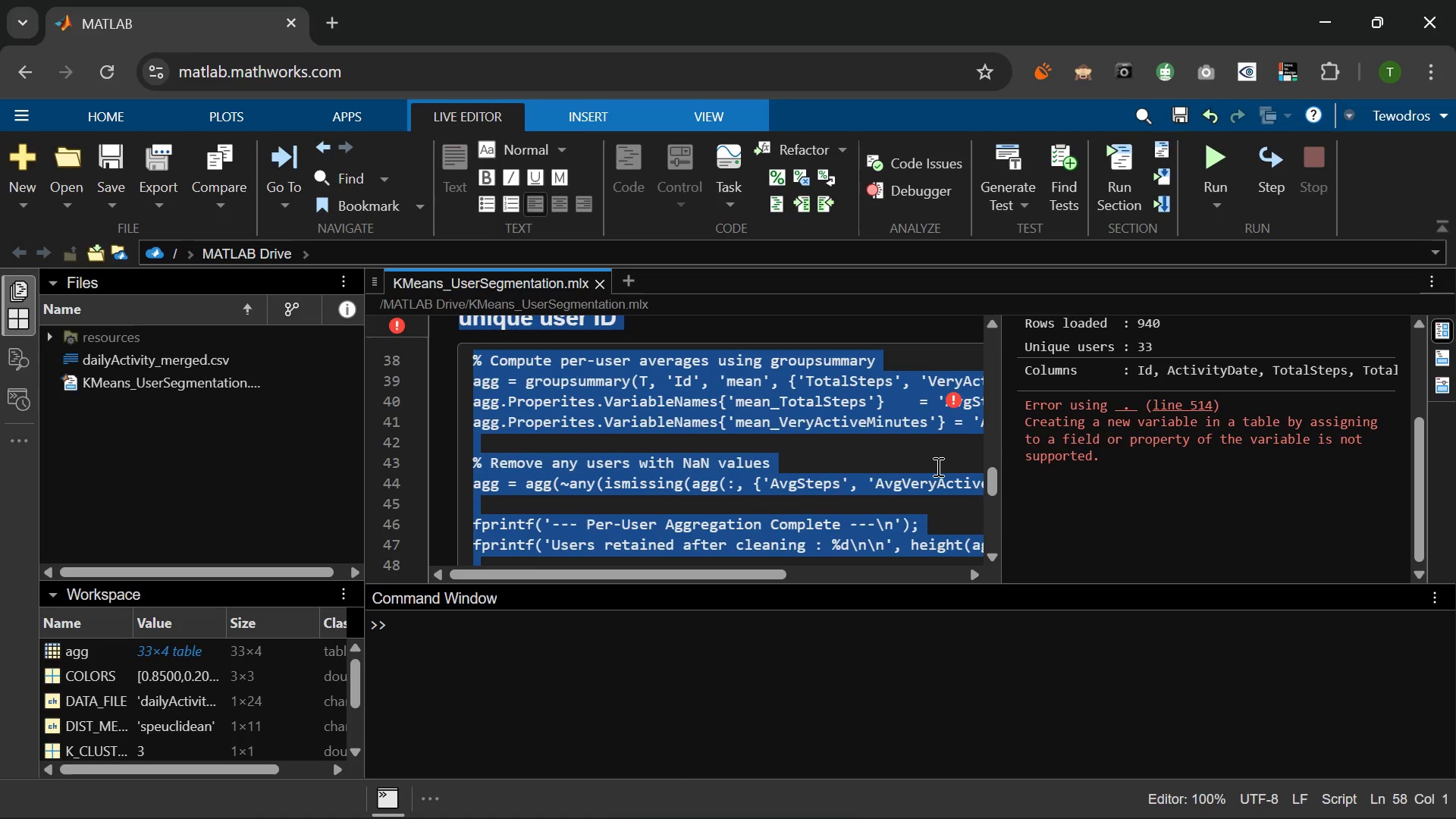 
left_click([937, 466])
 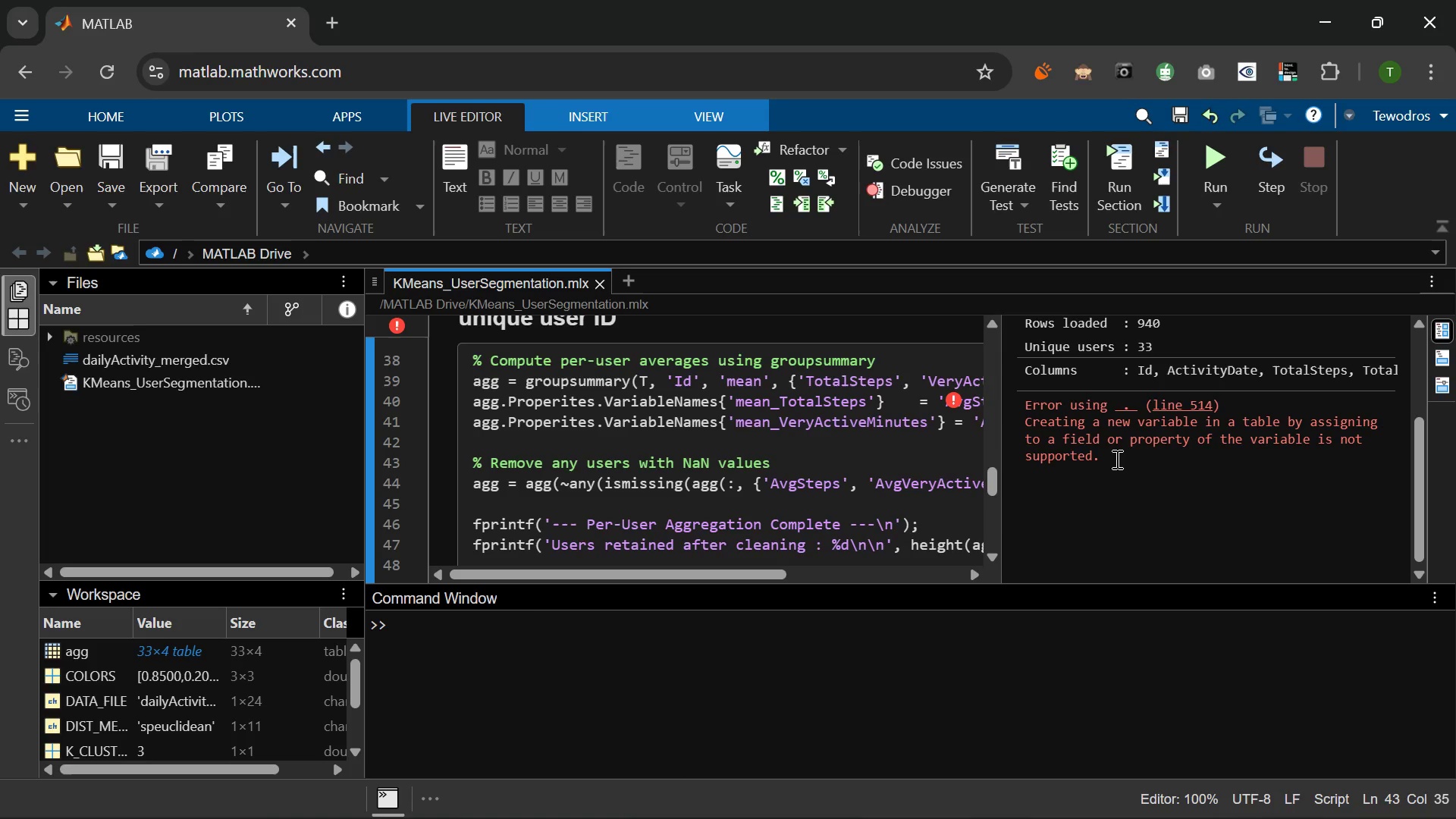 
left_click_drag(start_coordinate=[1116, 460], to_coordinate=[1021, 408])
 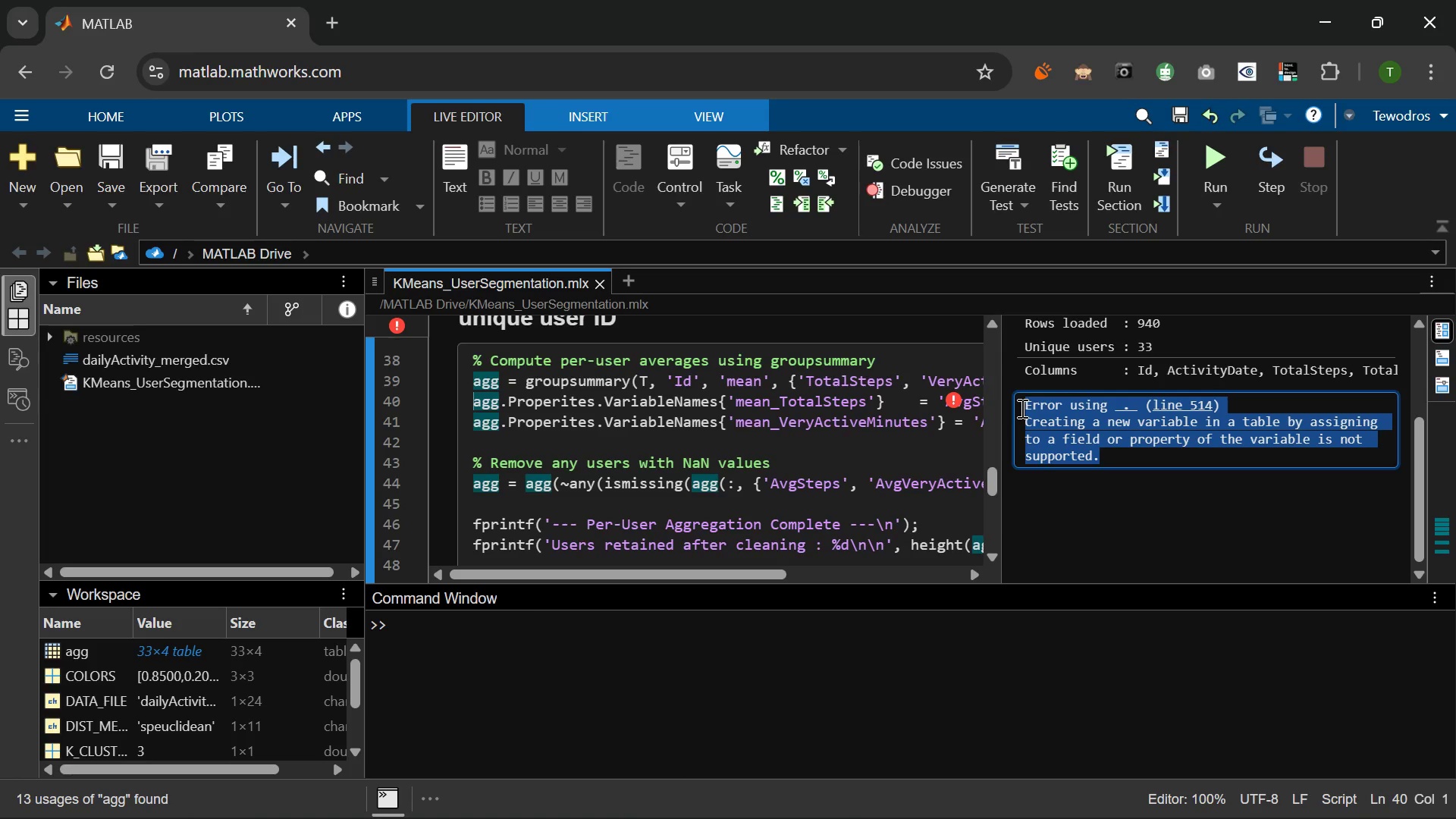 
key(Control+C)
 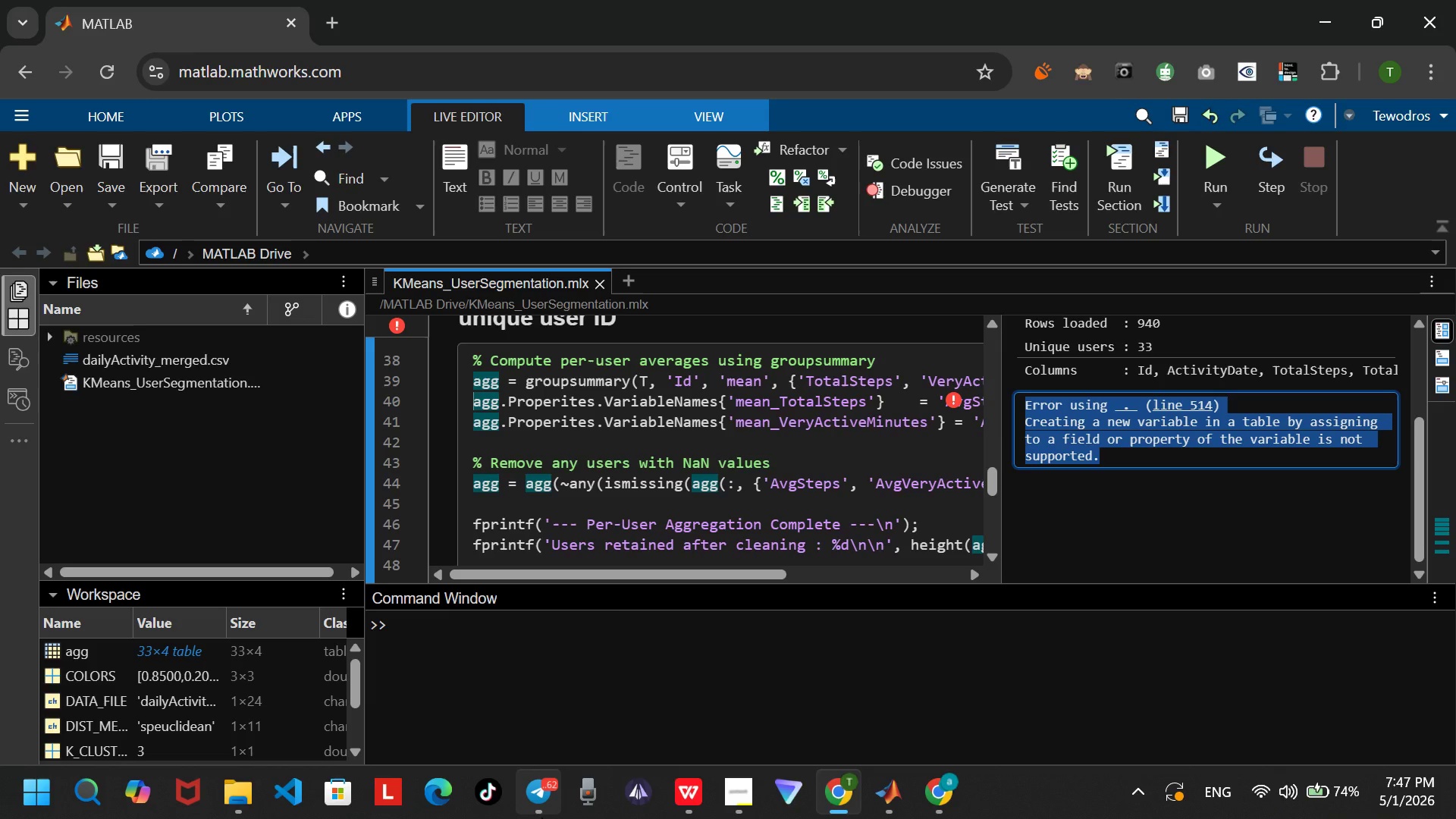 
left_click([561, 723])
 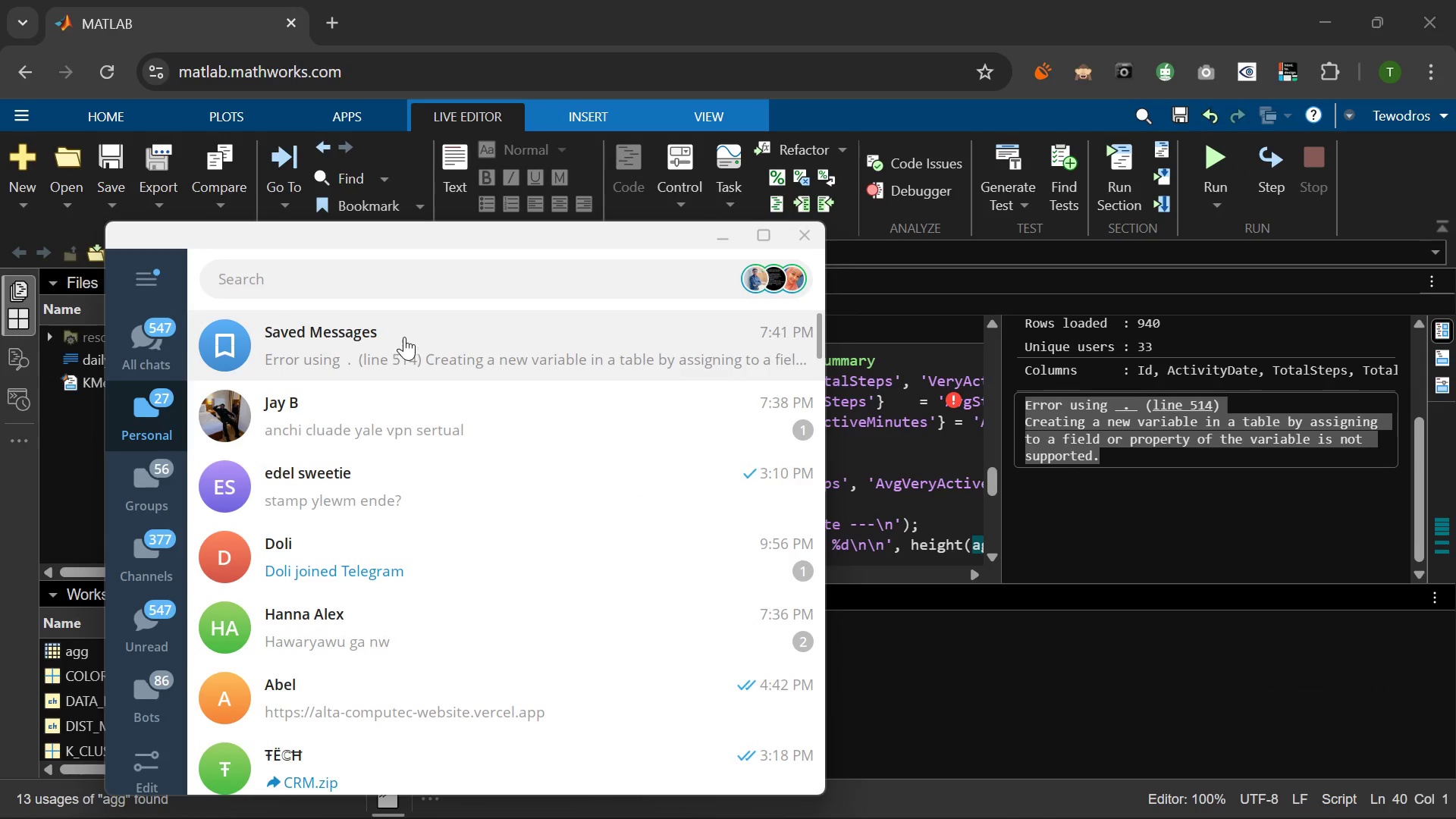 
left_click([405, 323])
 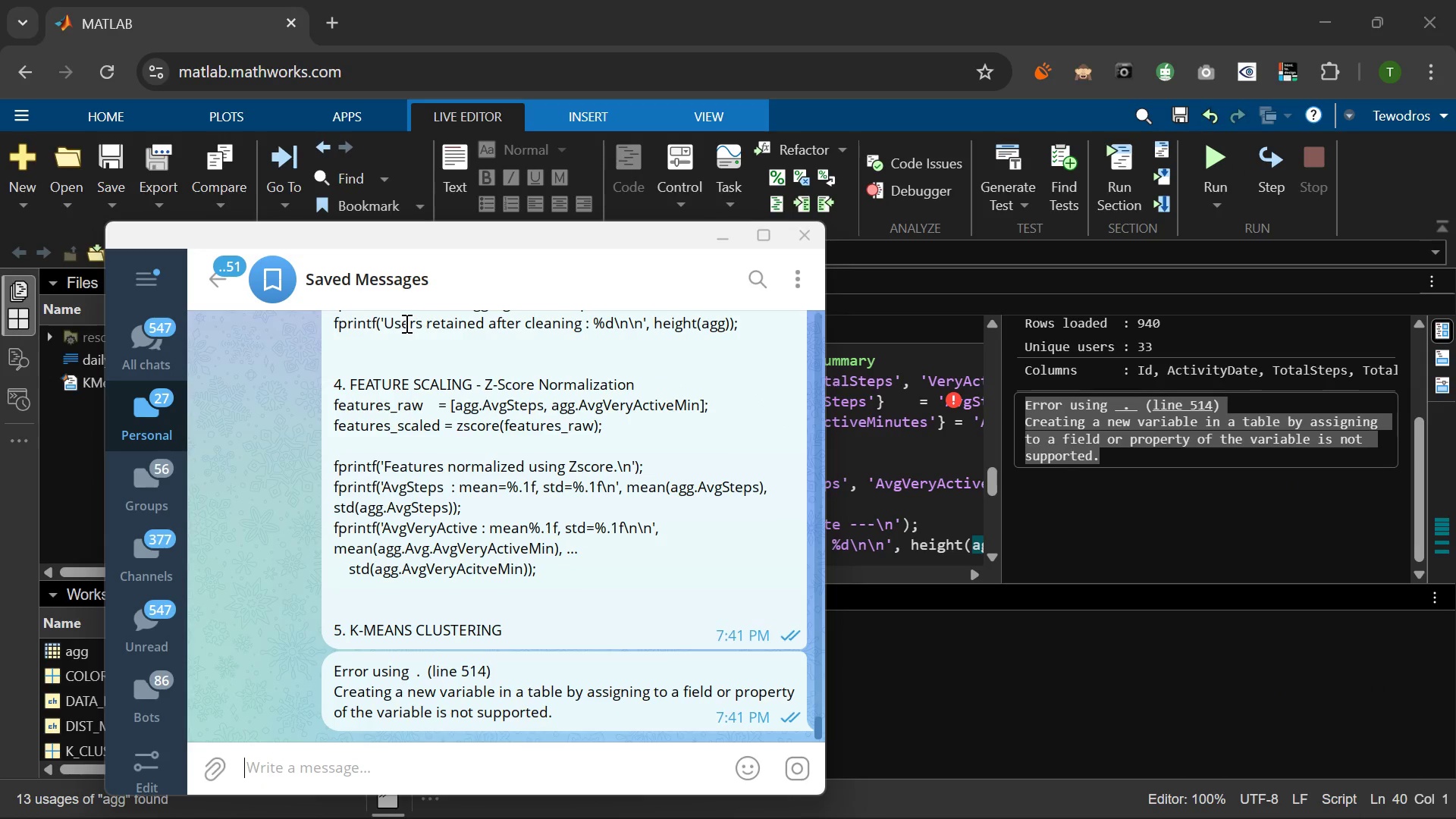 
key(Control+V)
 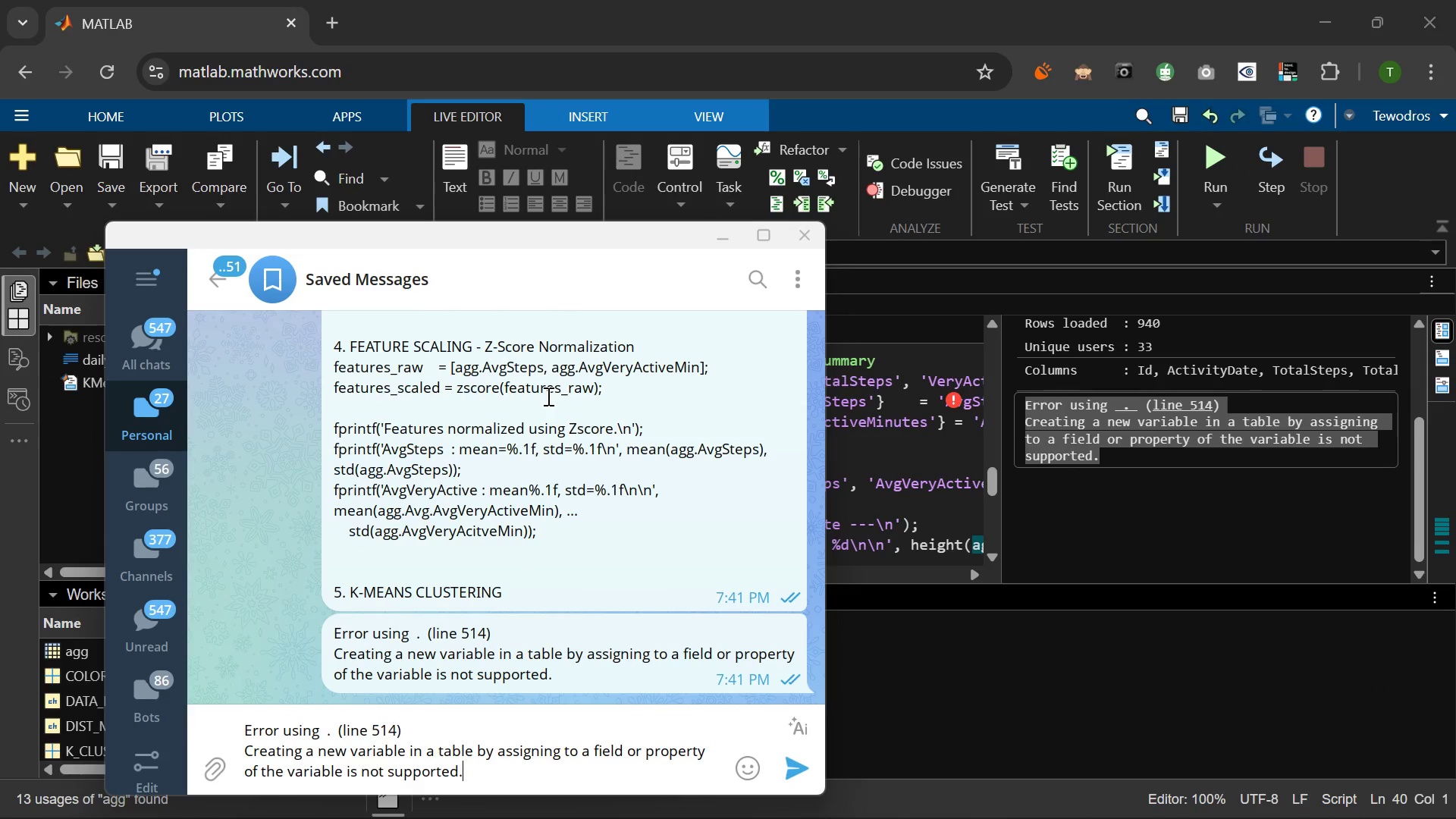 
key(Shift+Enter)
 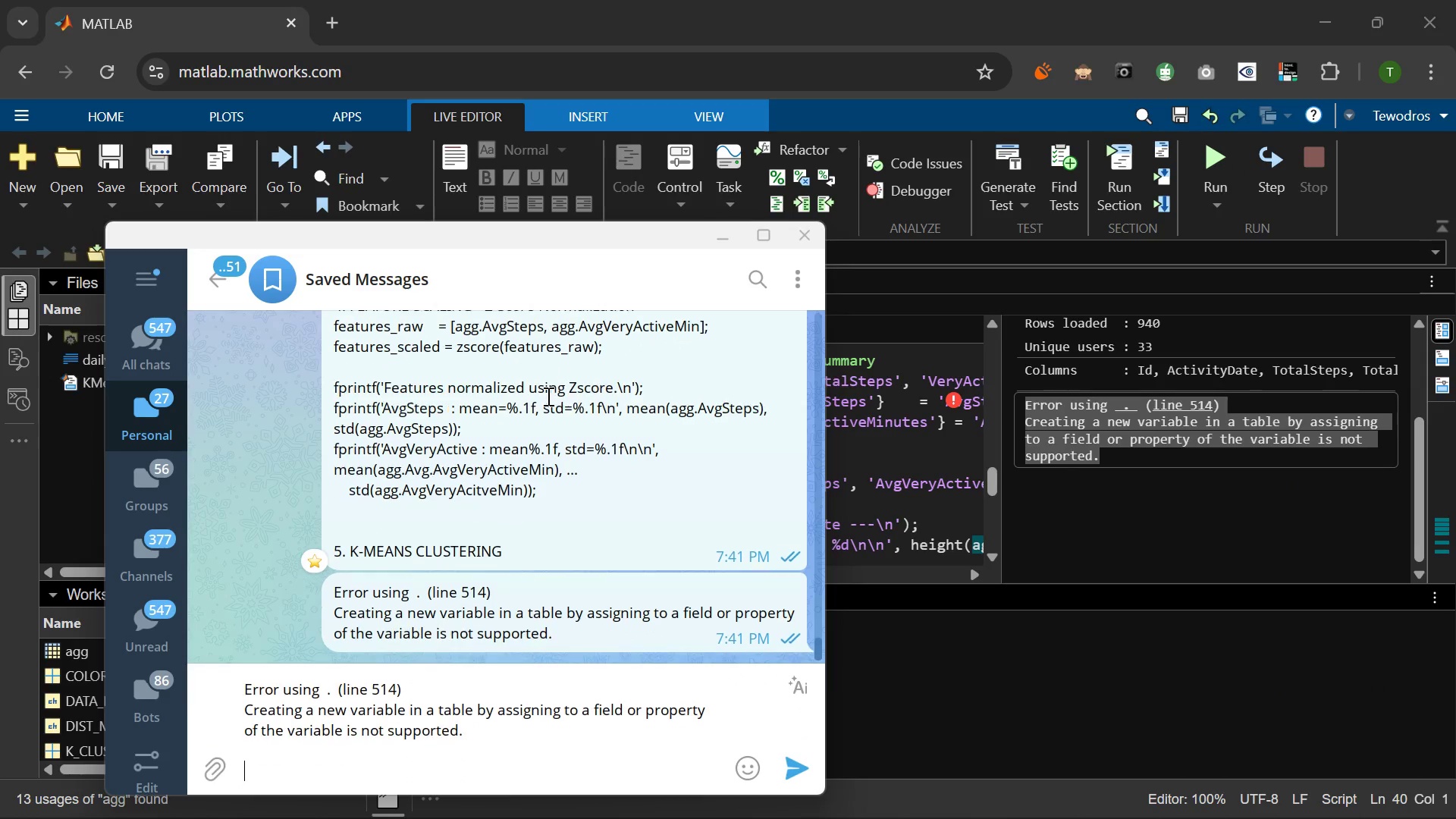 
key(Shift+Enter)
 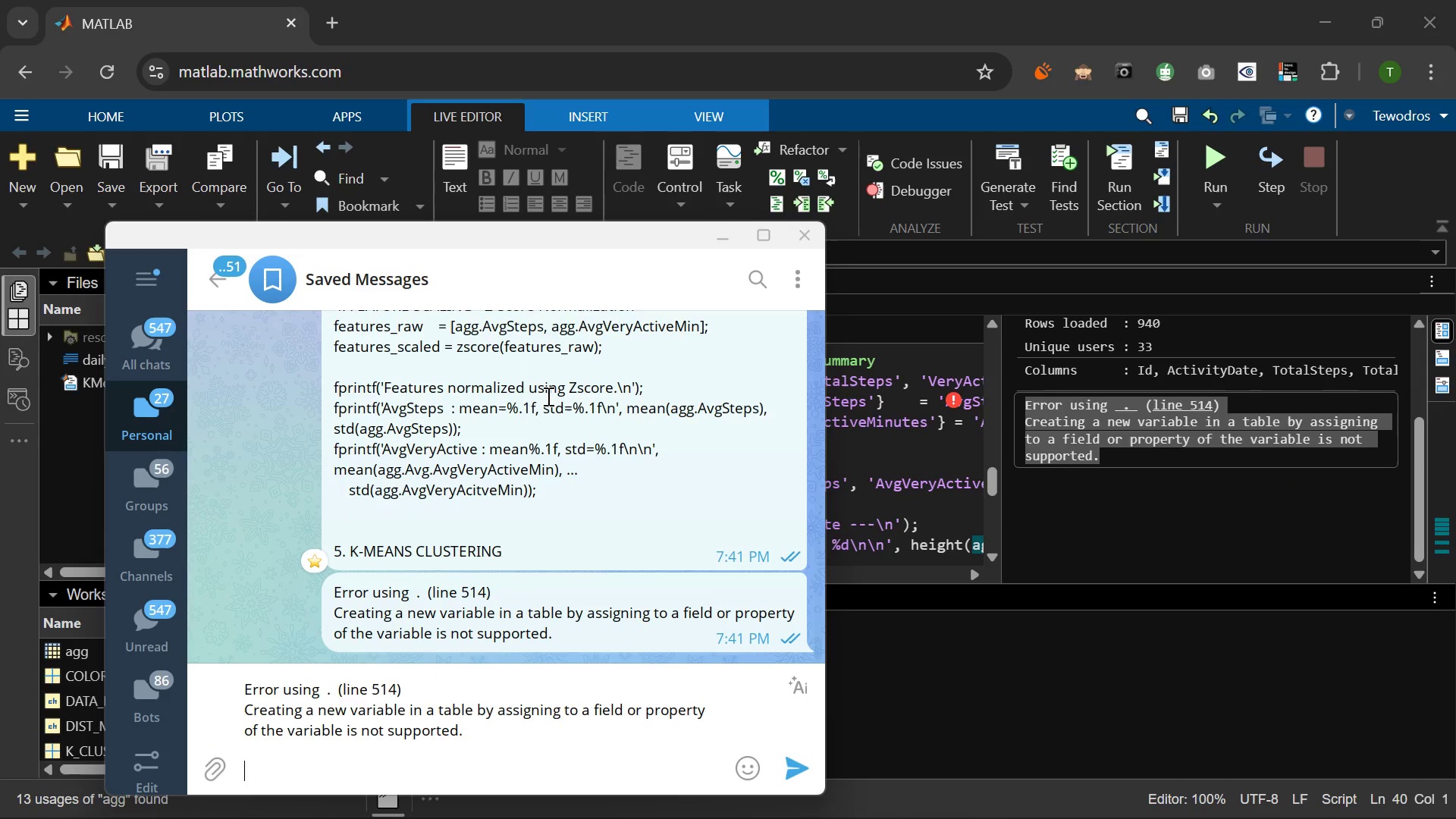 
key(Meta+V)
 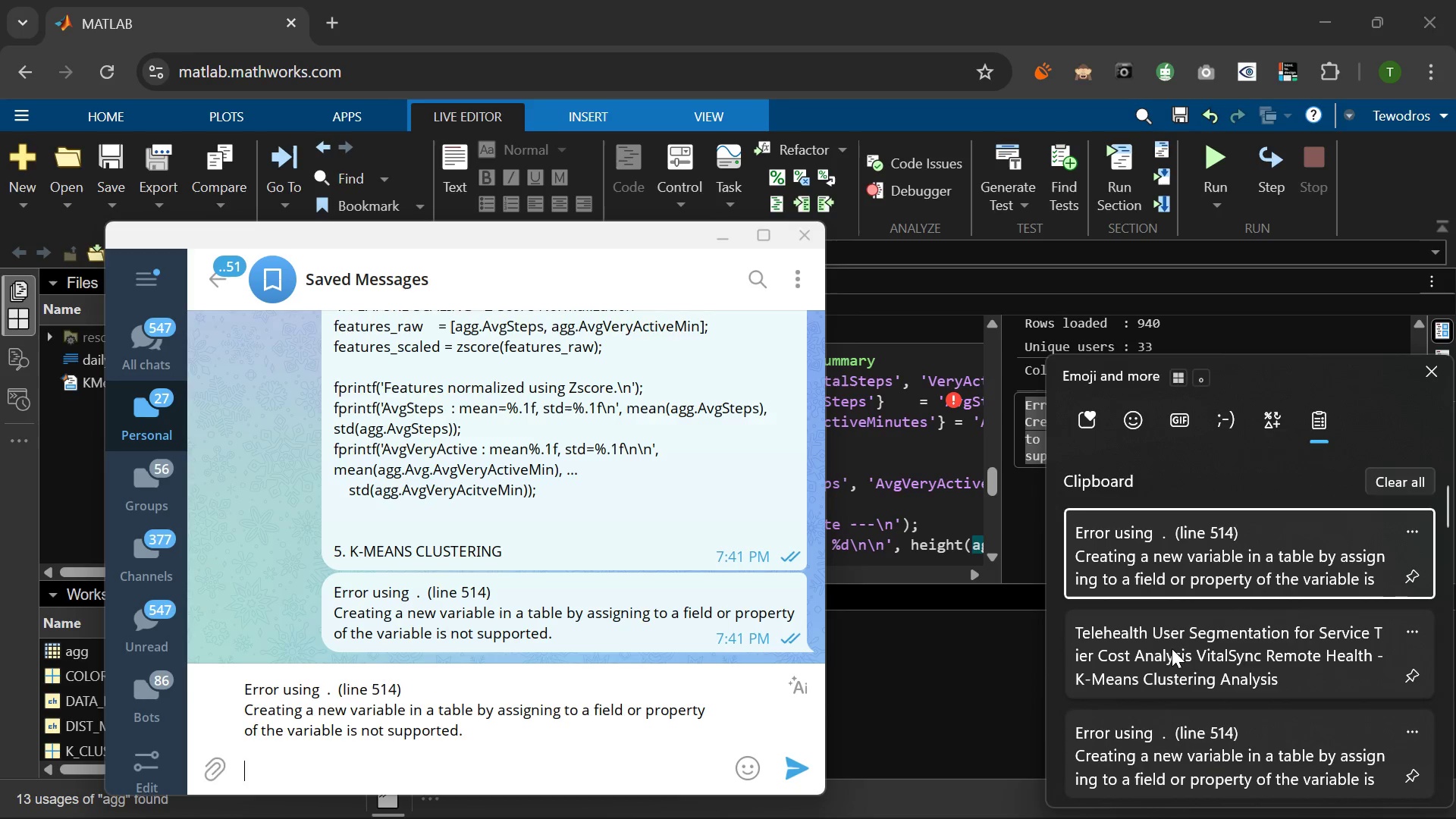 
left_click([1172, 648])
 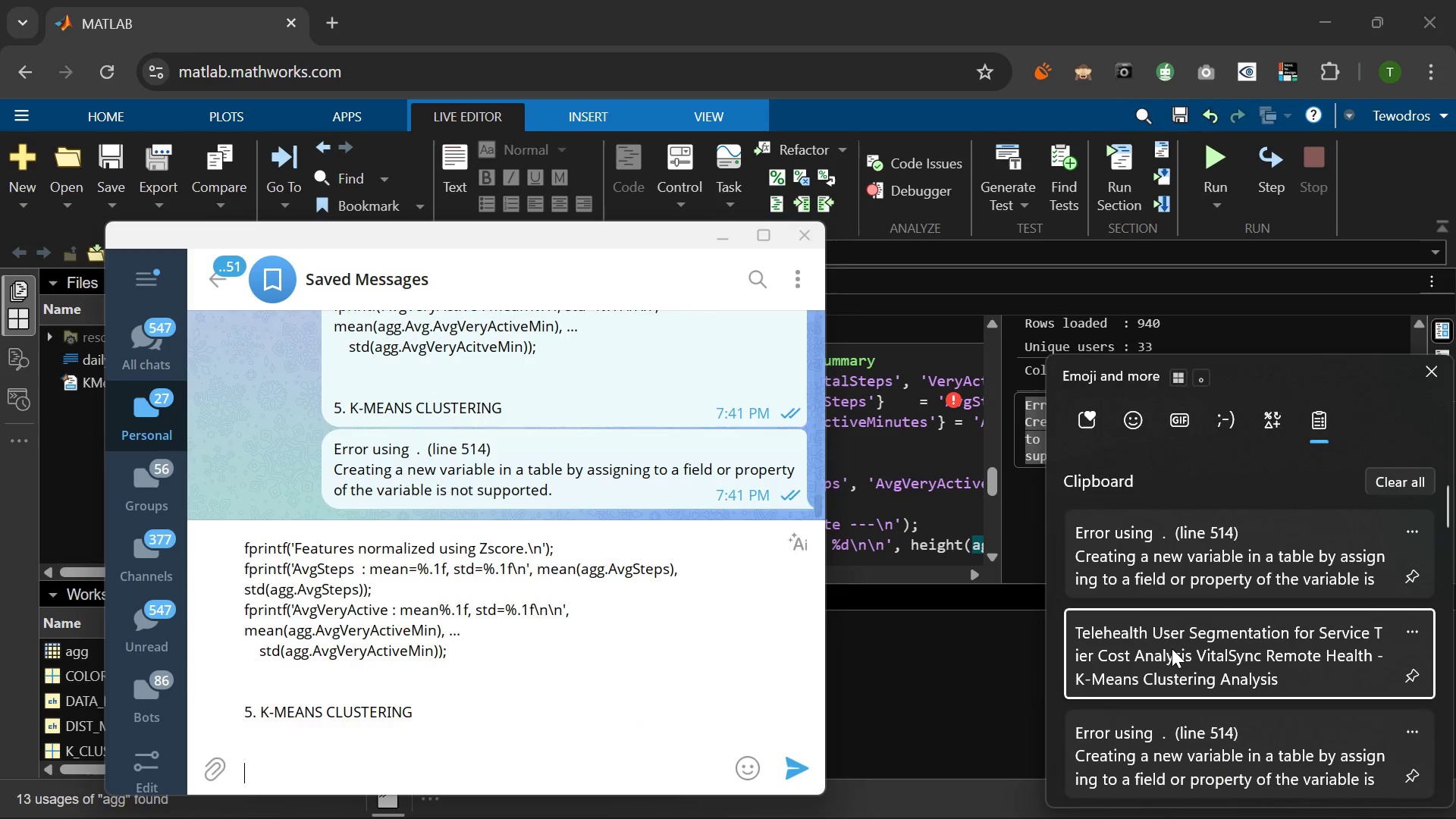 
key(Control+ControlLeft)
 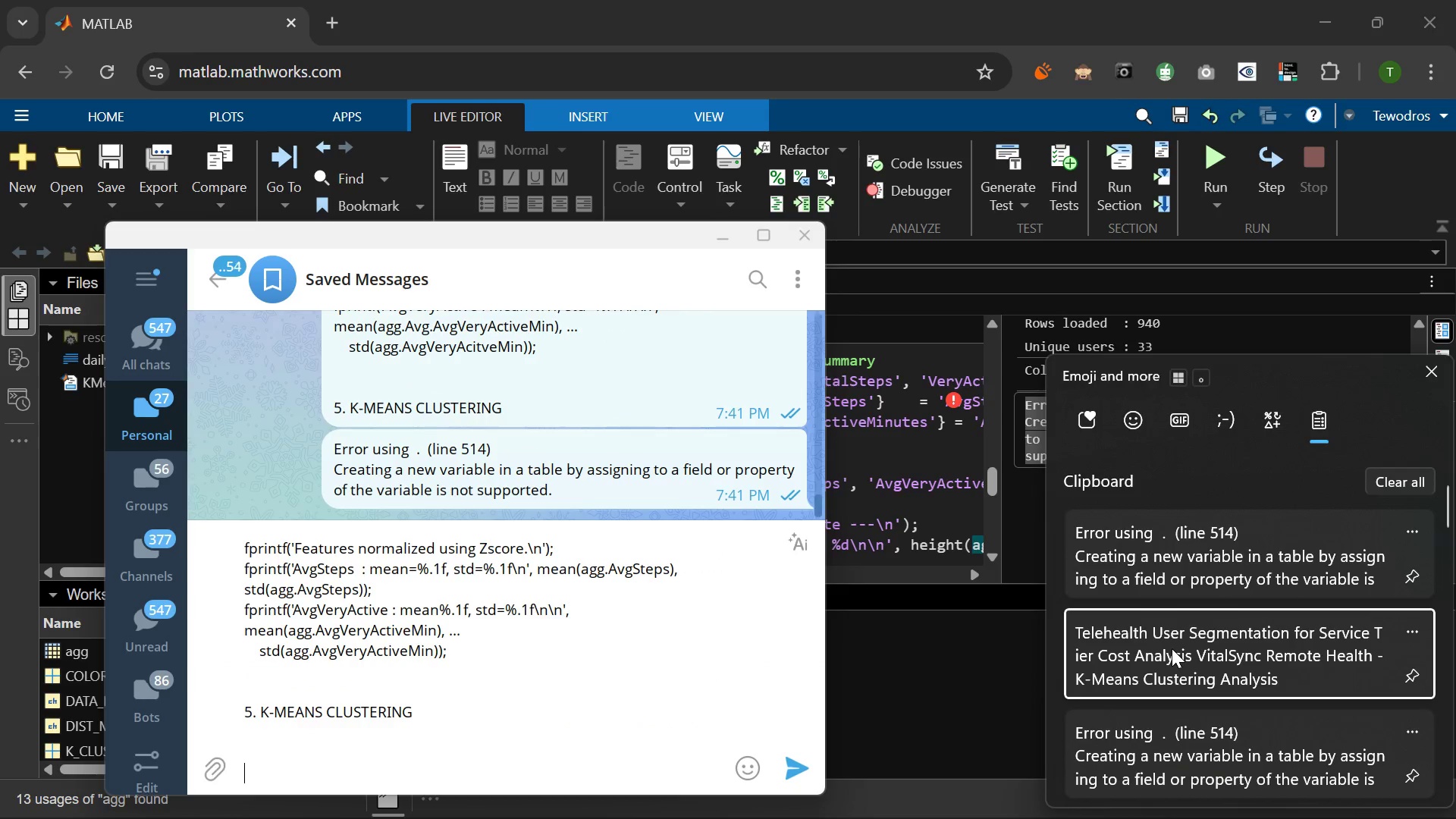 
key(Control+V)
 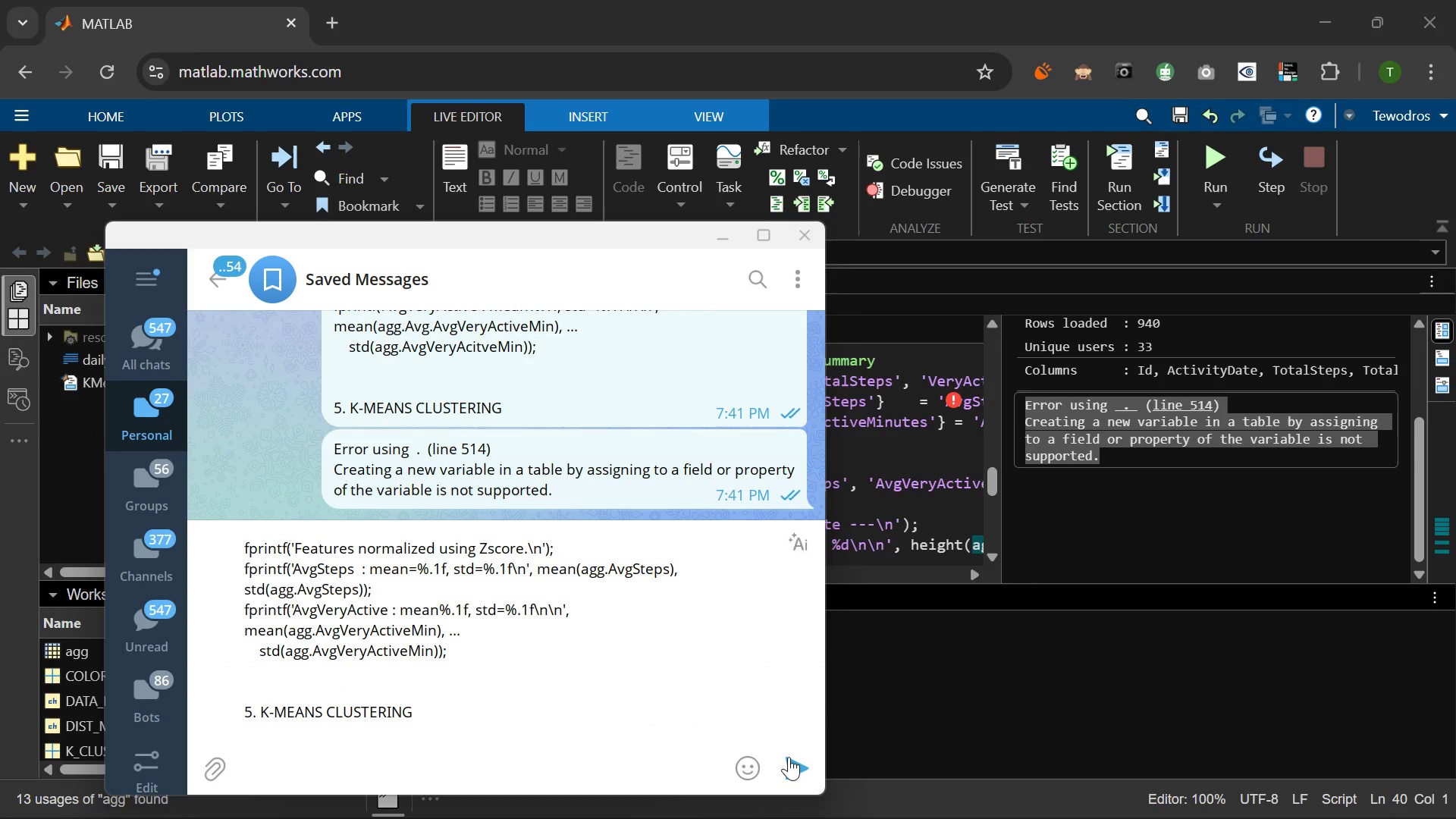 
left_click([789, 758])
 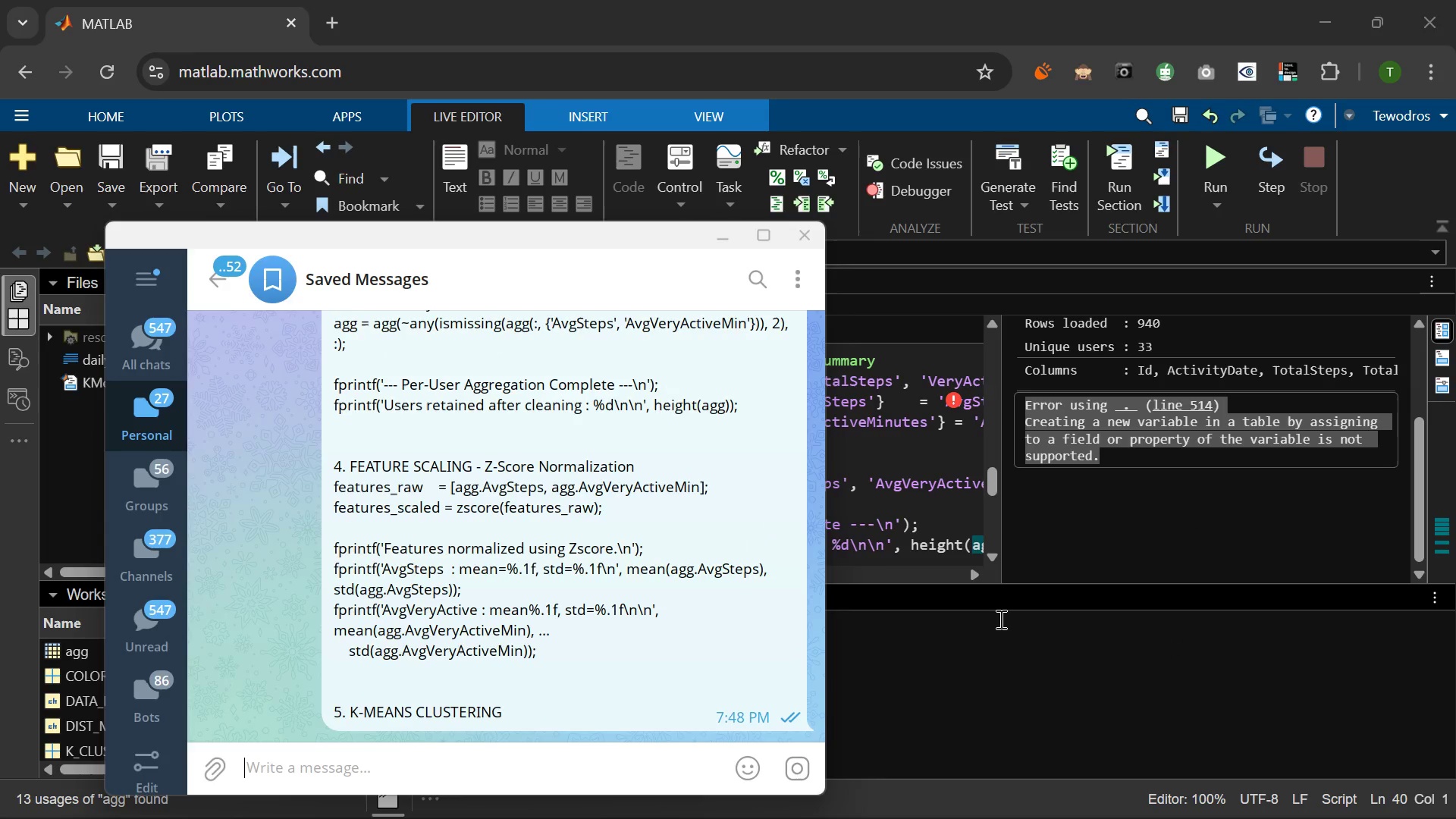 
left_click([999, 619])
 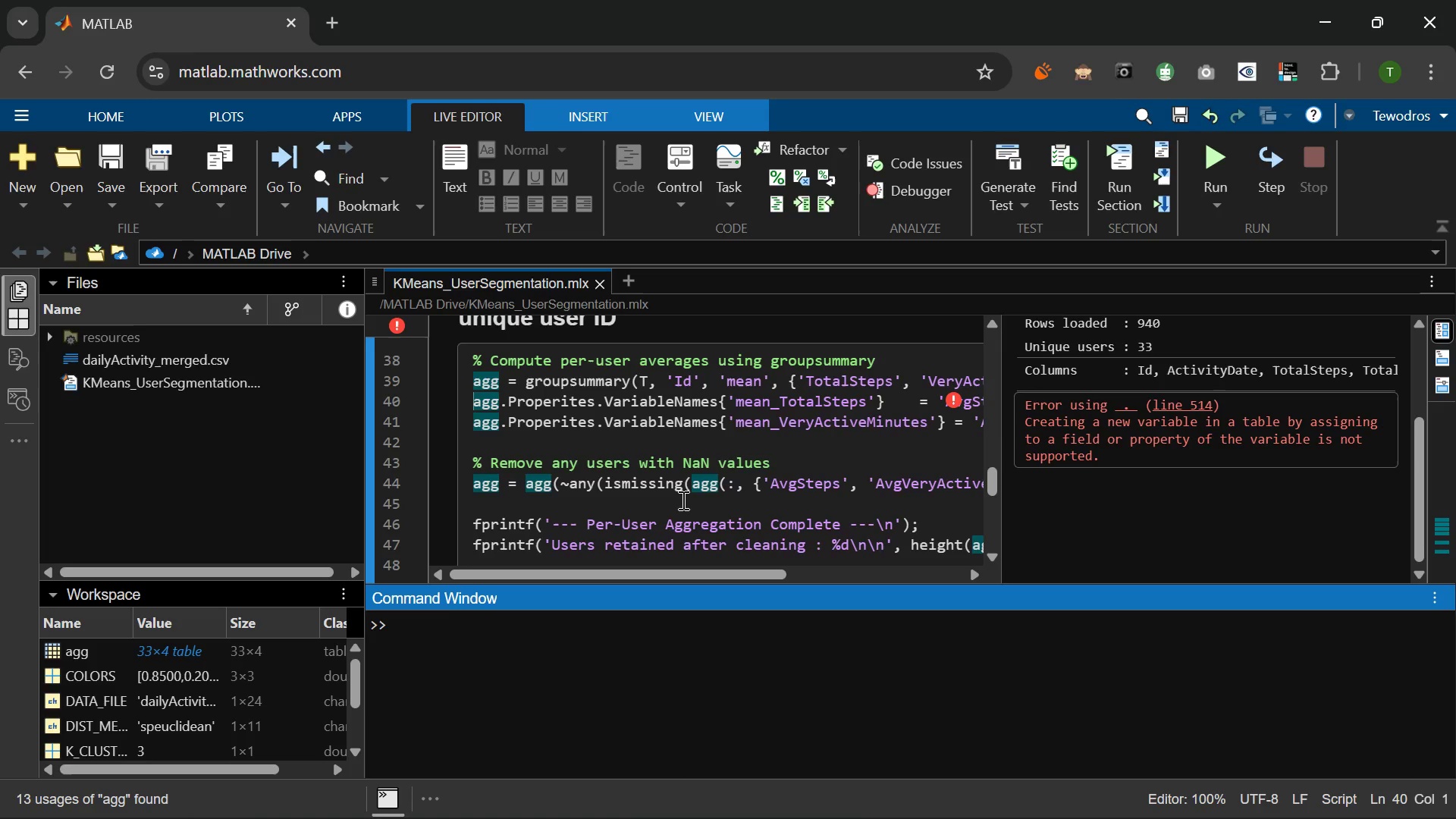 
wait(49.66)
 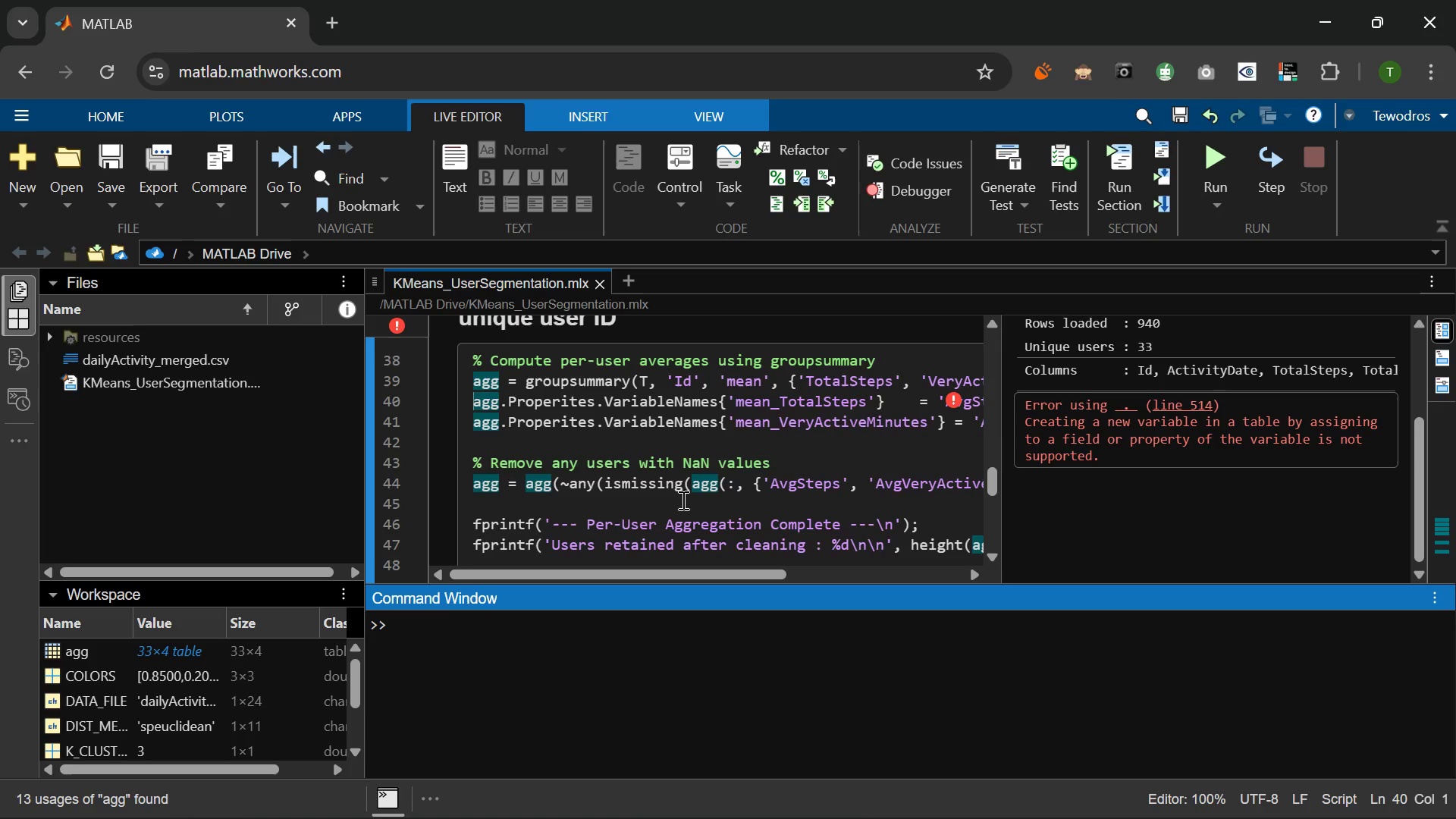 
left_click([569, 403])
 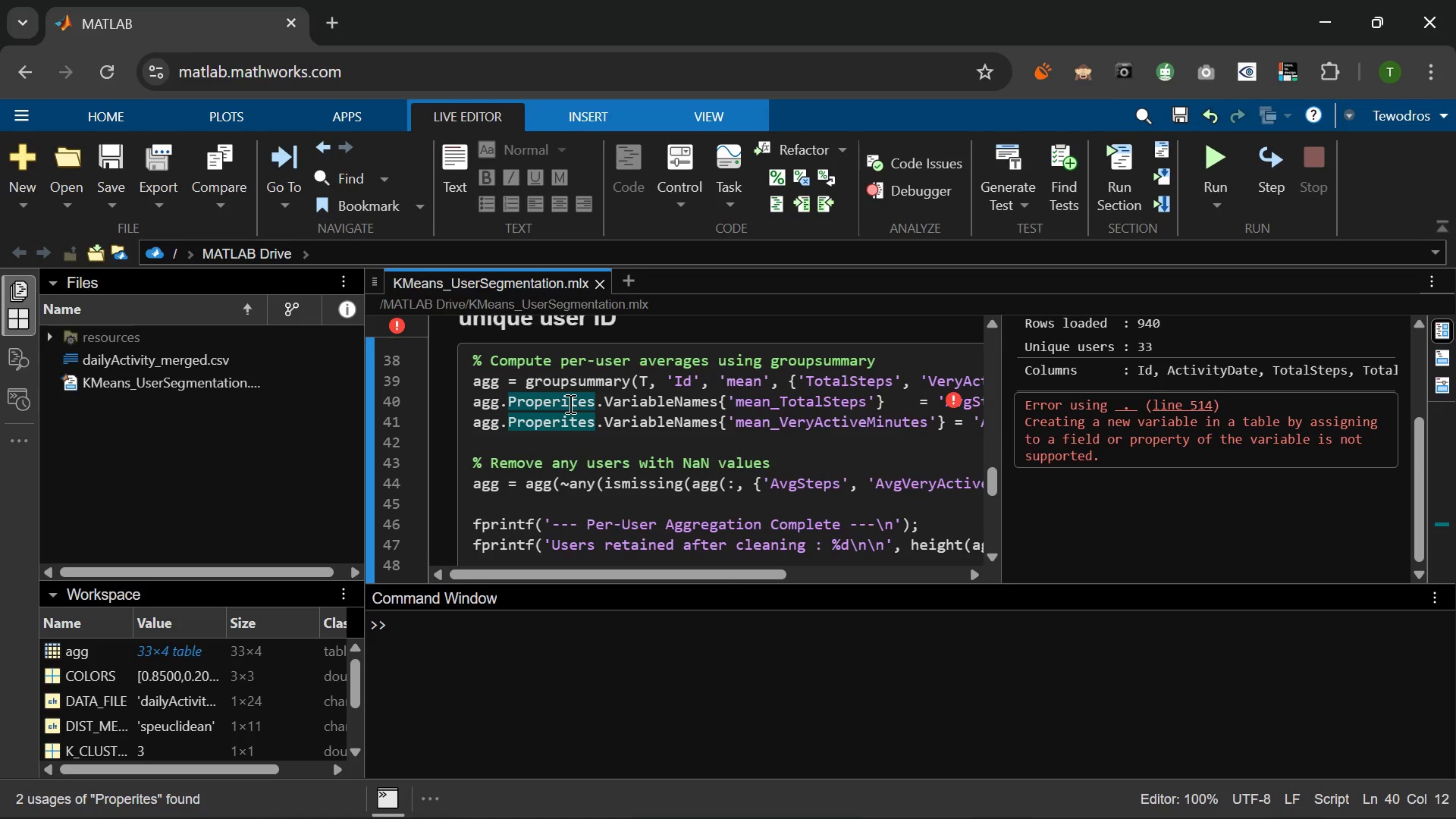 
key(Backspace)
 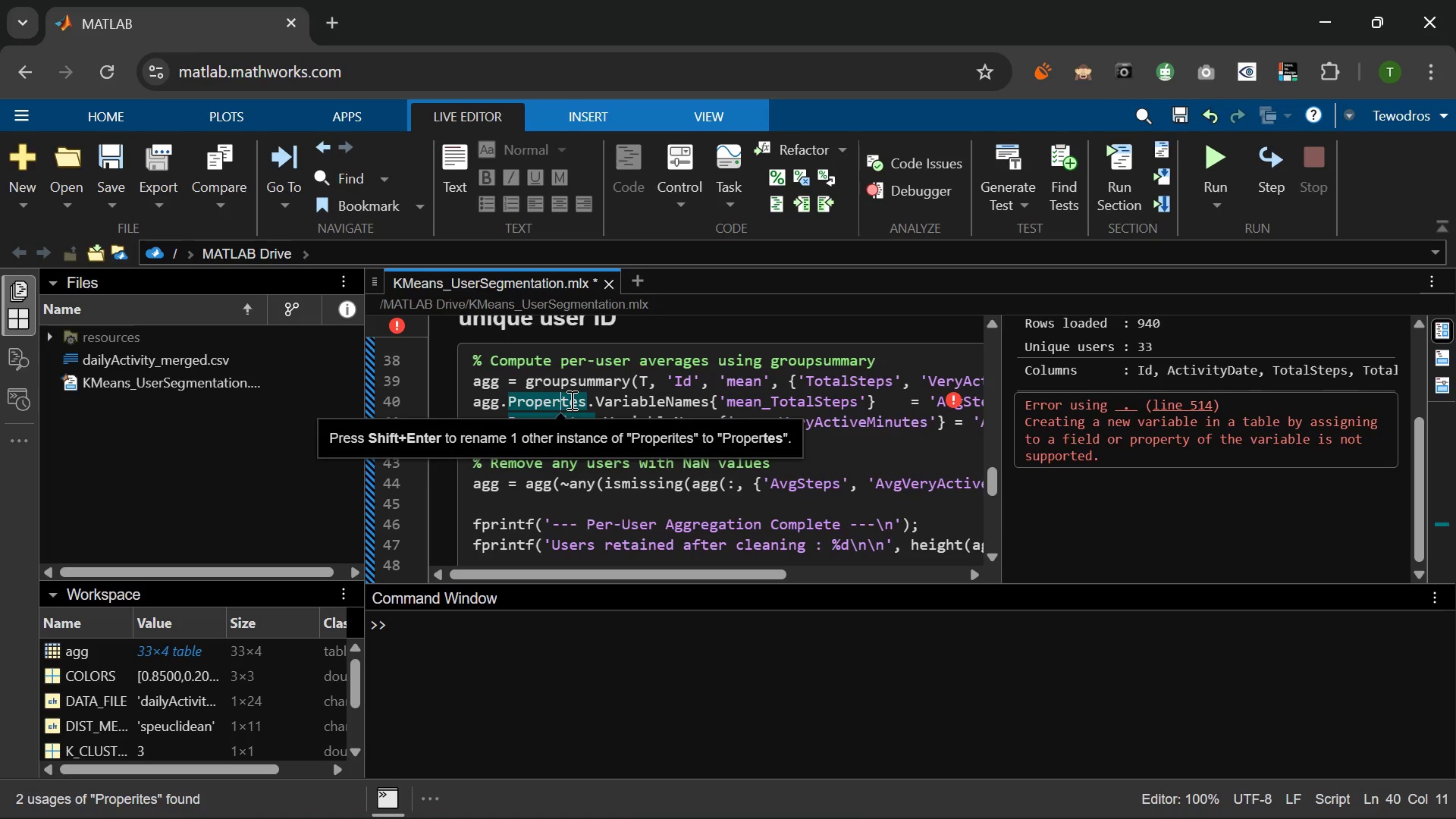 
left_click([570, 400])
 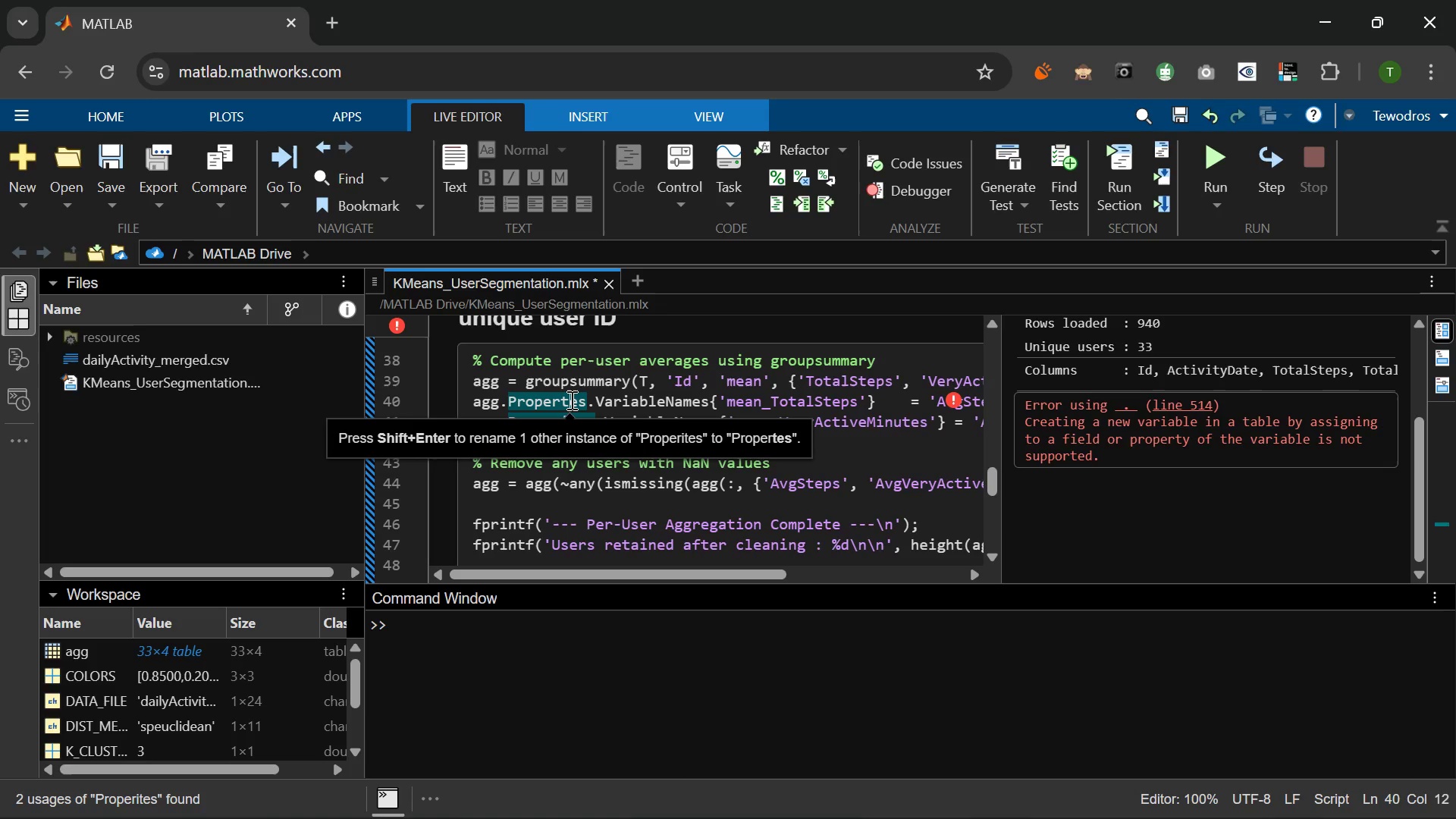 
key(I)
 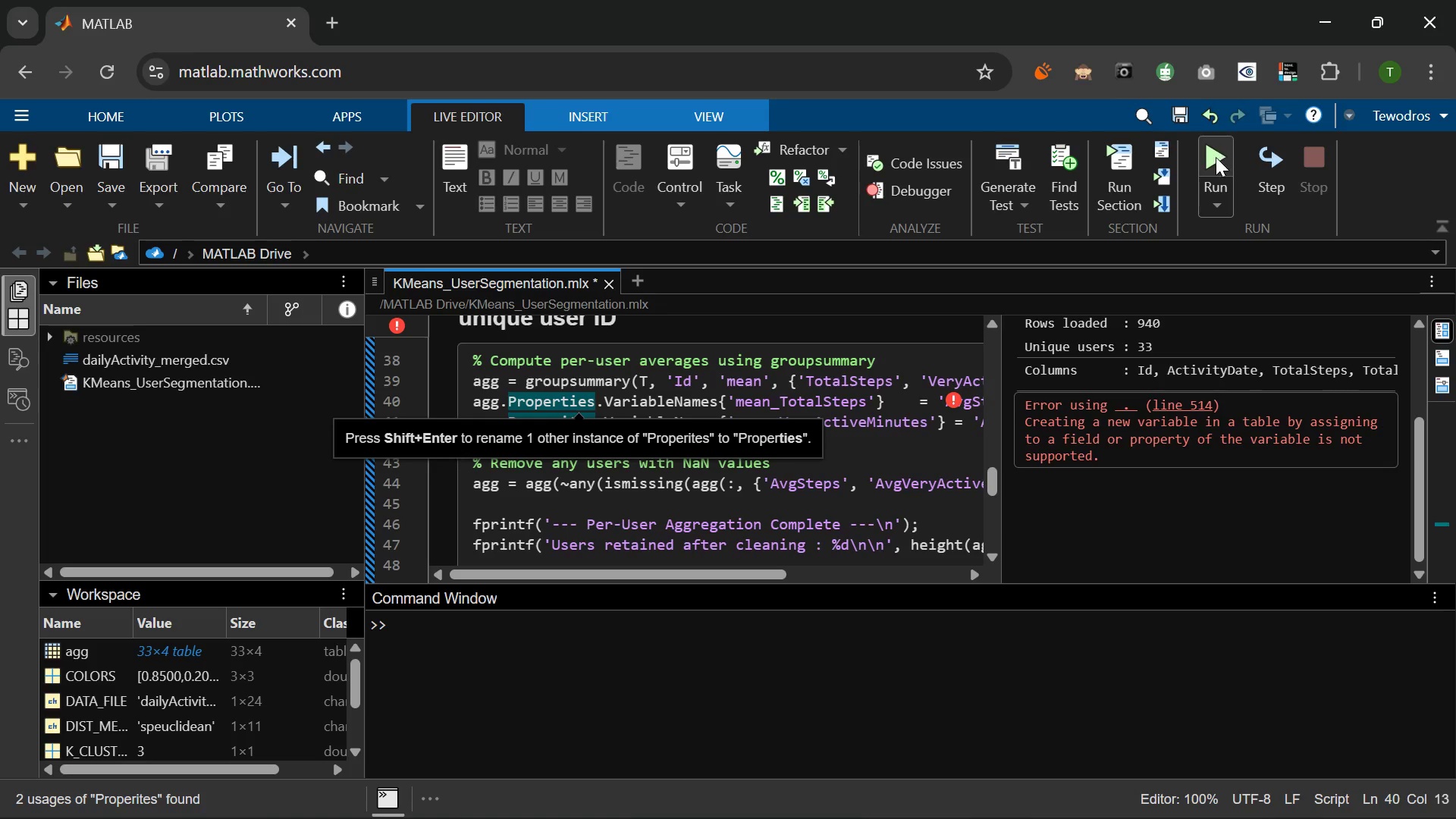 
left_click([1216, 158])
 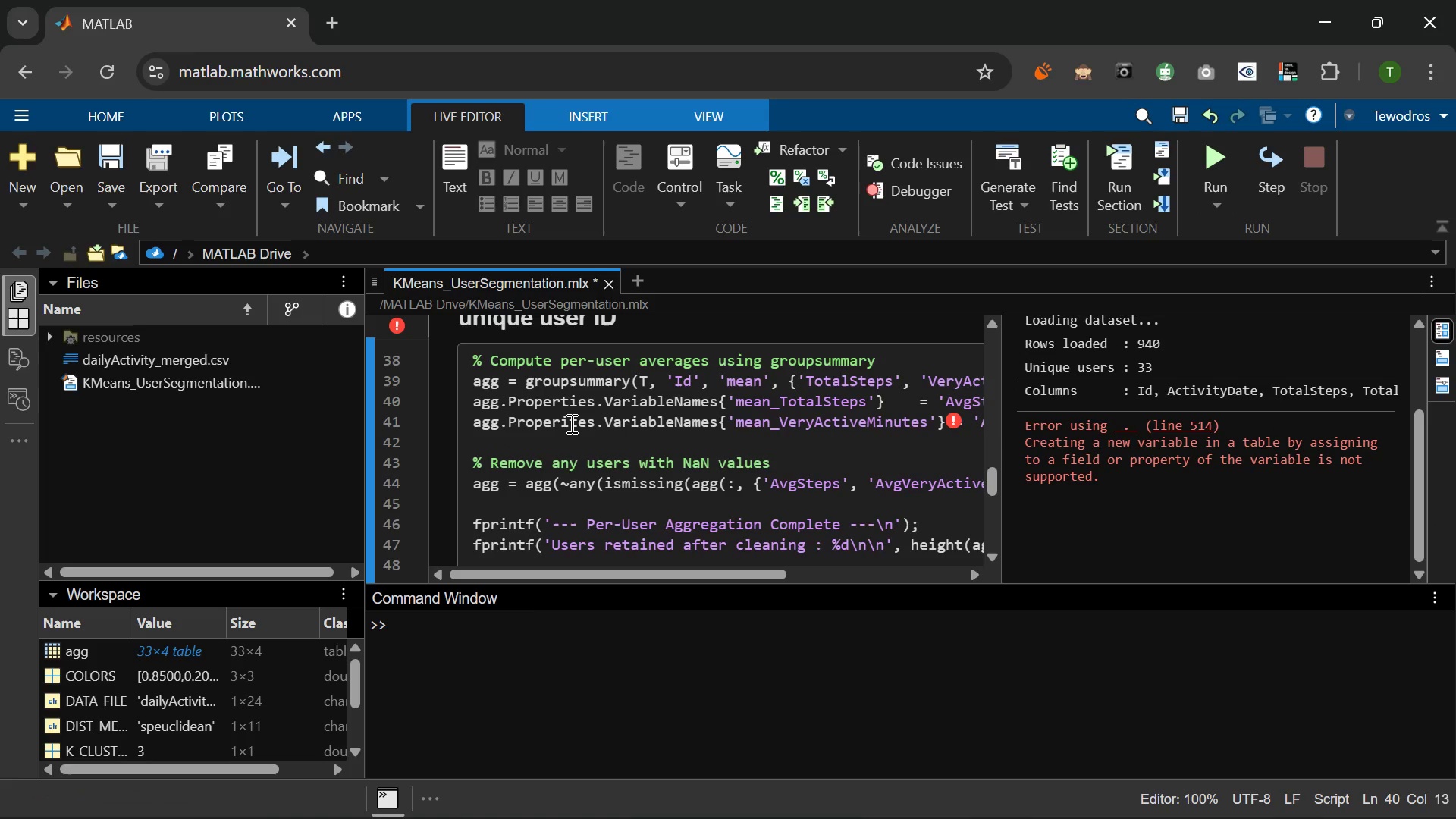 
left_click([570, 423])
 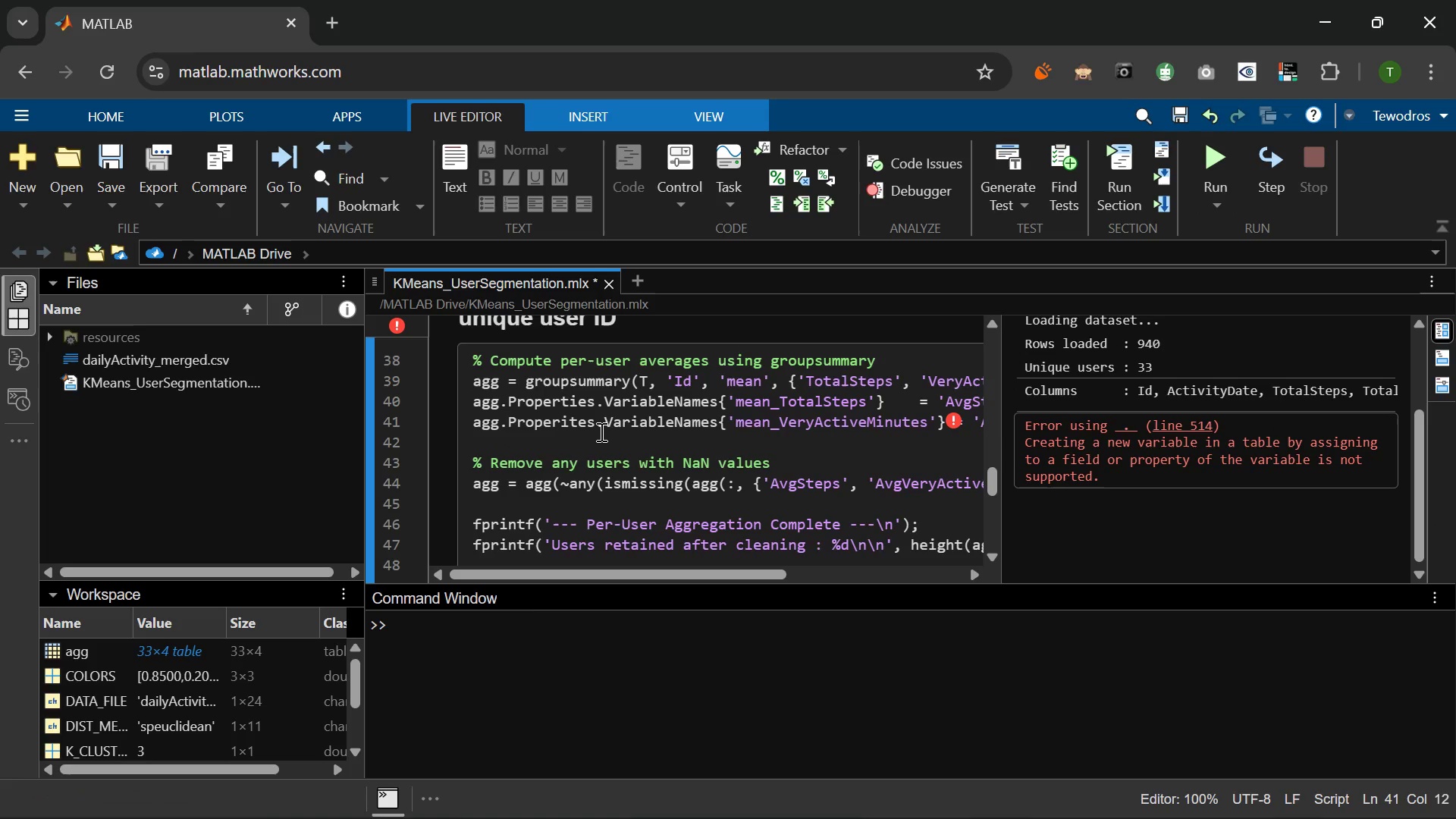 
key(Backspace)
 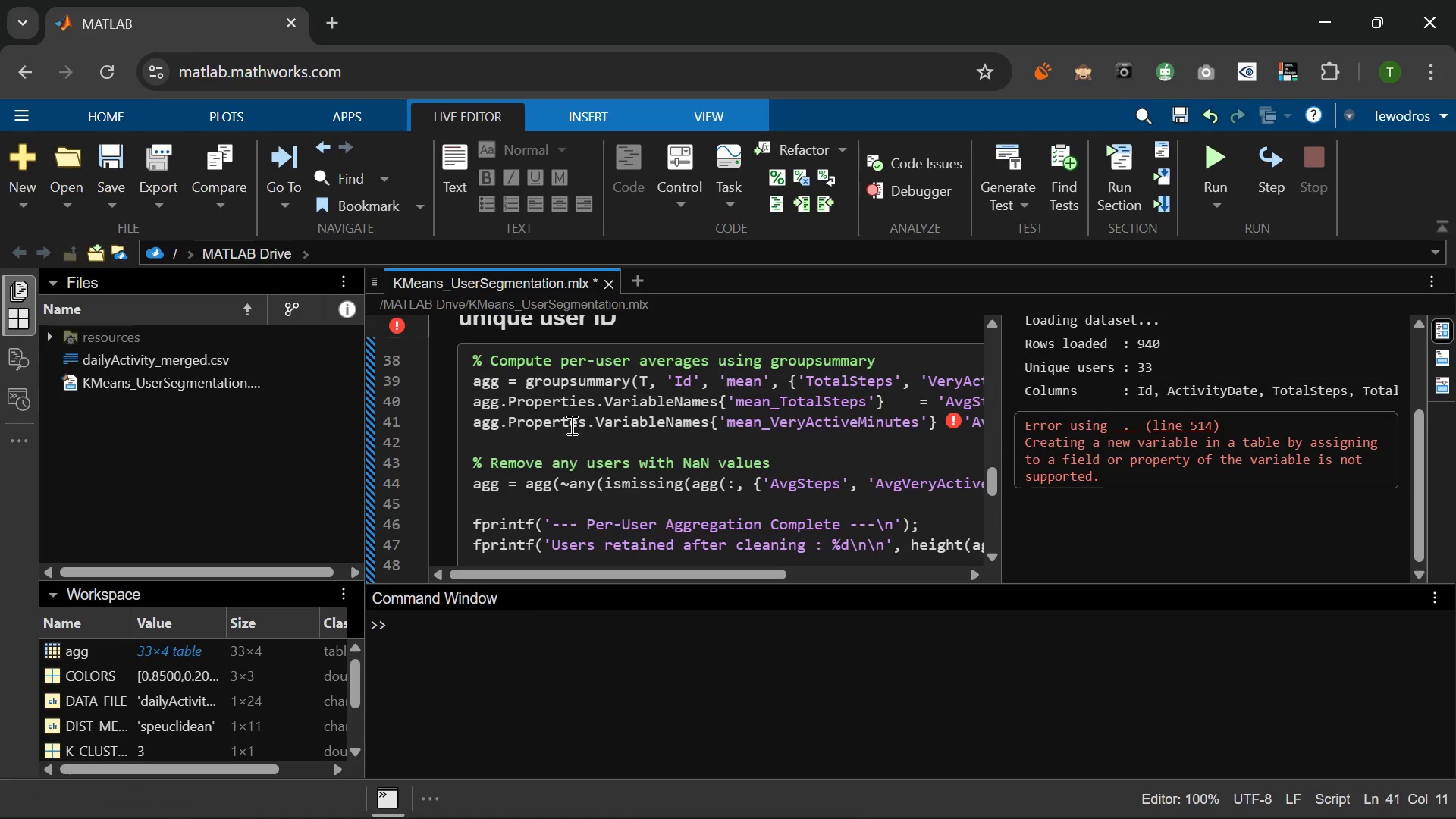 
left_click([570, 425])
 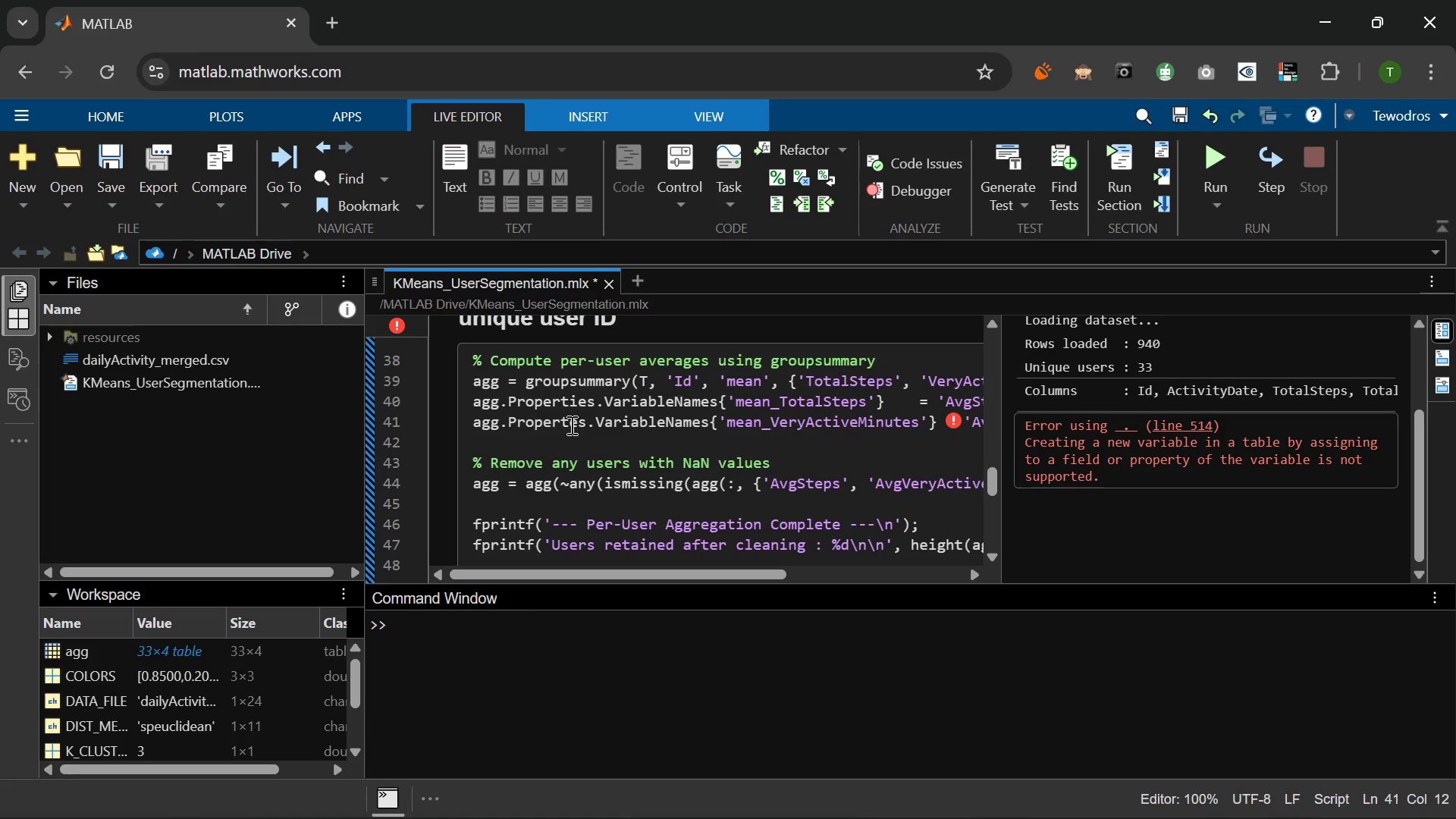 
key(I)
 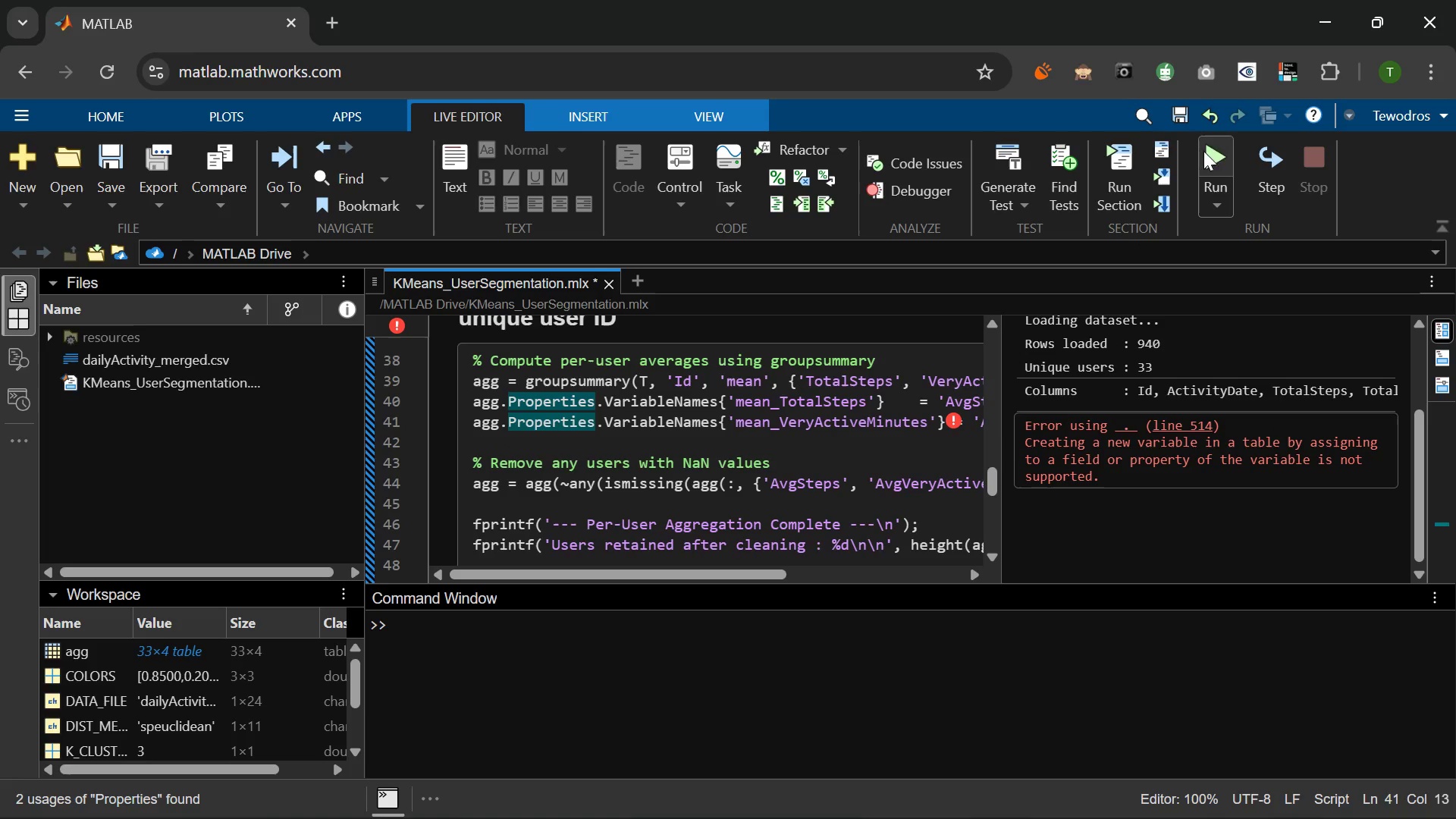 
left_click([1216, 149])
 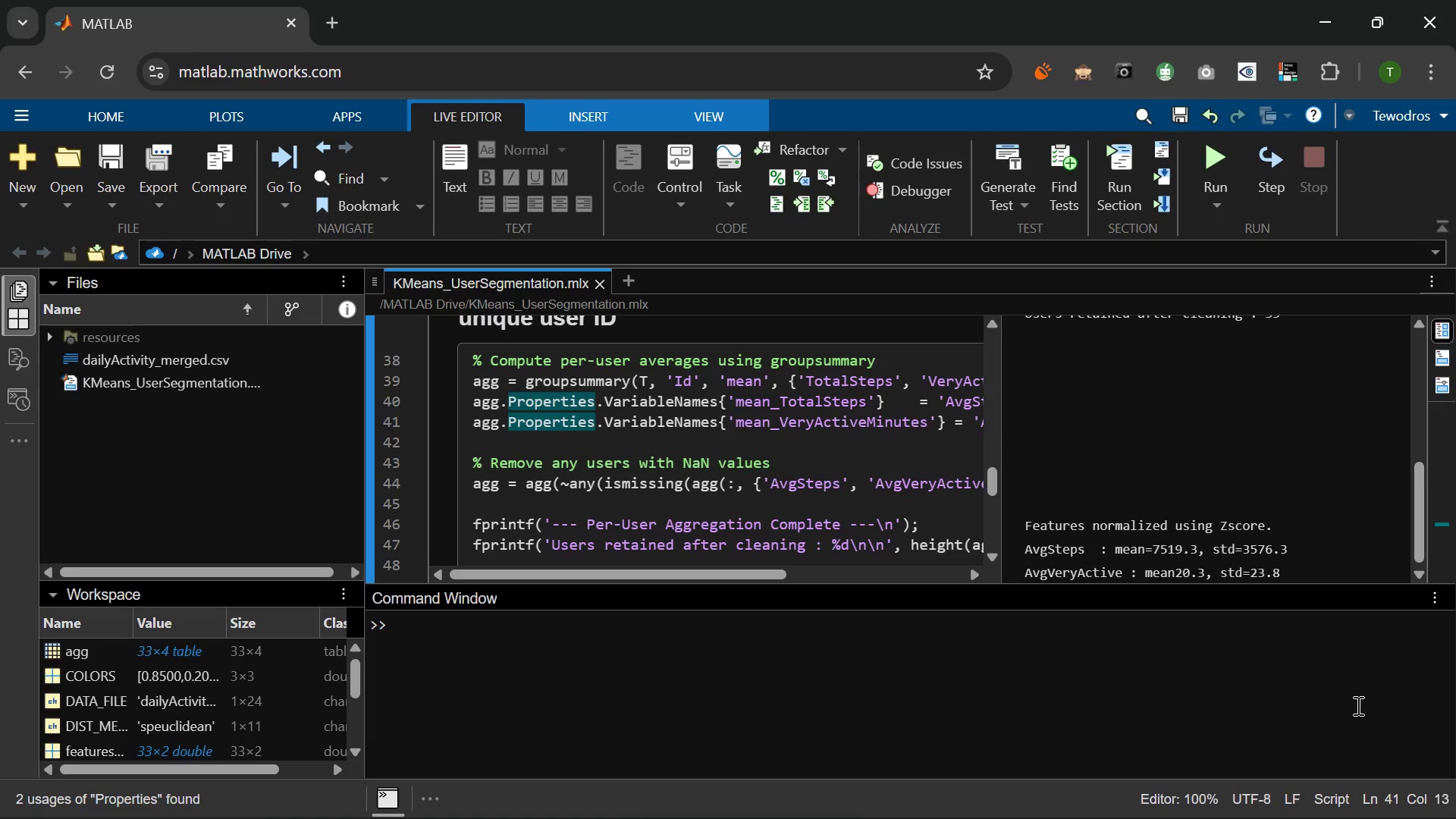 
wait(89.61)
 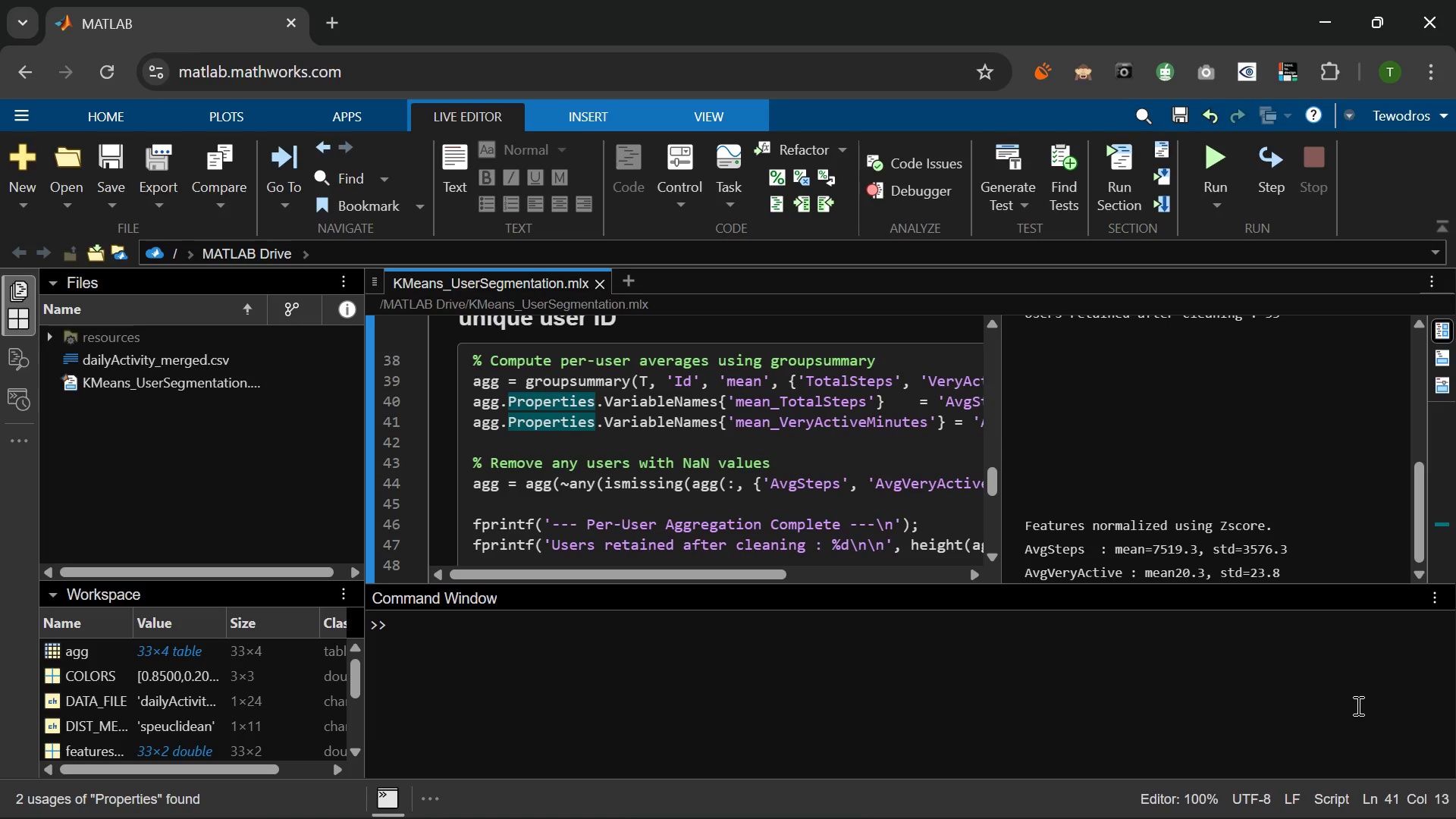 
left_click([478, 509])
 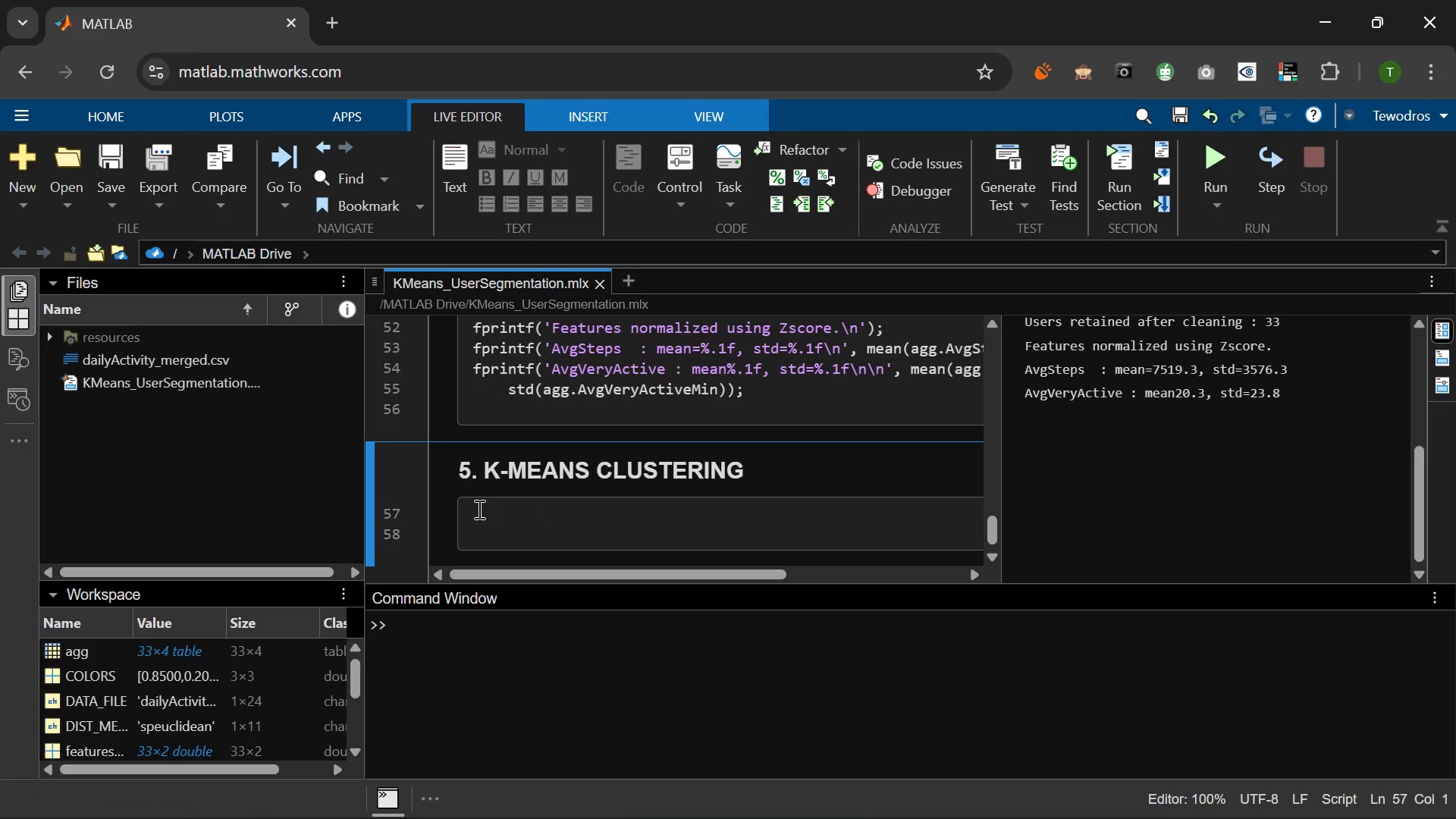 
wait(8.05)
 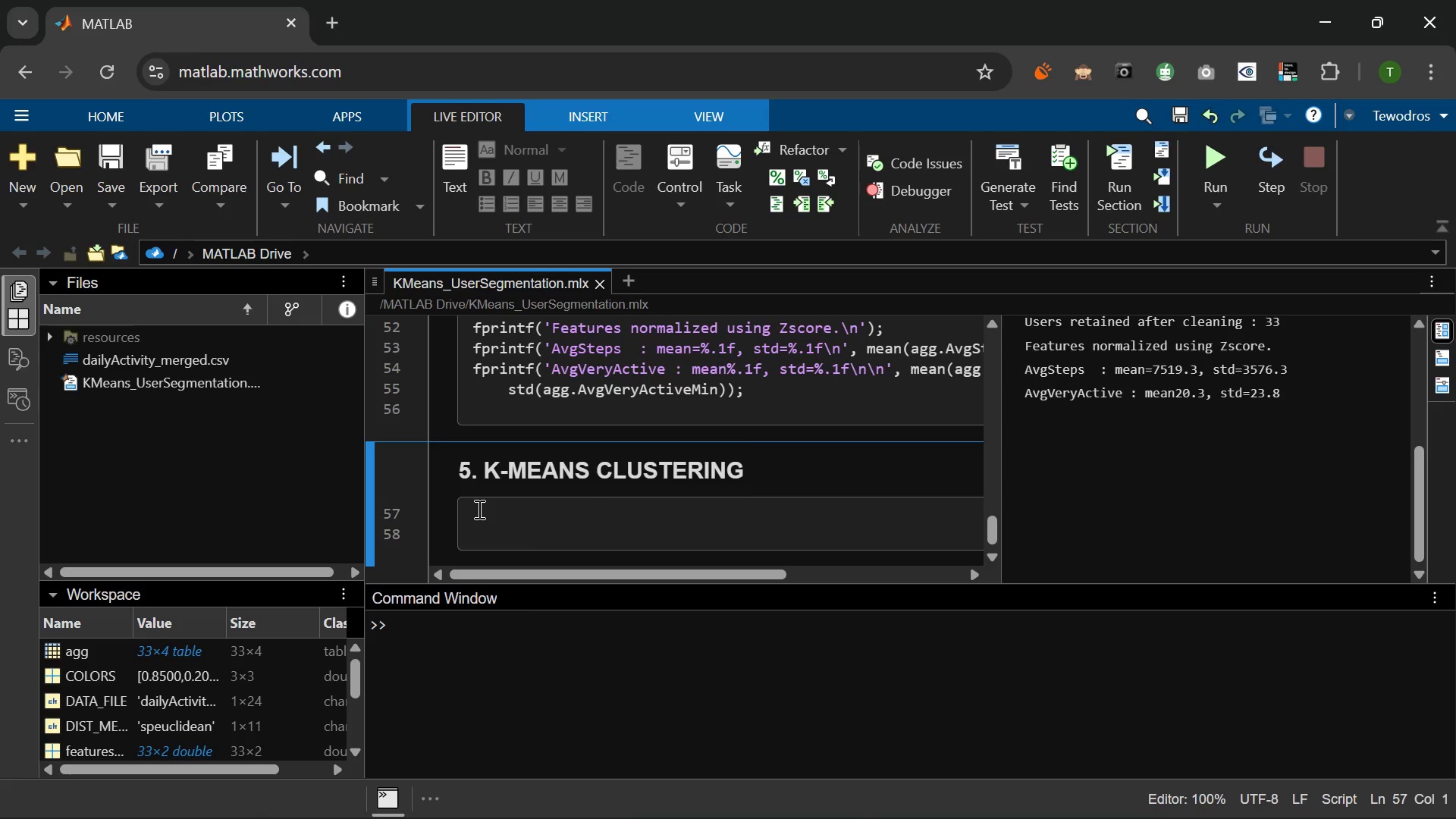 
type(fprintf('Running K-Means (k=%d, distance=%s, replicates=10)
 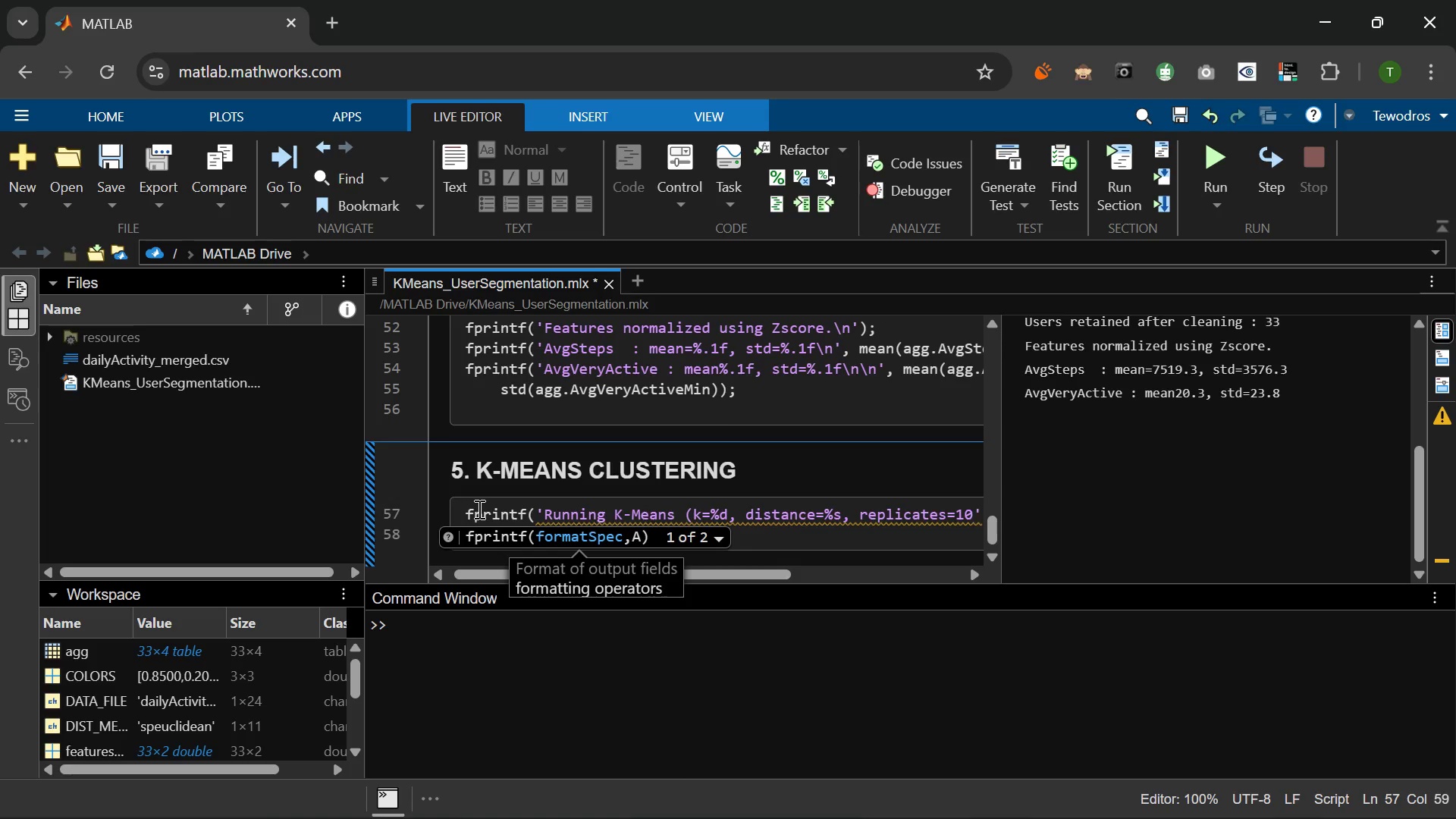 
key(Shift+ShiftLeft)
 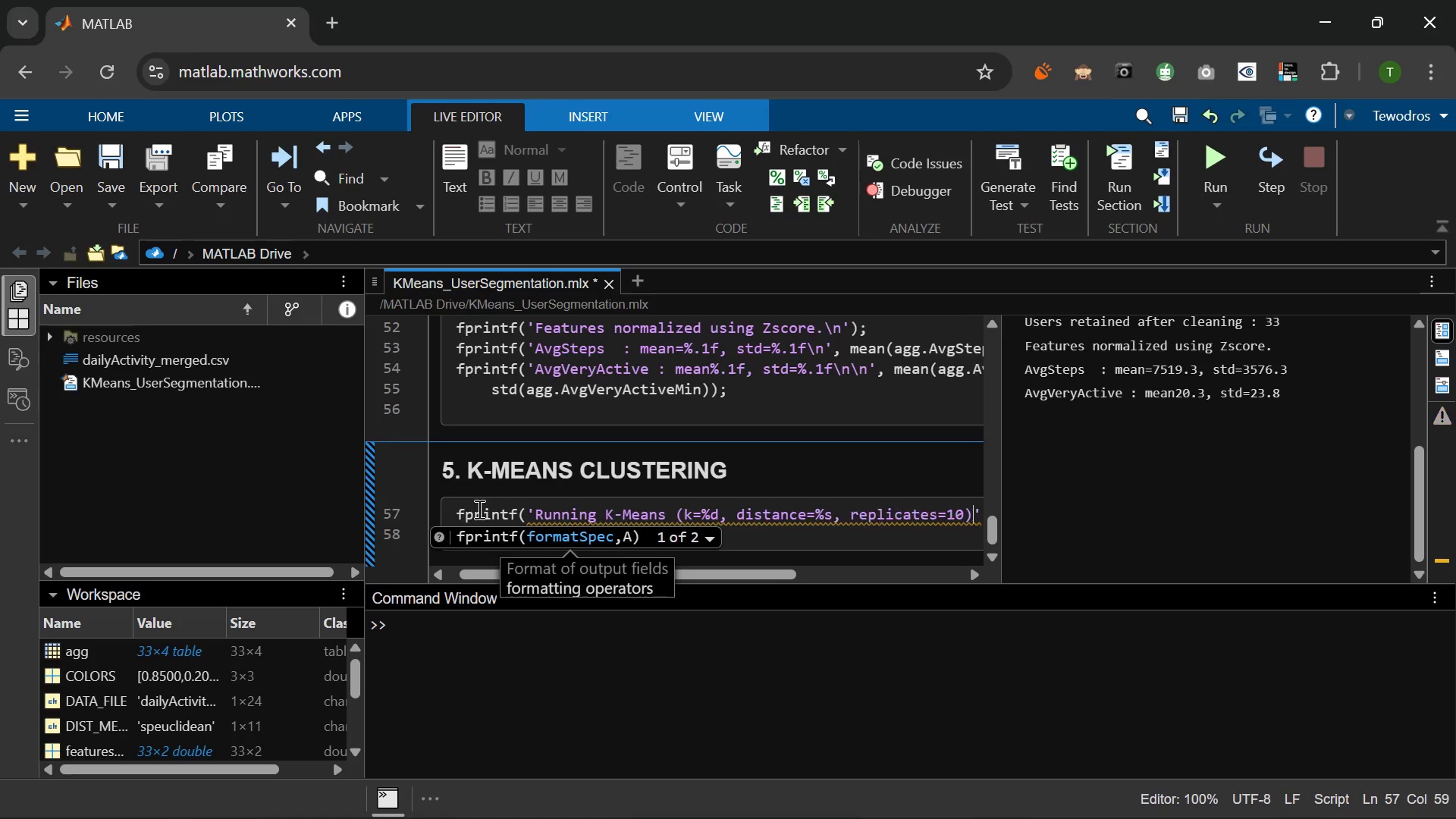 
key(Shift+0)
 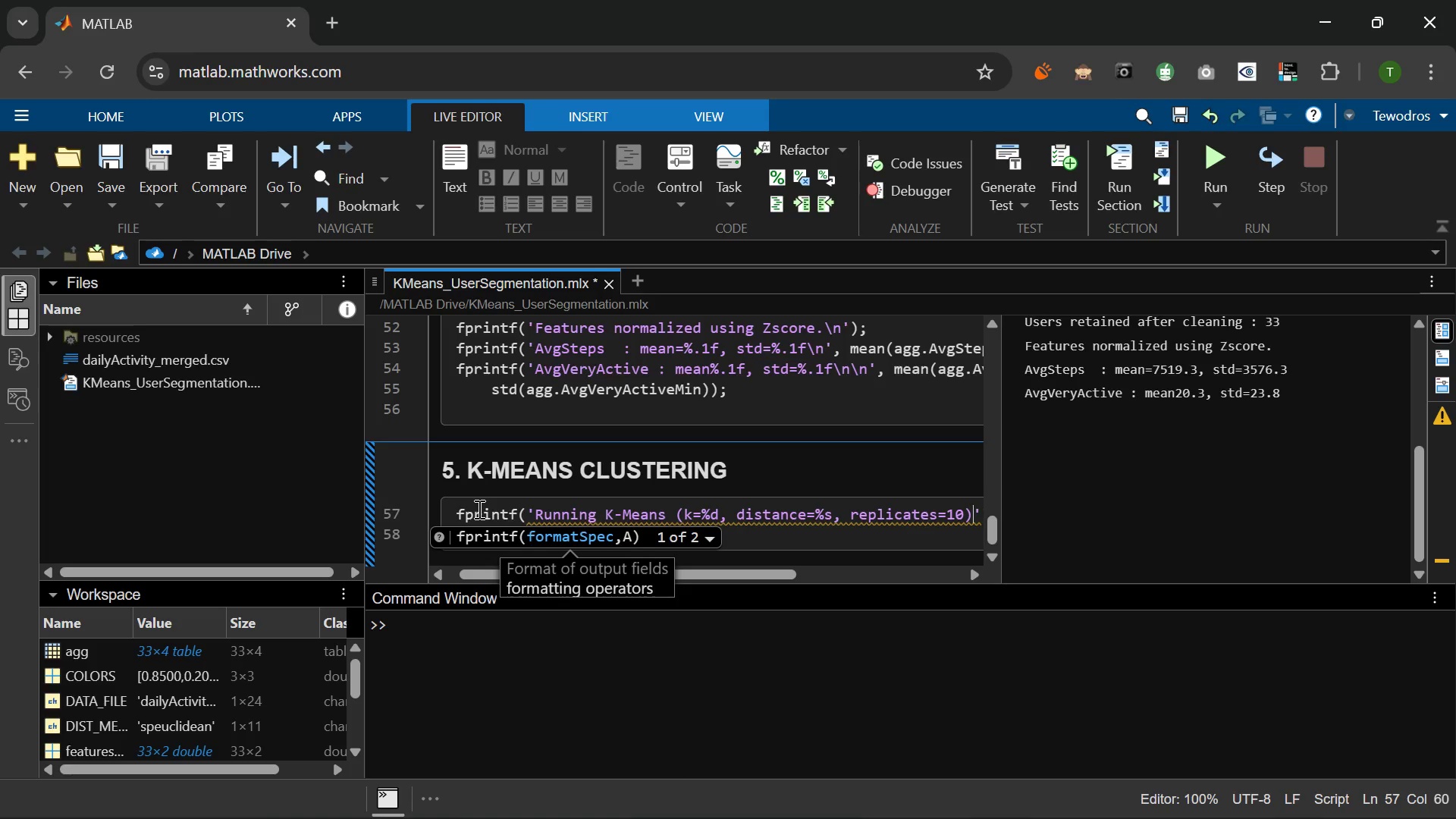 
wait(8.55)
 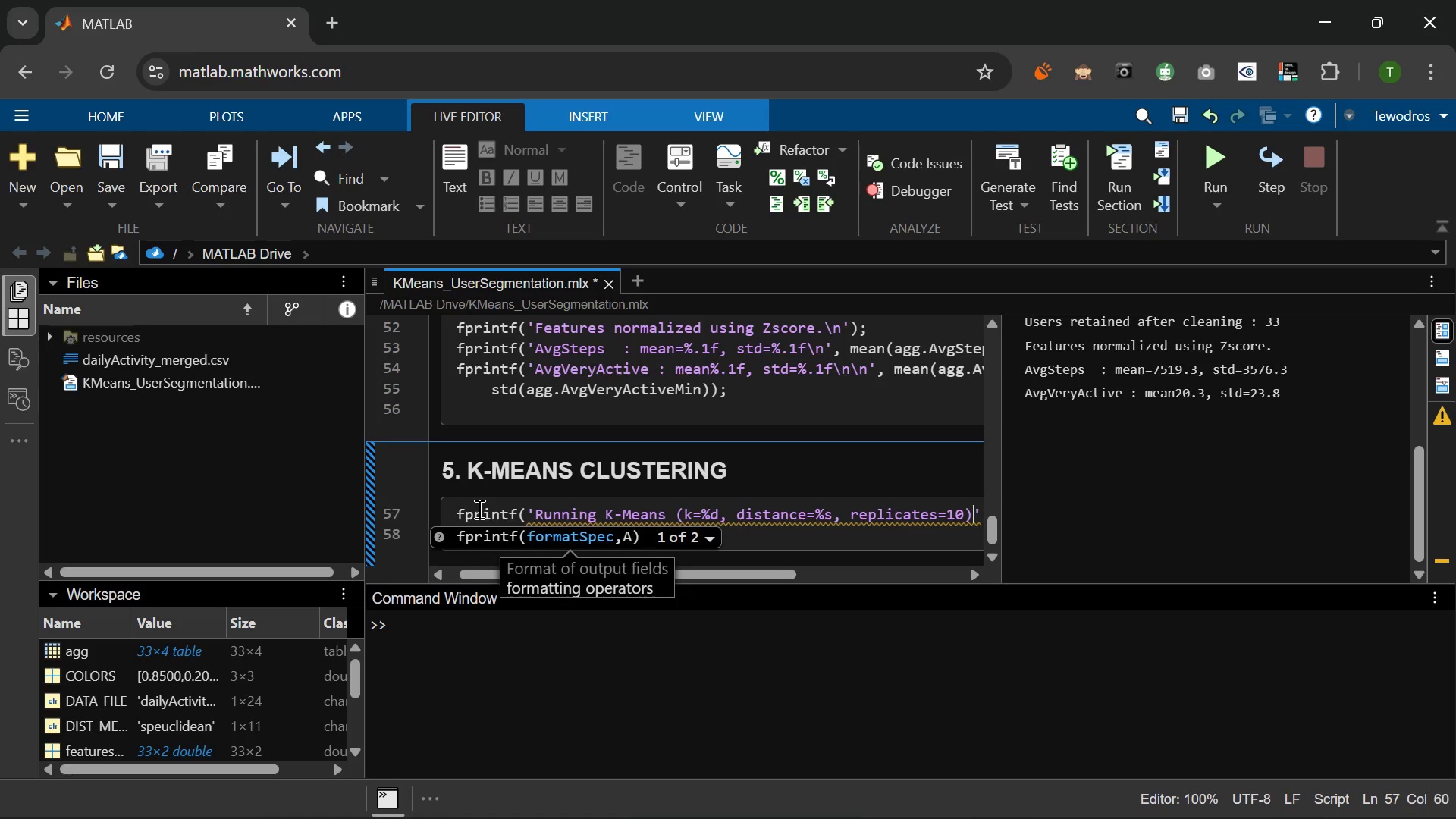 
key(ArrowRight)
 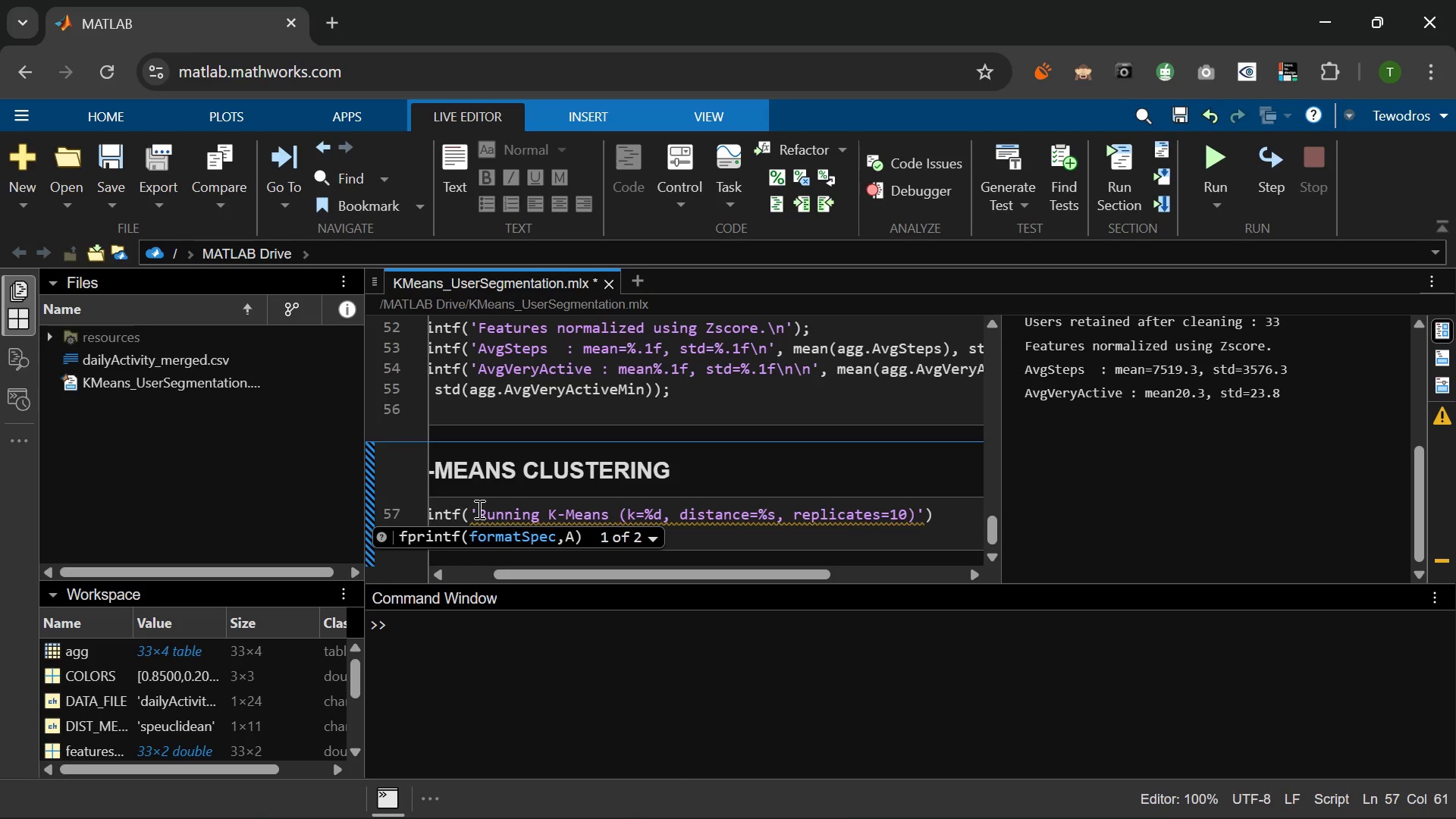 
key(Period)
 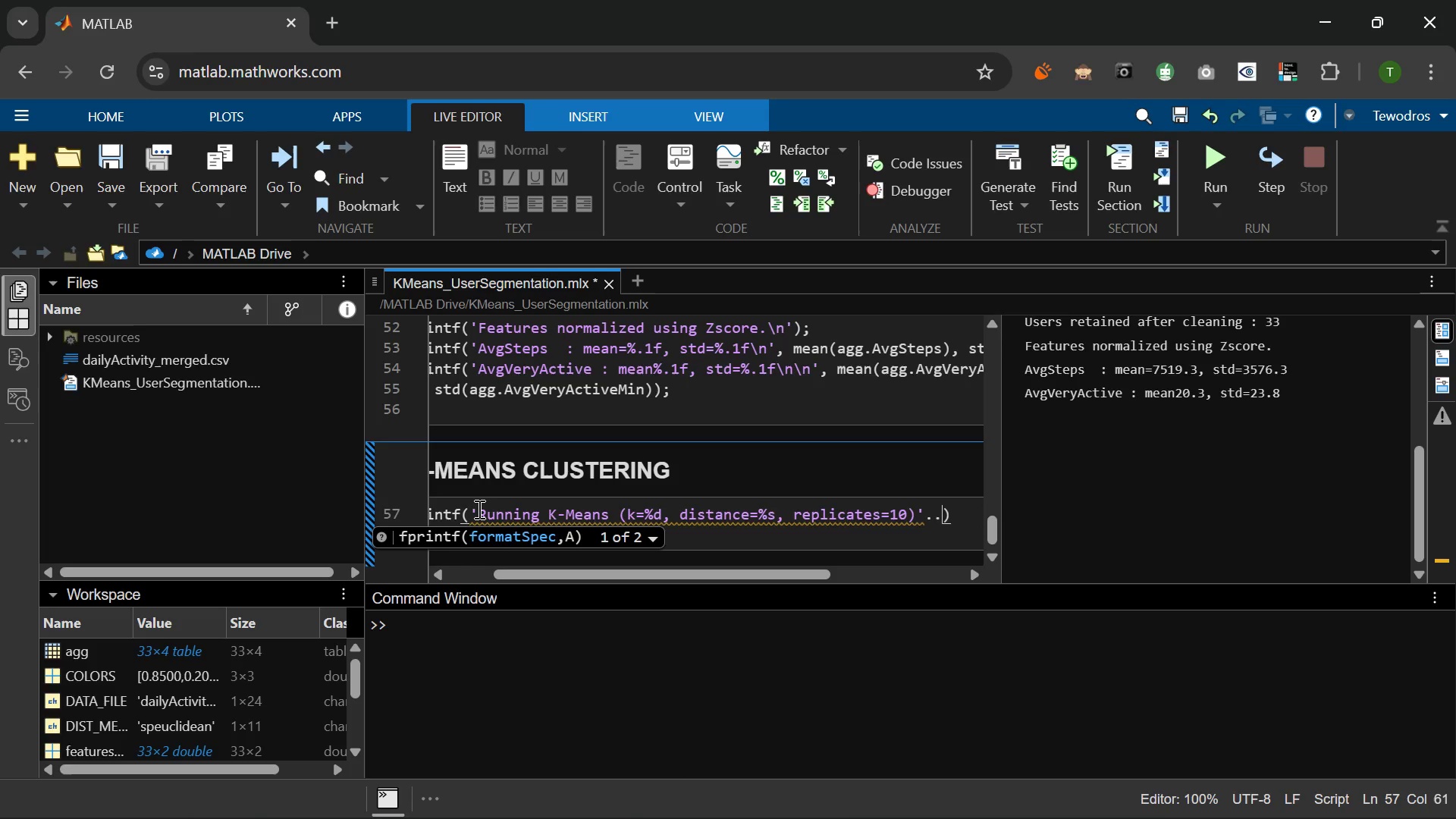 
key(Period)
 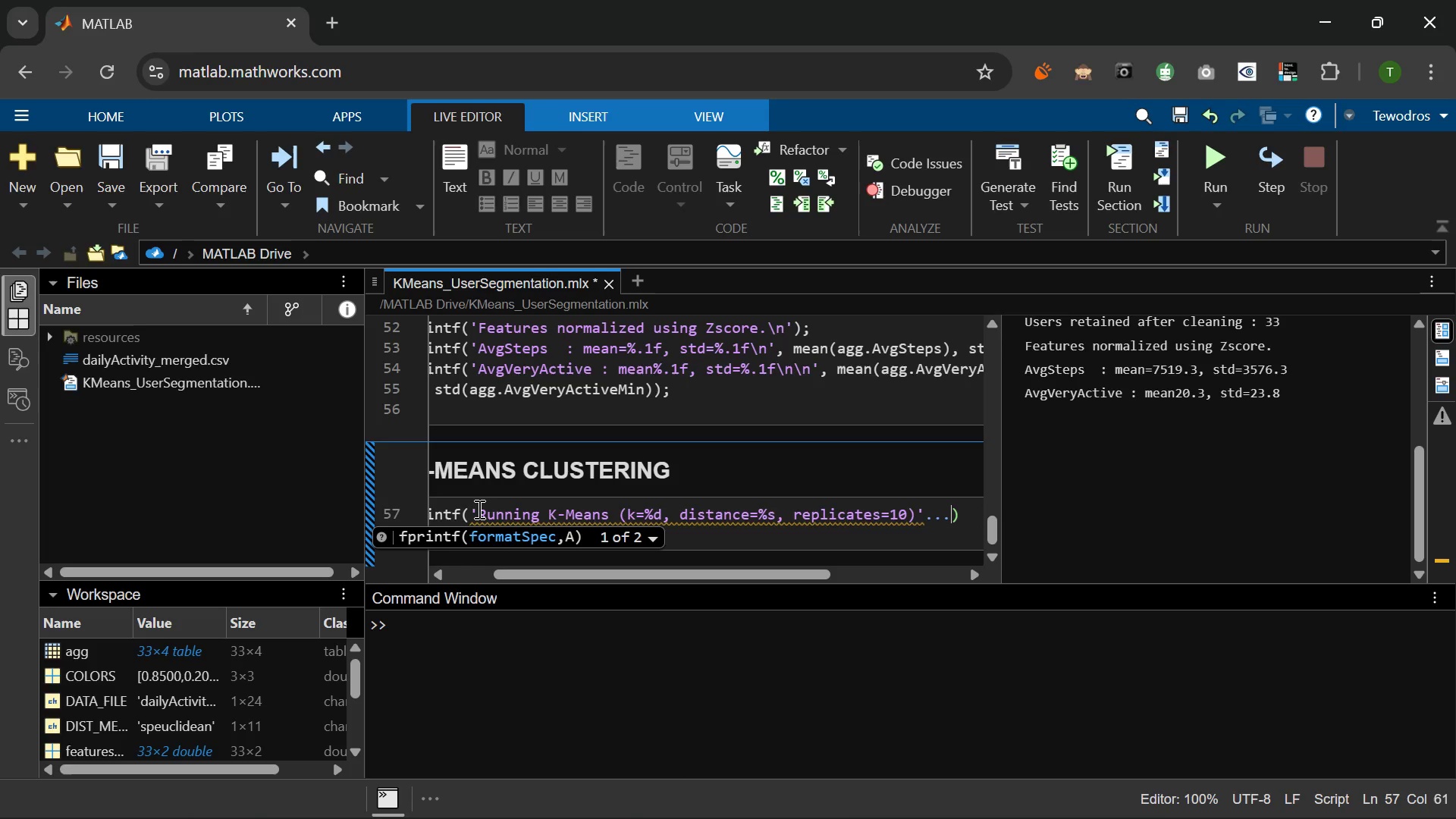 
key(Period)
 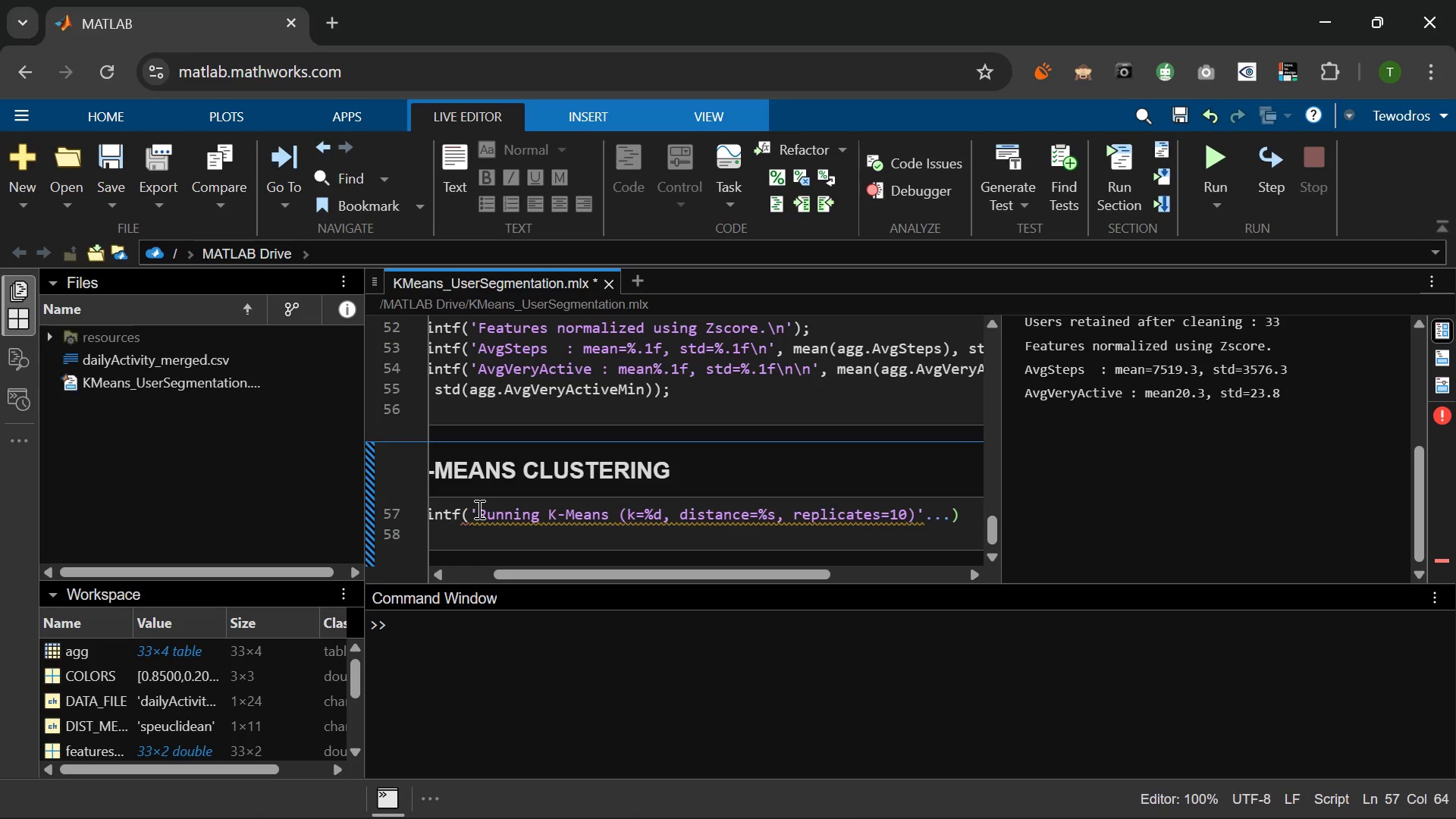 
key(Backslash)
 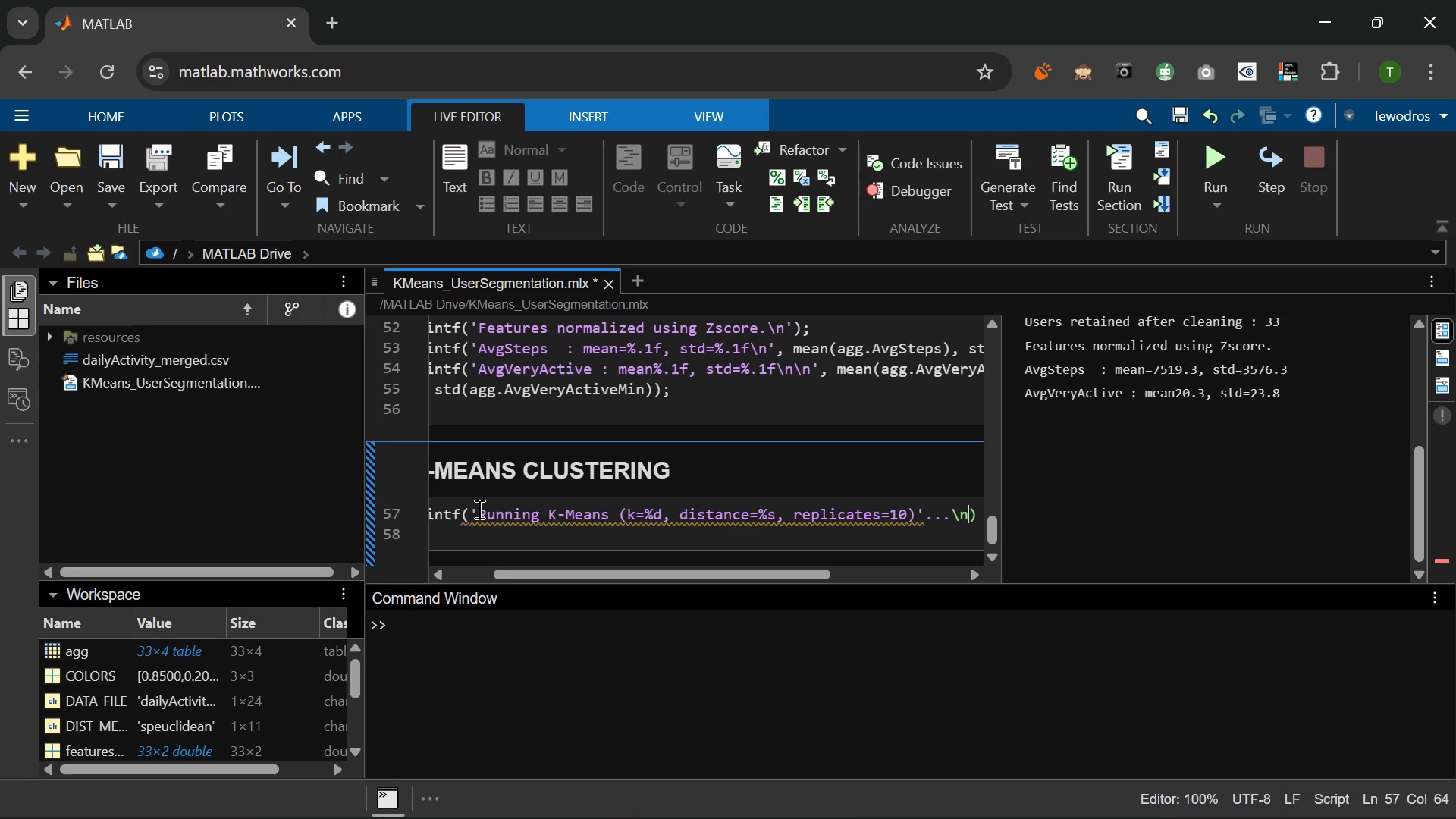 
key(N)
 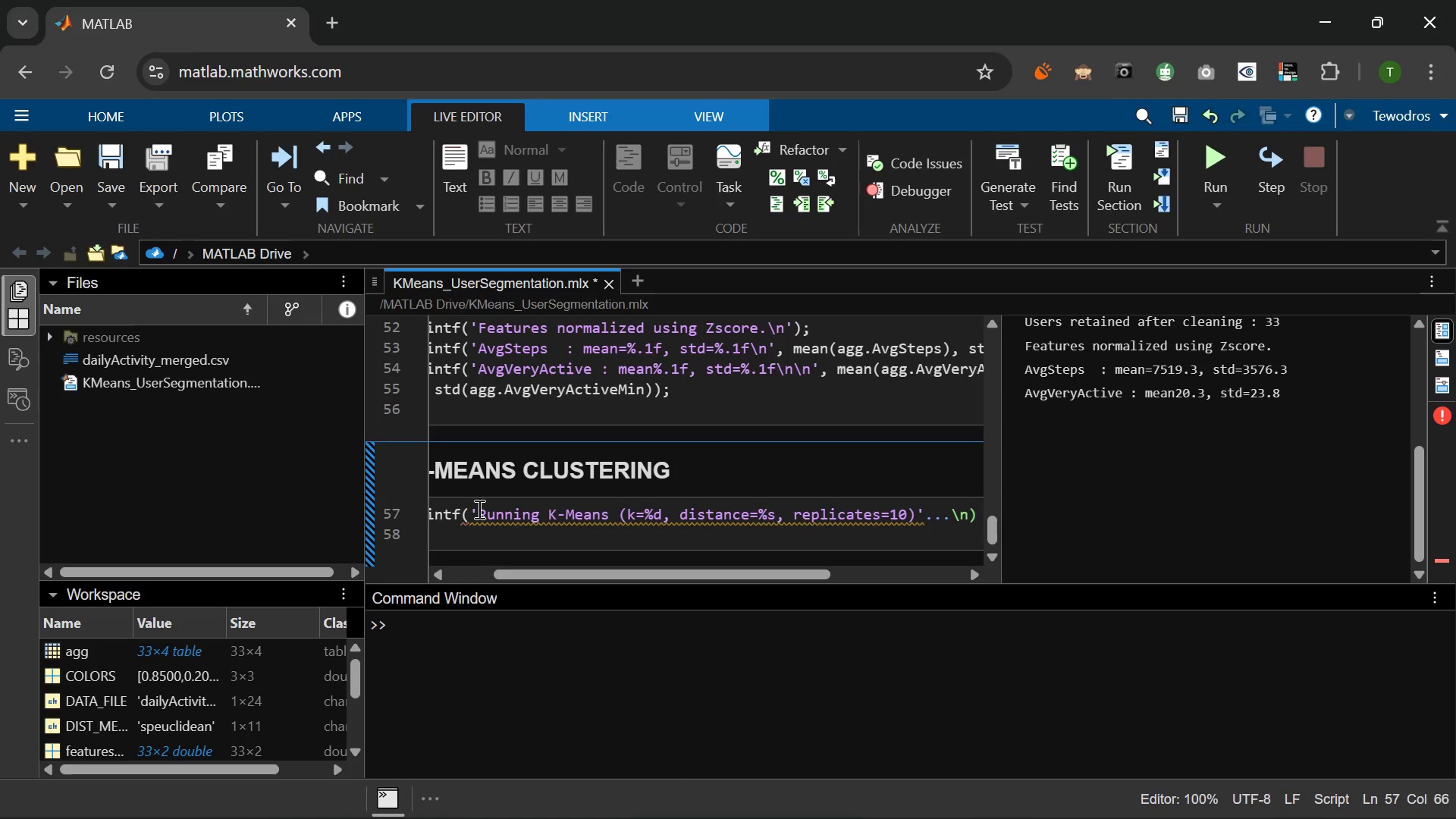 
key(Backspace)
 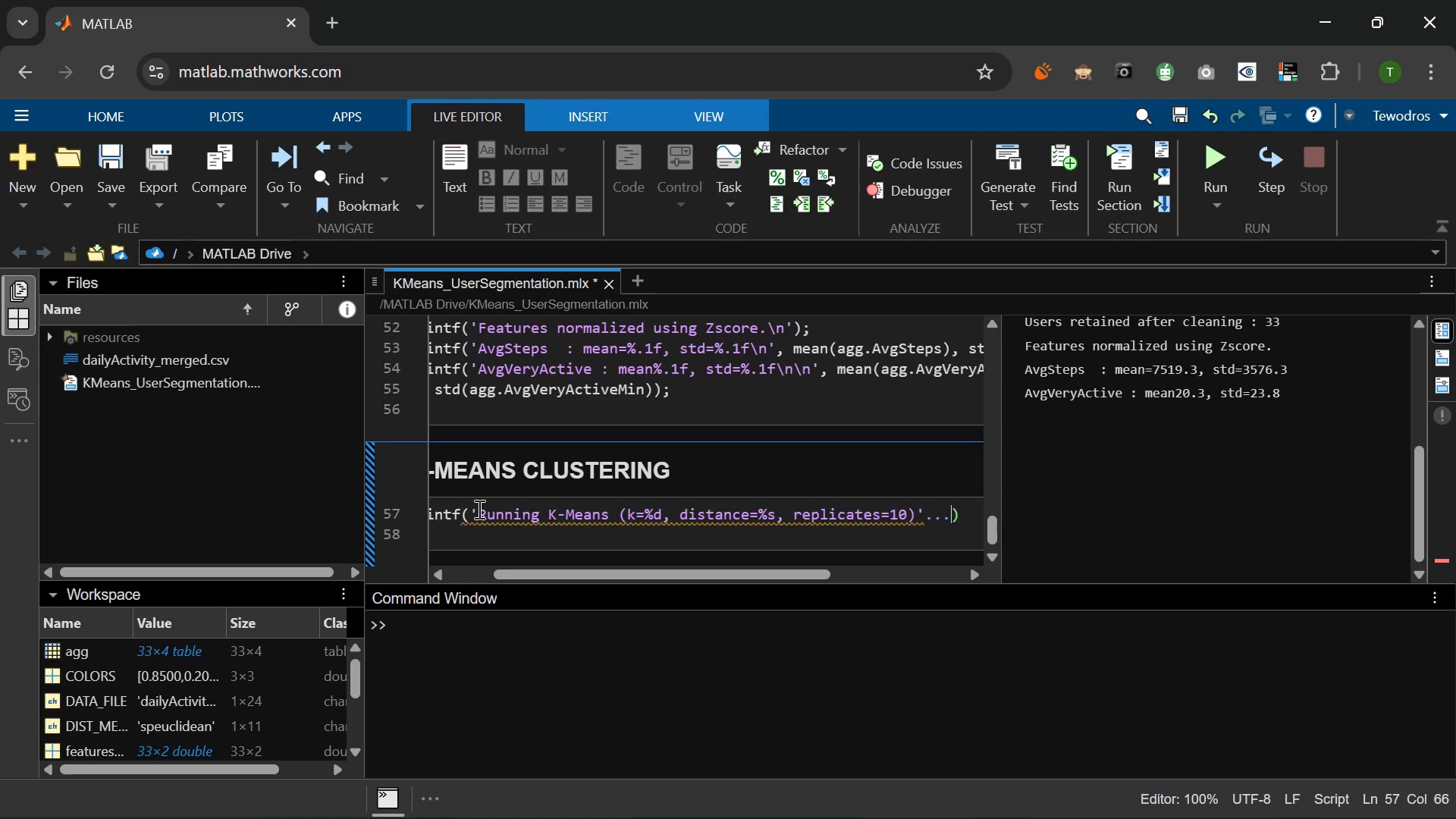 
key(Backspace)
 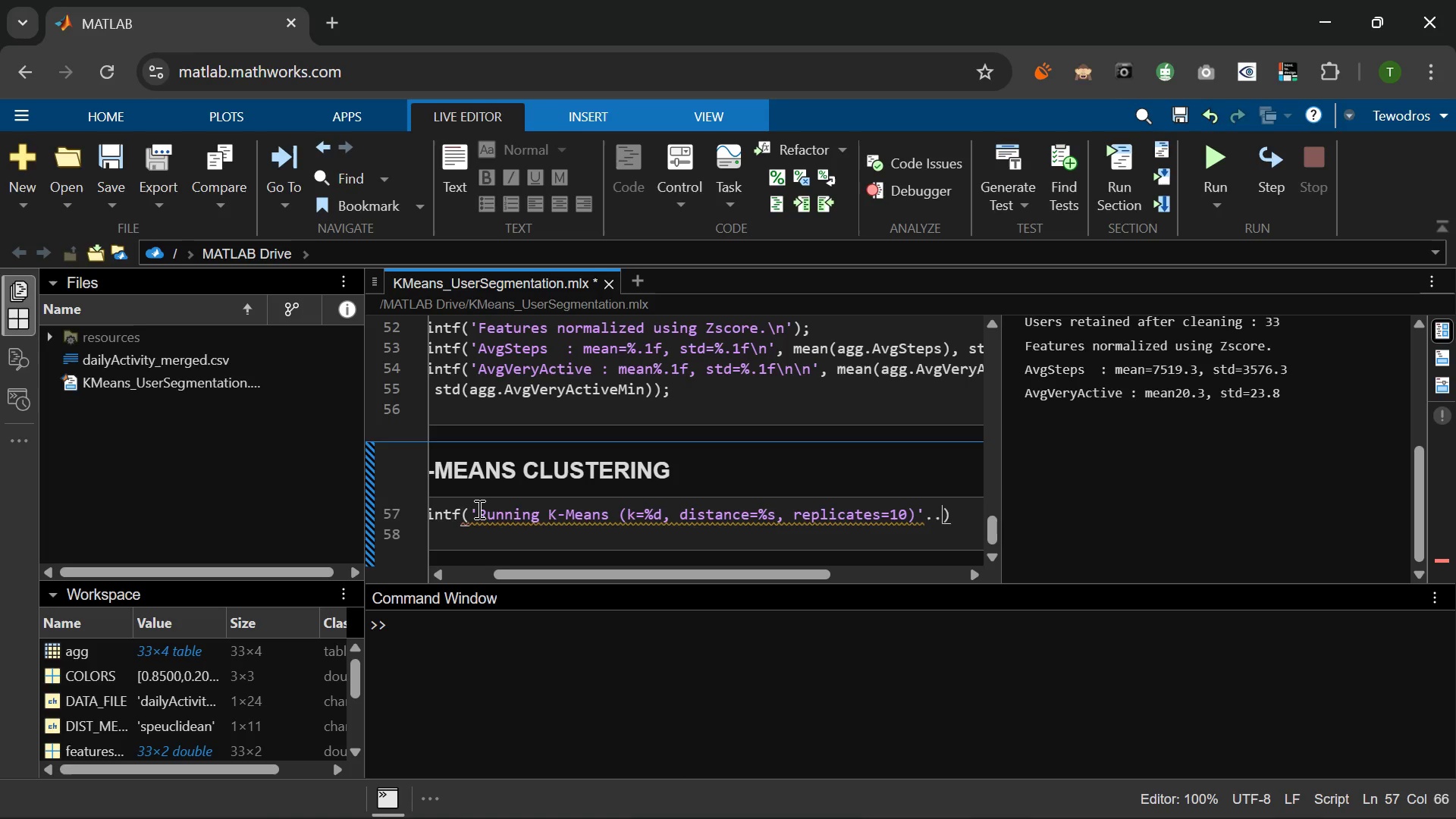 
key(Backspace)
 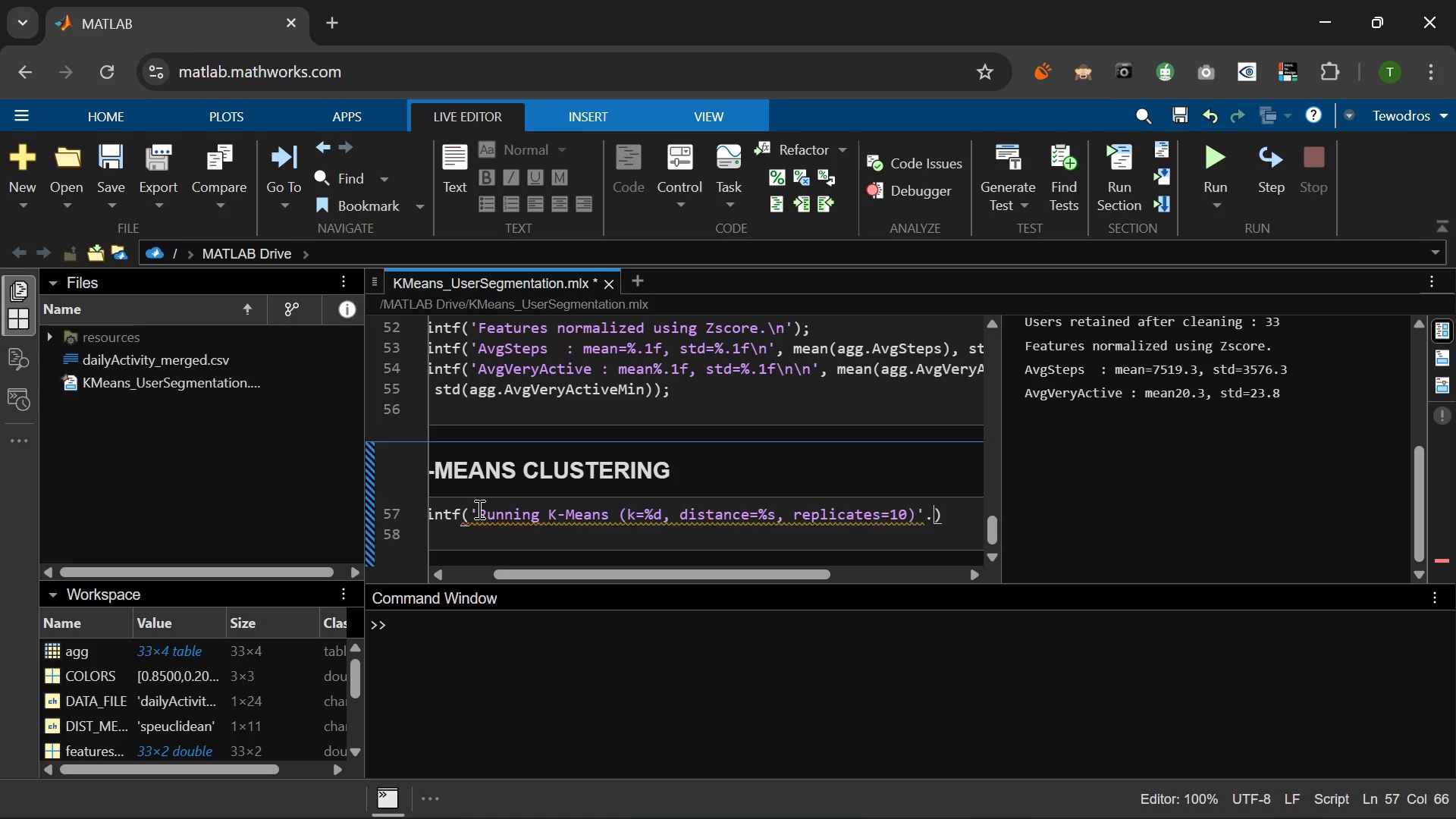 
key(Backspace)
 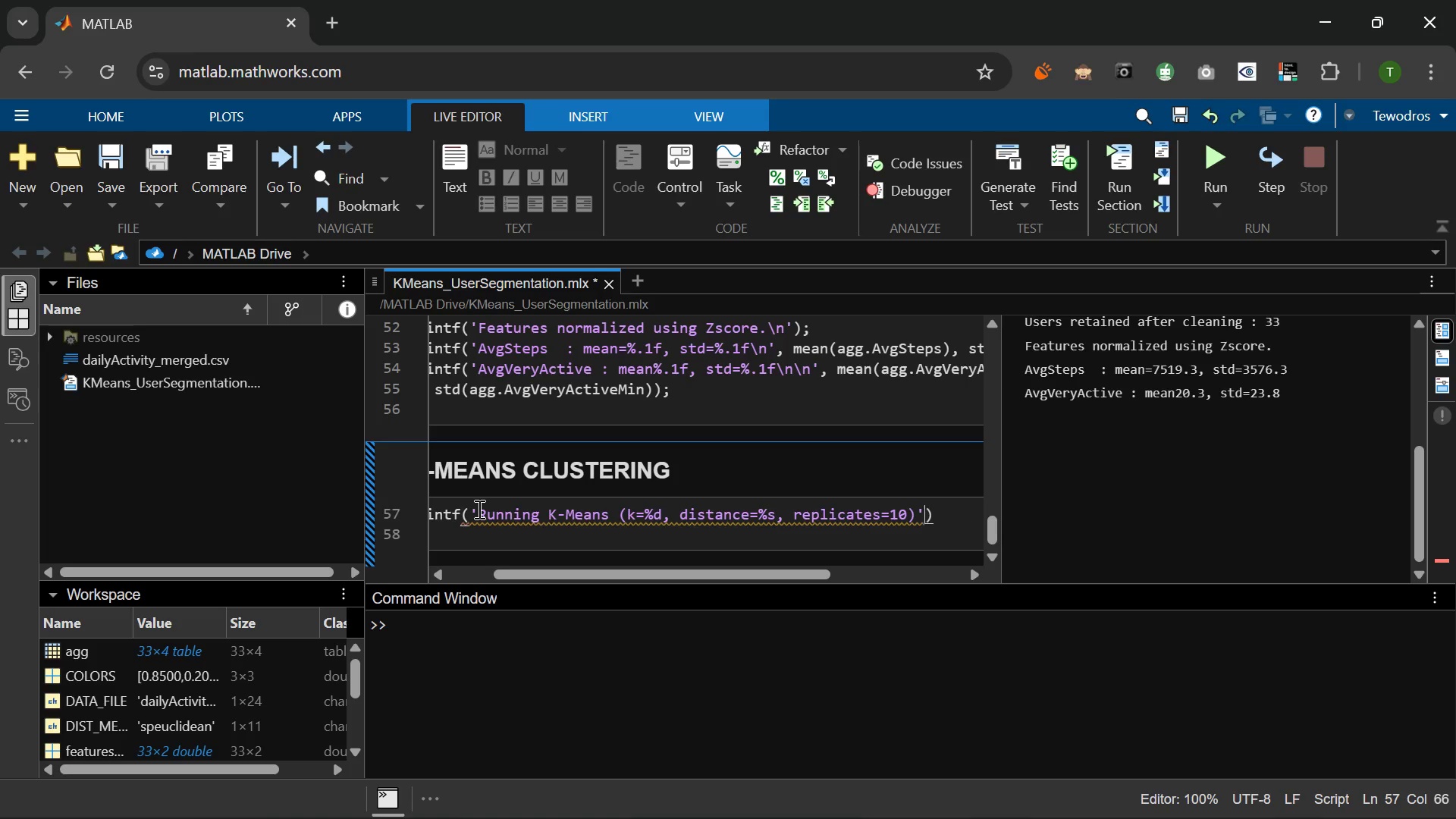 
key(Backspace)
 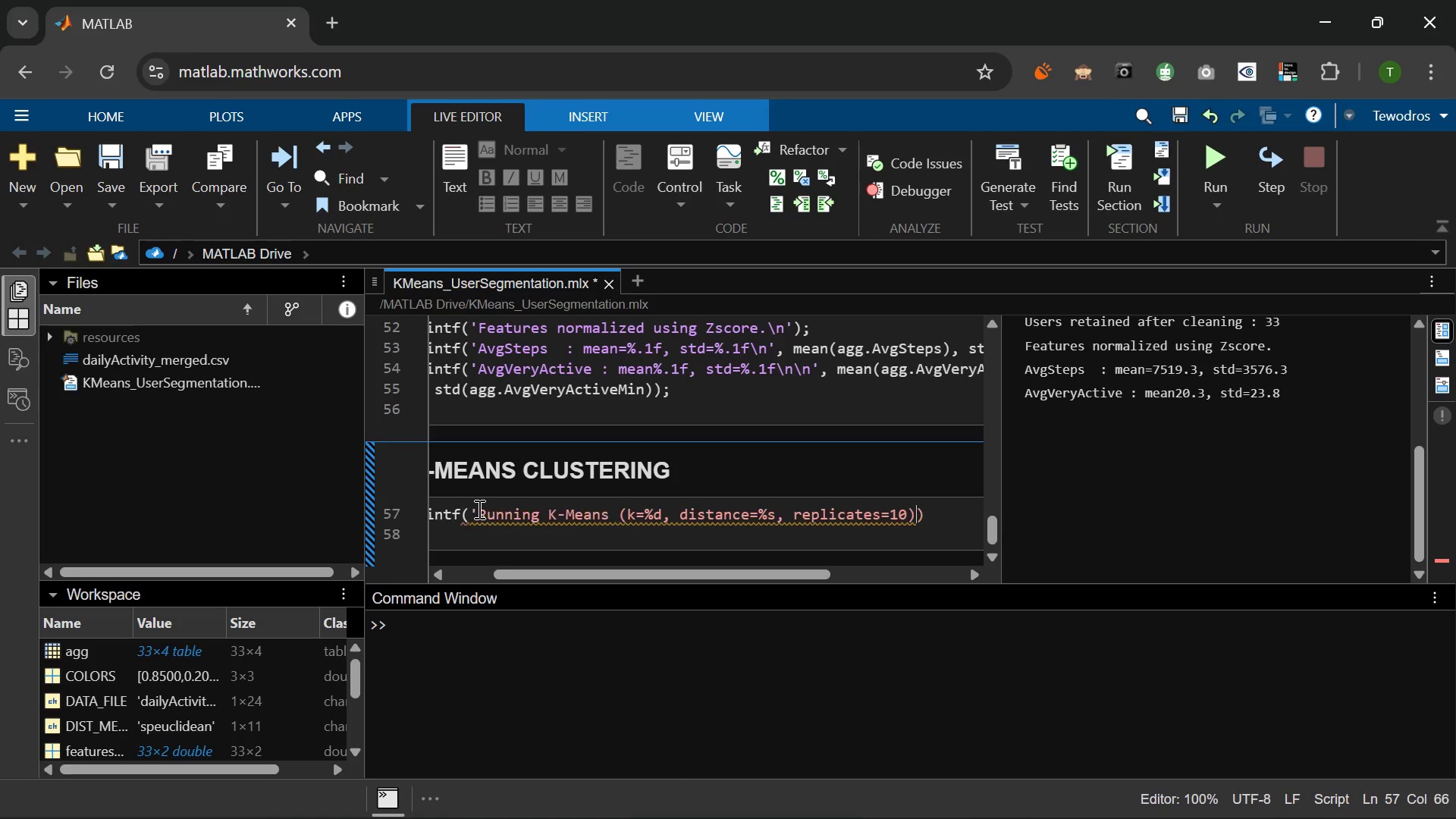 
key(Backspace)
 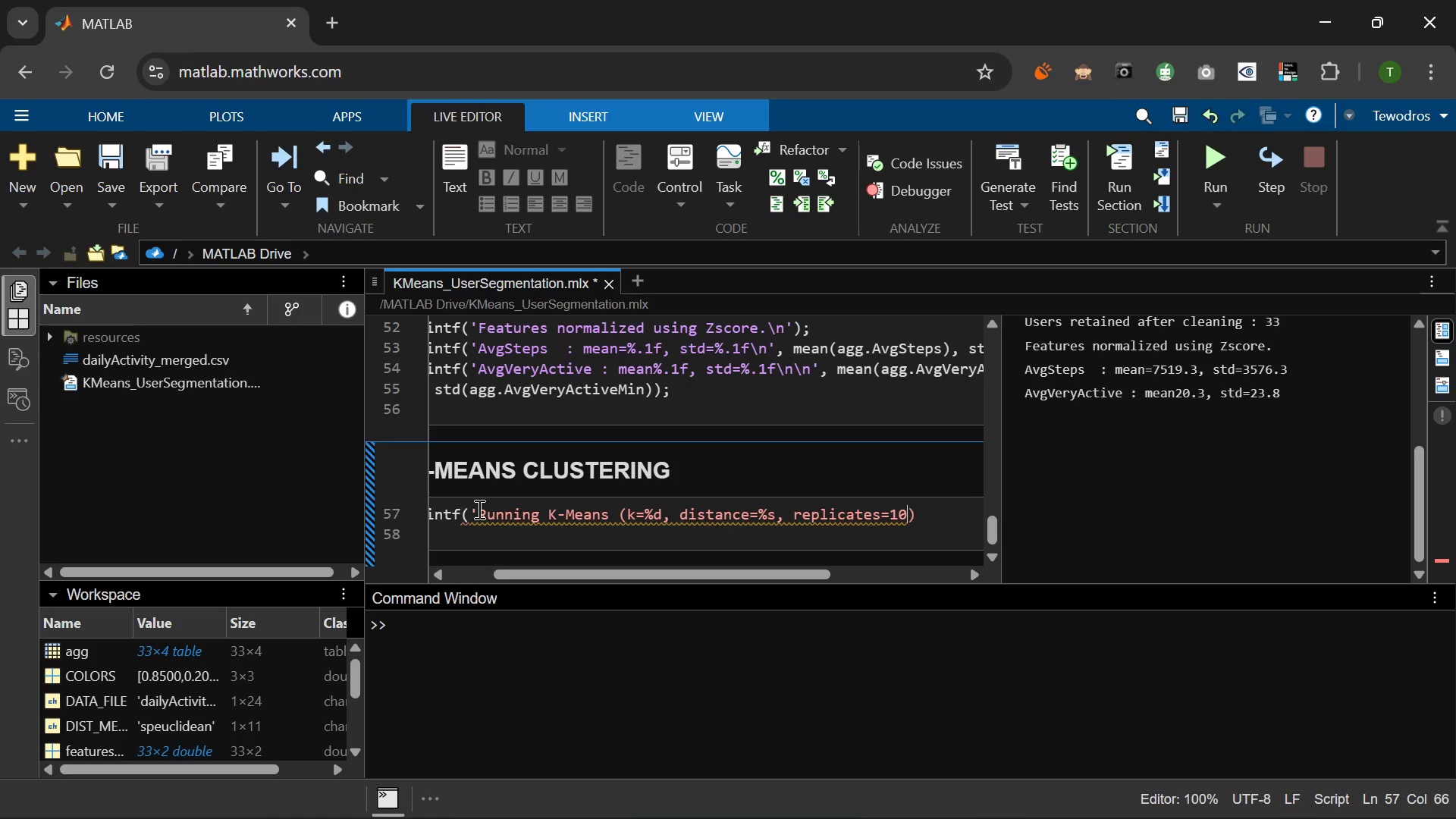 
key(Backspace)
 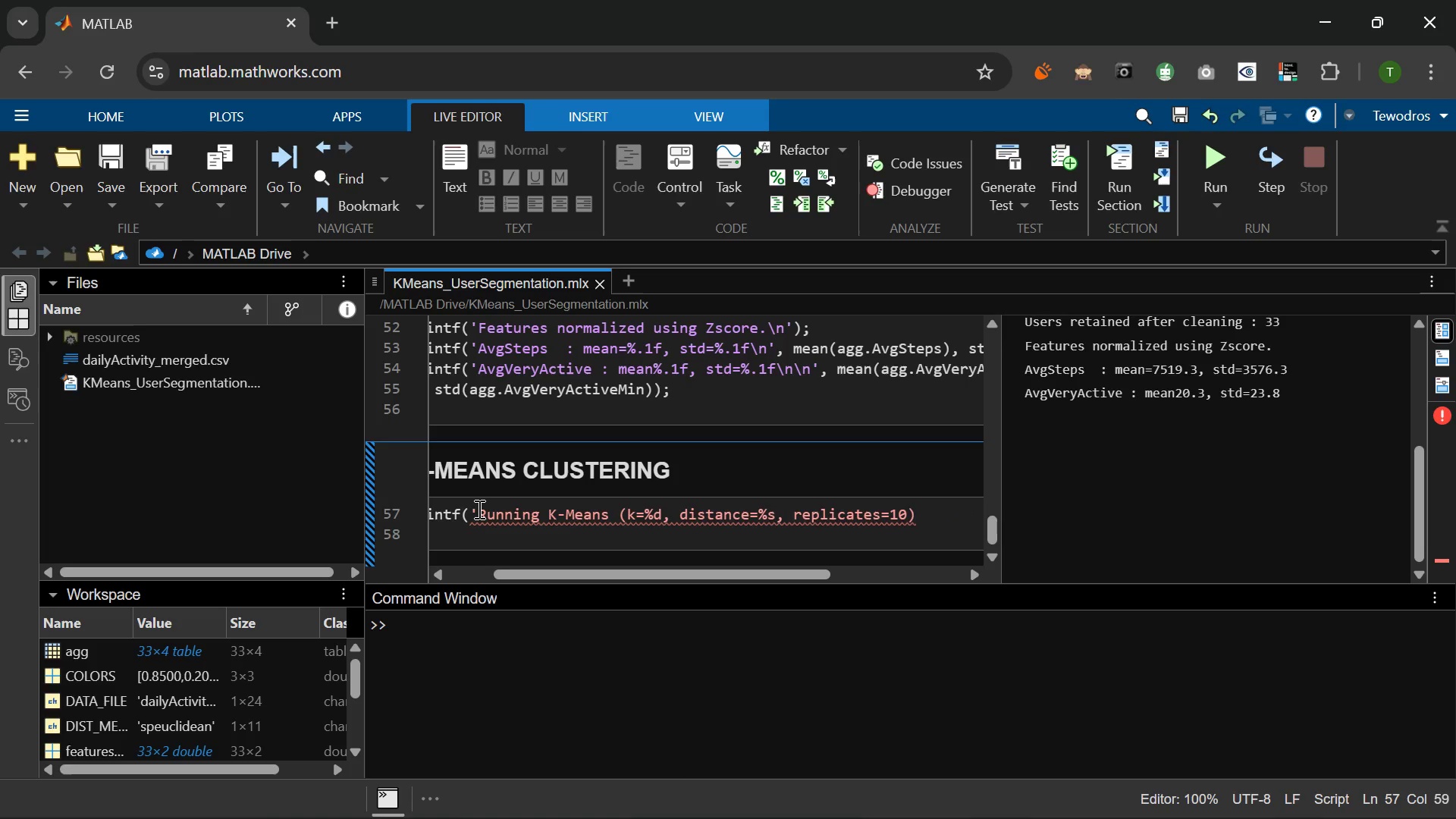 
key(Shift+ShiftLeft)
 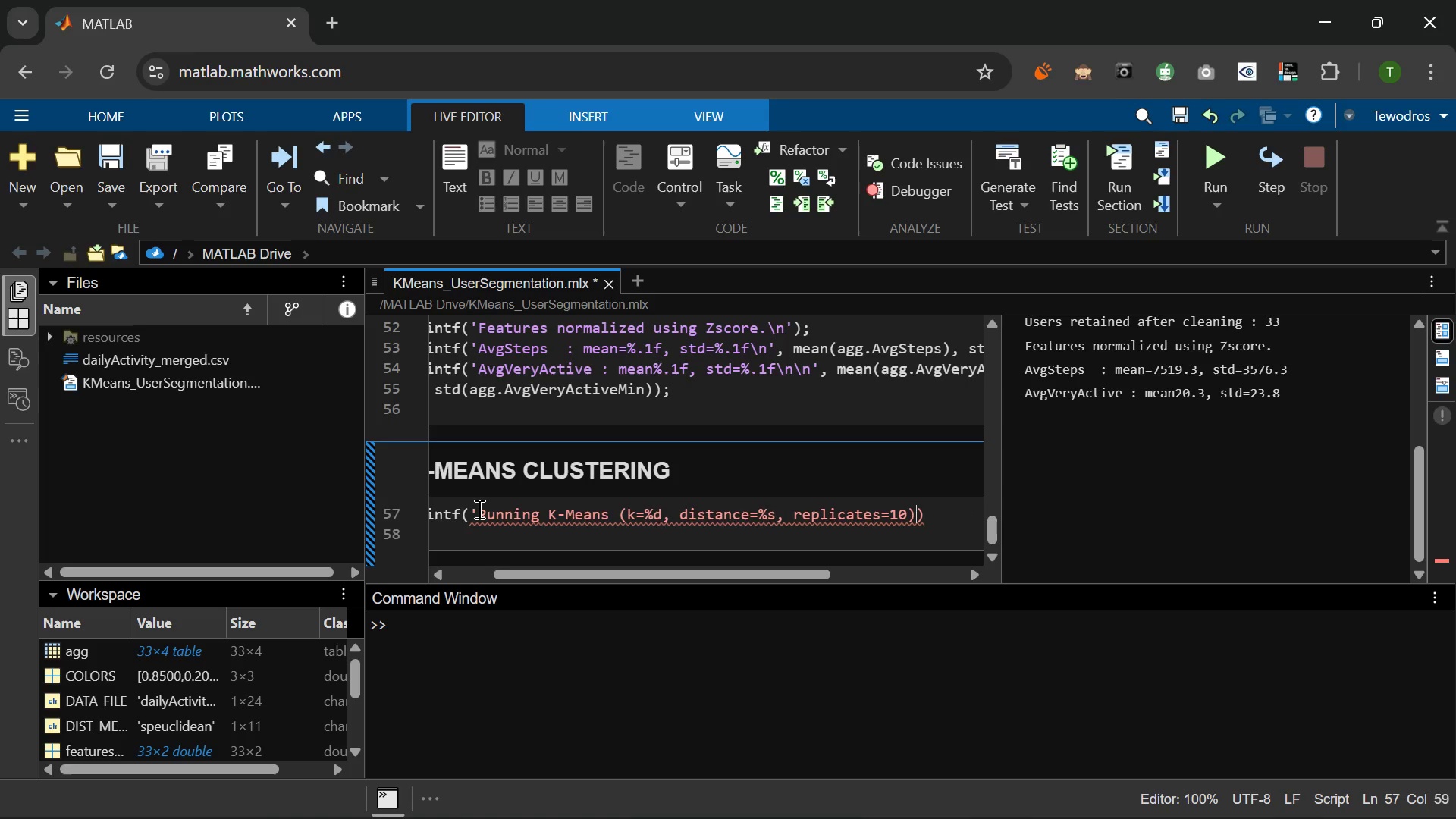 
key(Shift+0)
 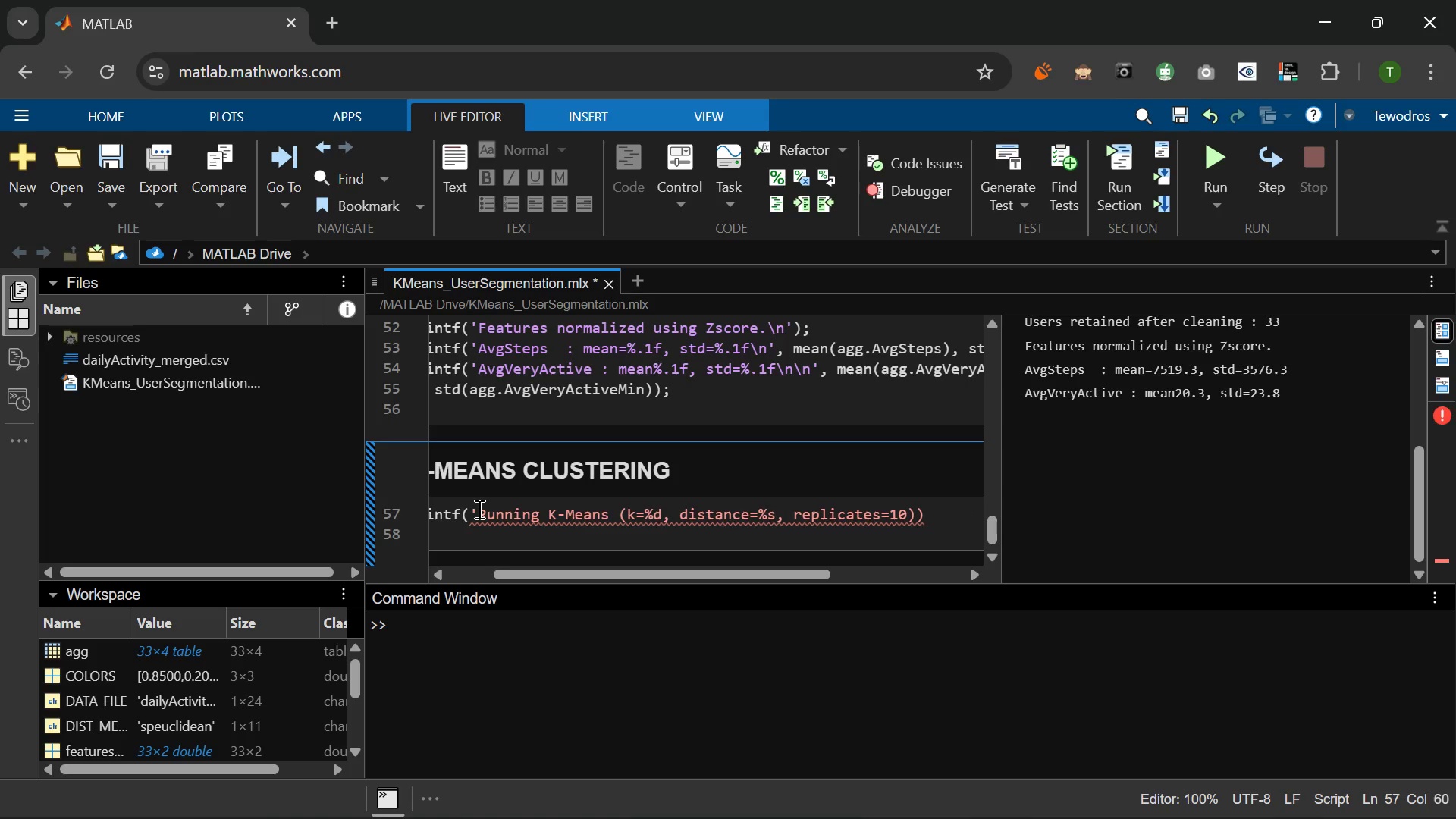 
key(Period)
 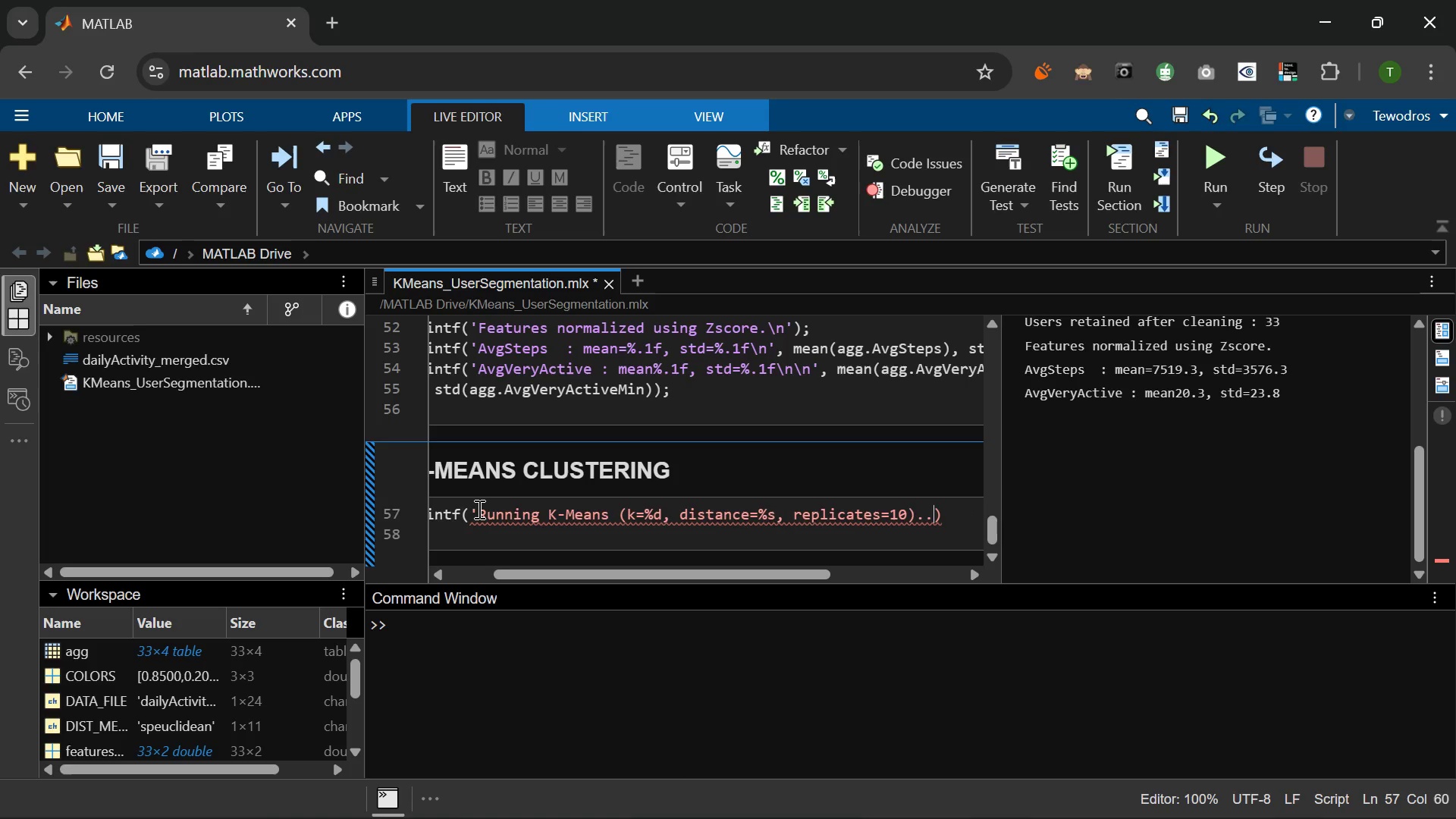 
key(Period)
 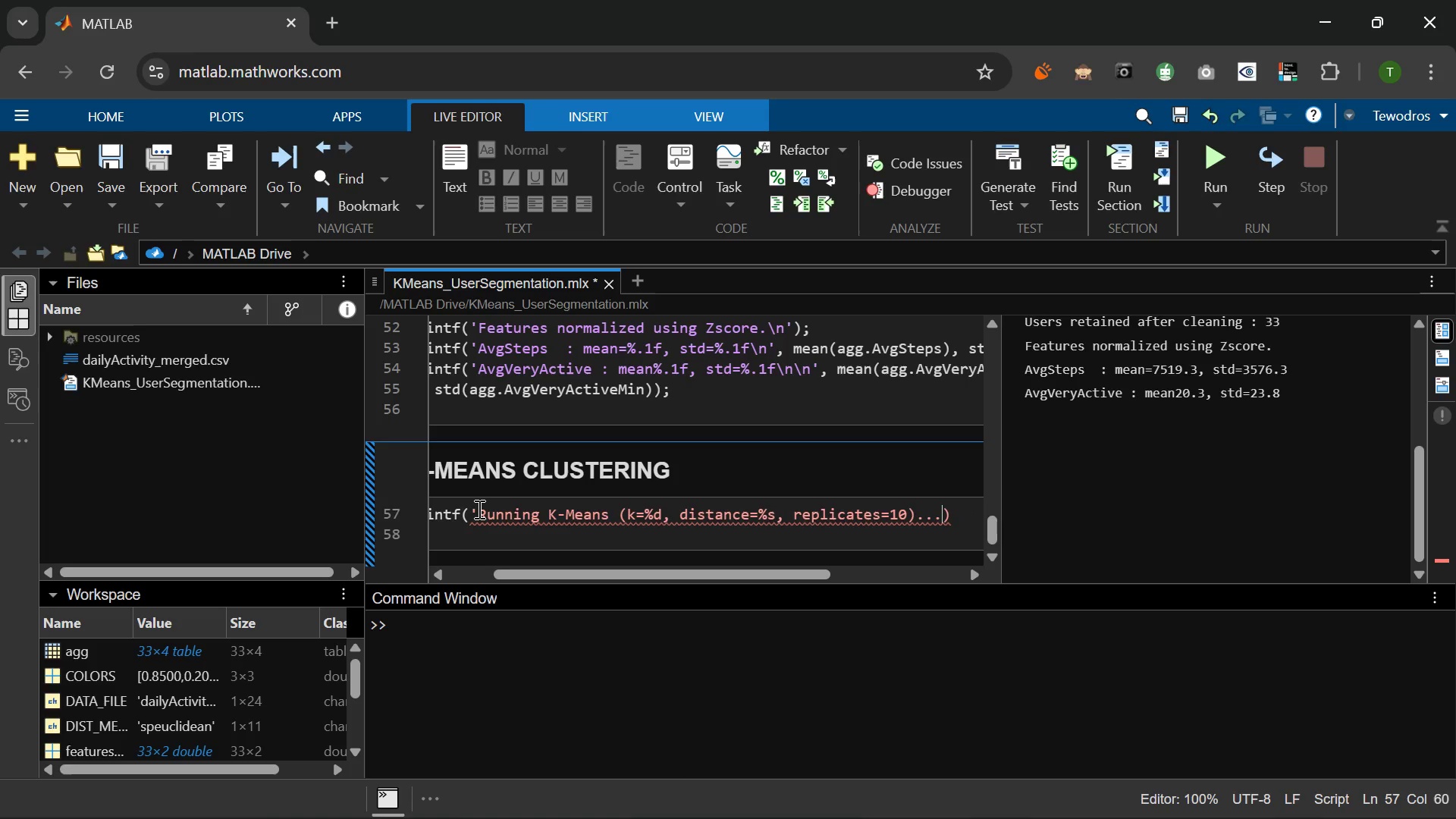 
key(Period)
 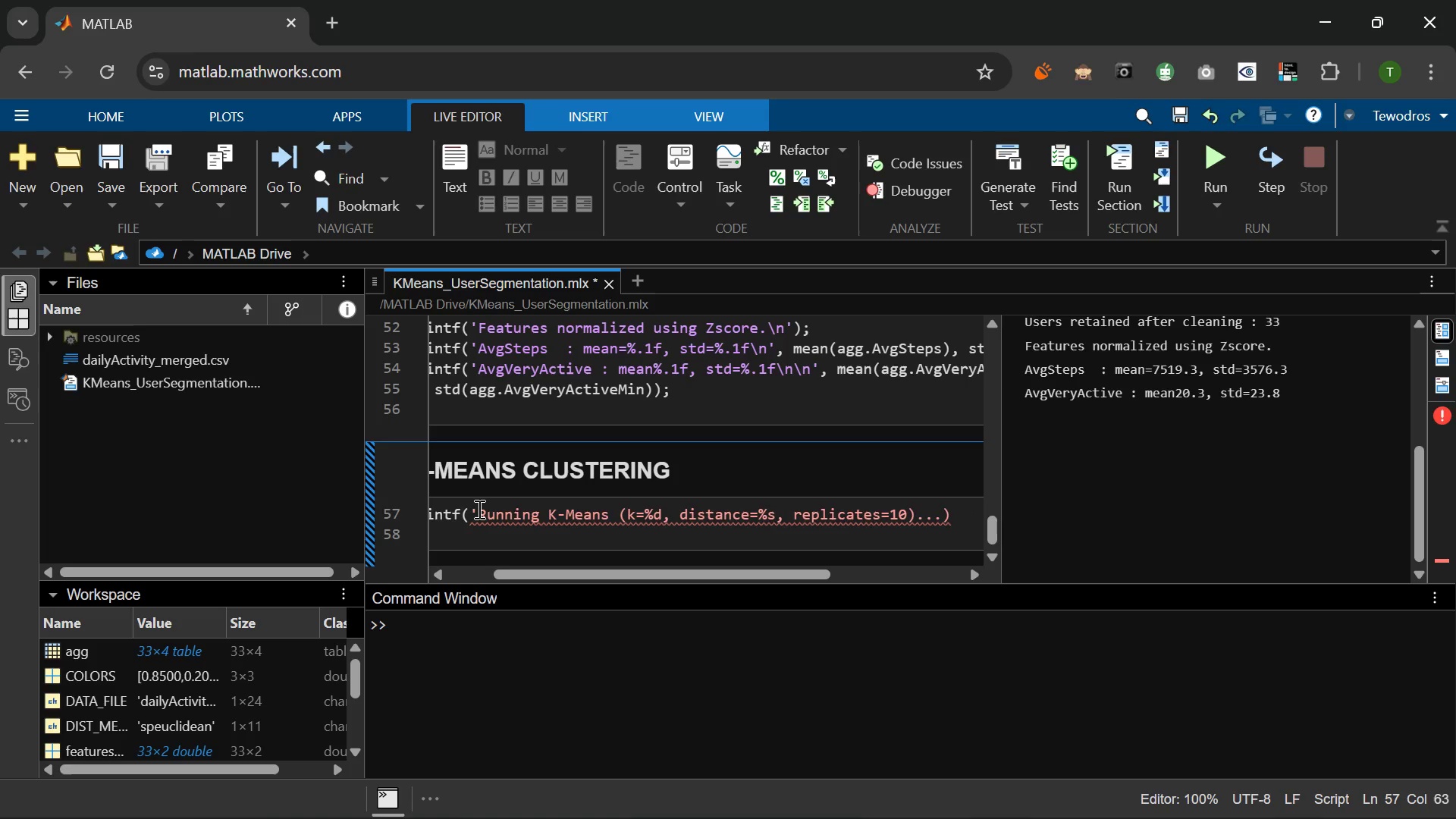 
key(Backslash)
 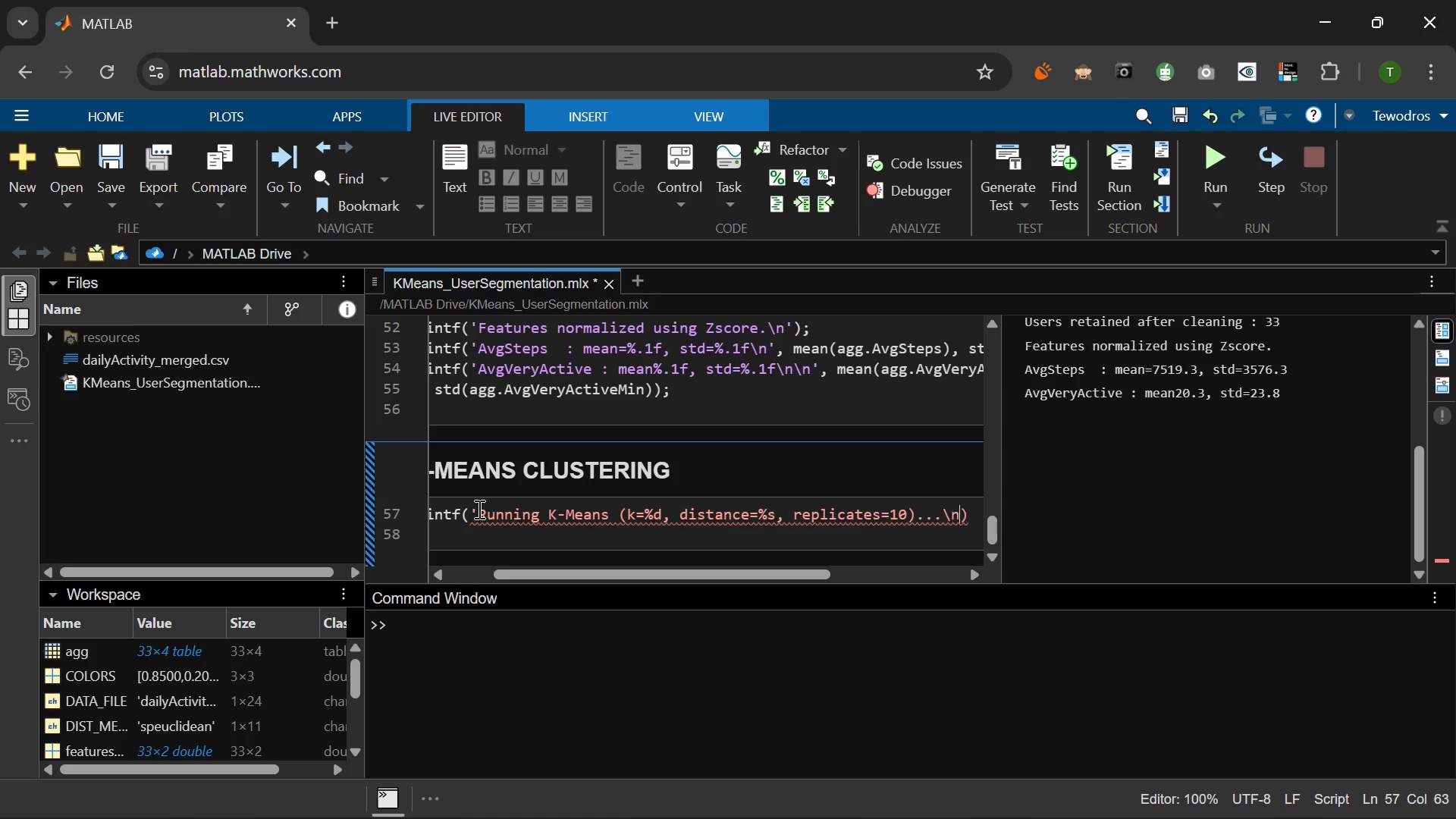 
key(N)
 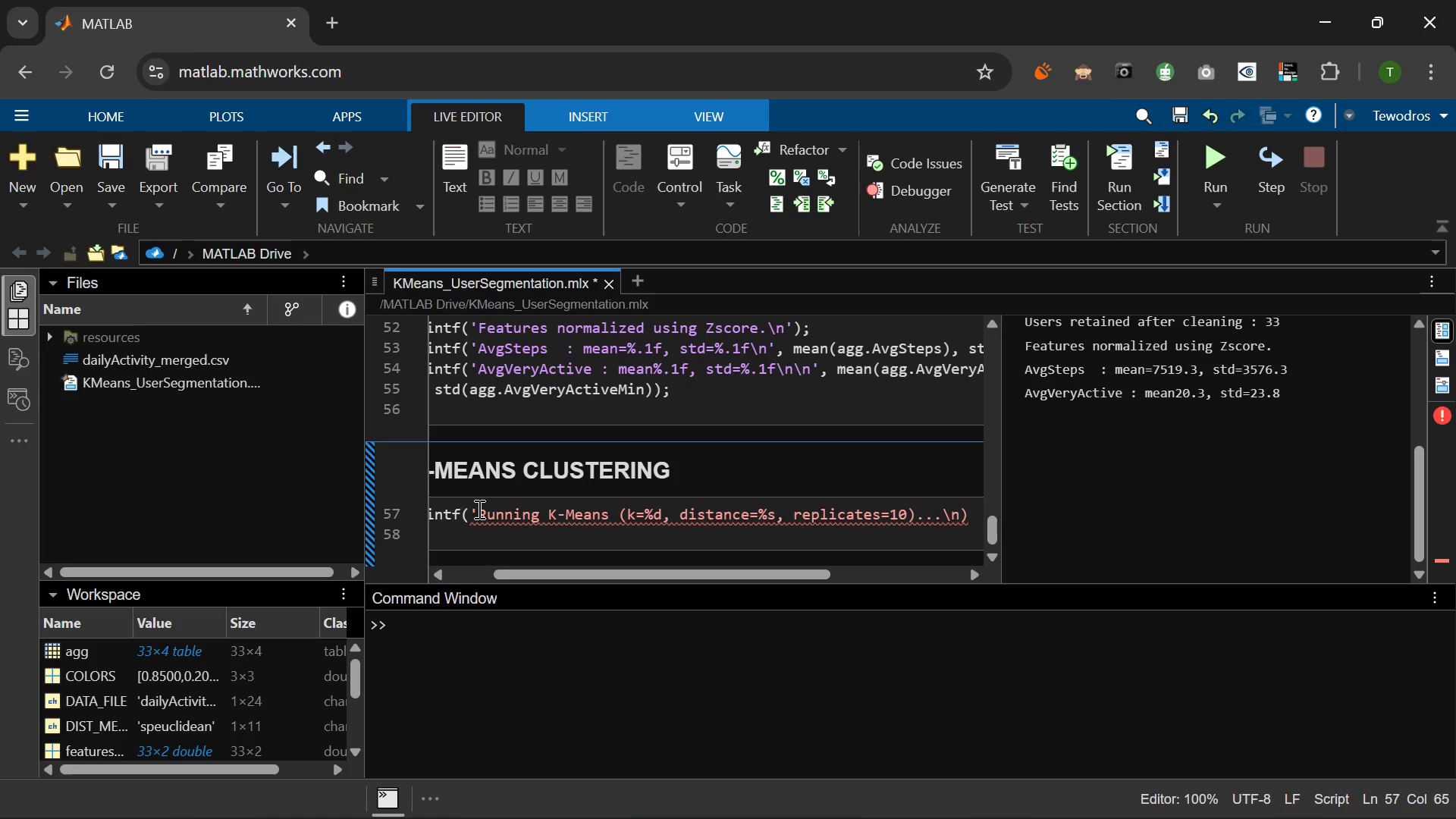 
key(Quote)
 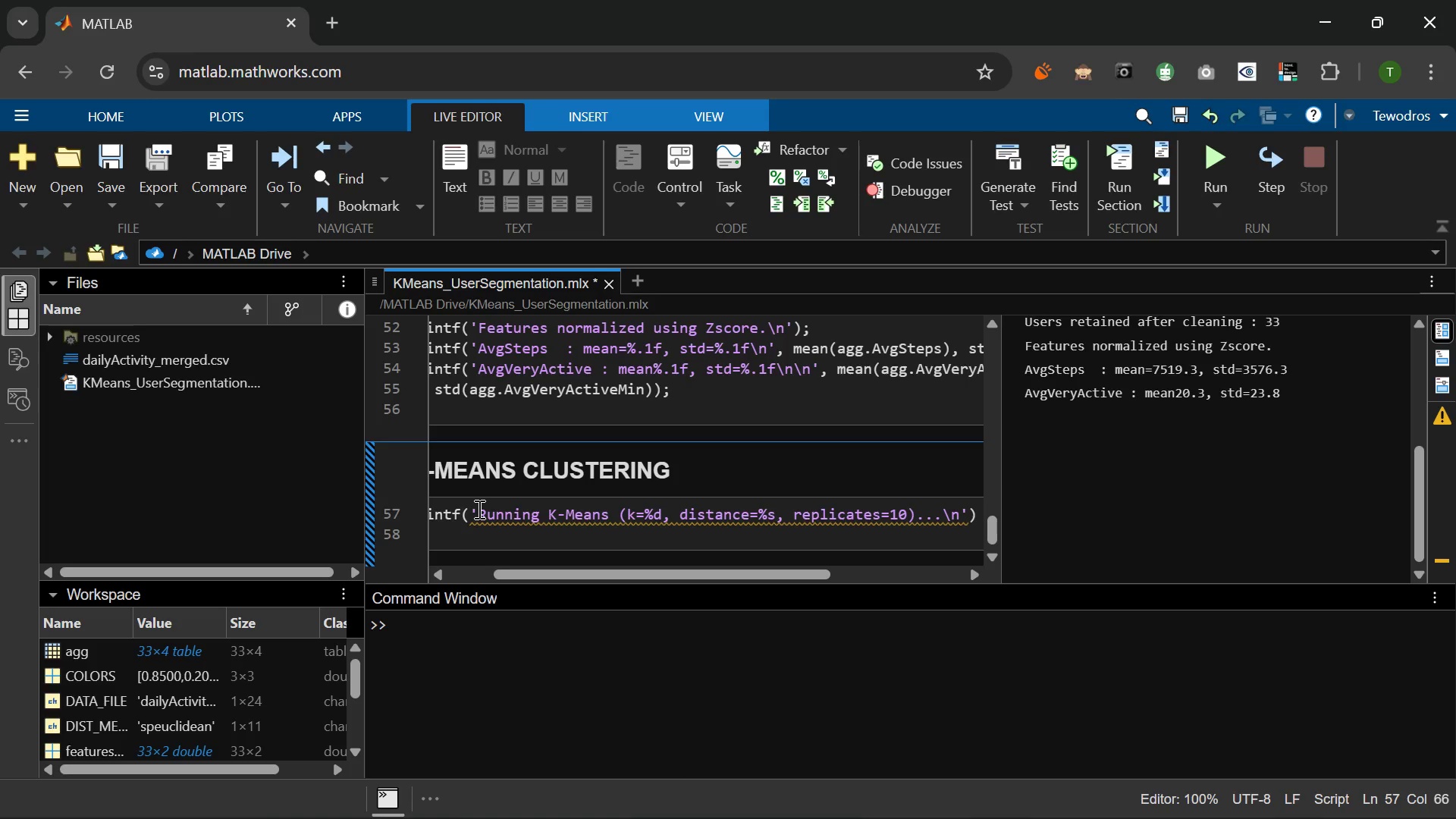 
wait(5.97)
 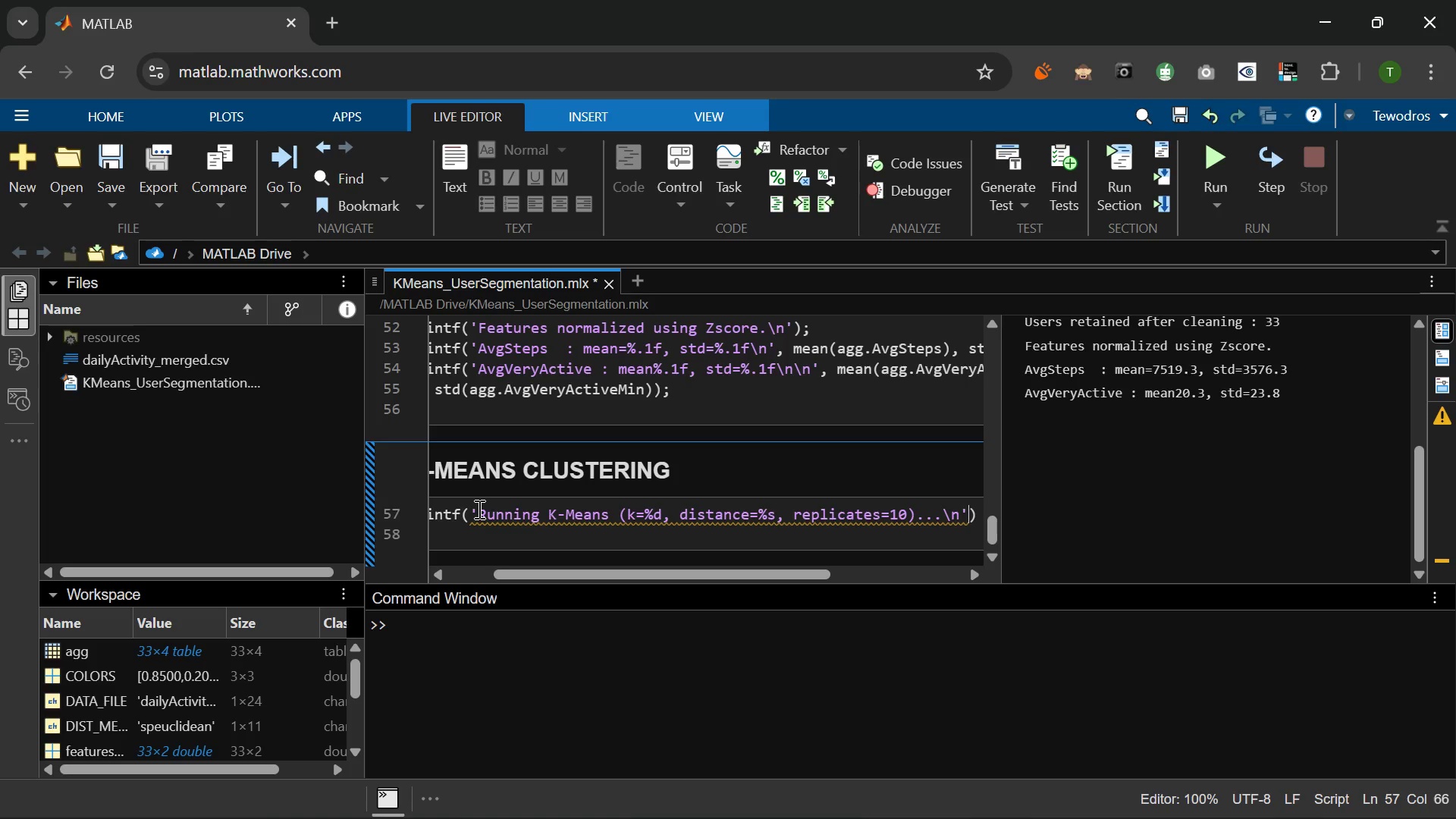 
type(, K_)
key(Tab)
type(, DIST)
key(Tab)
 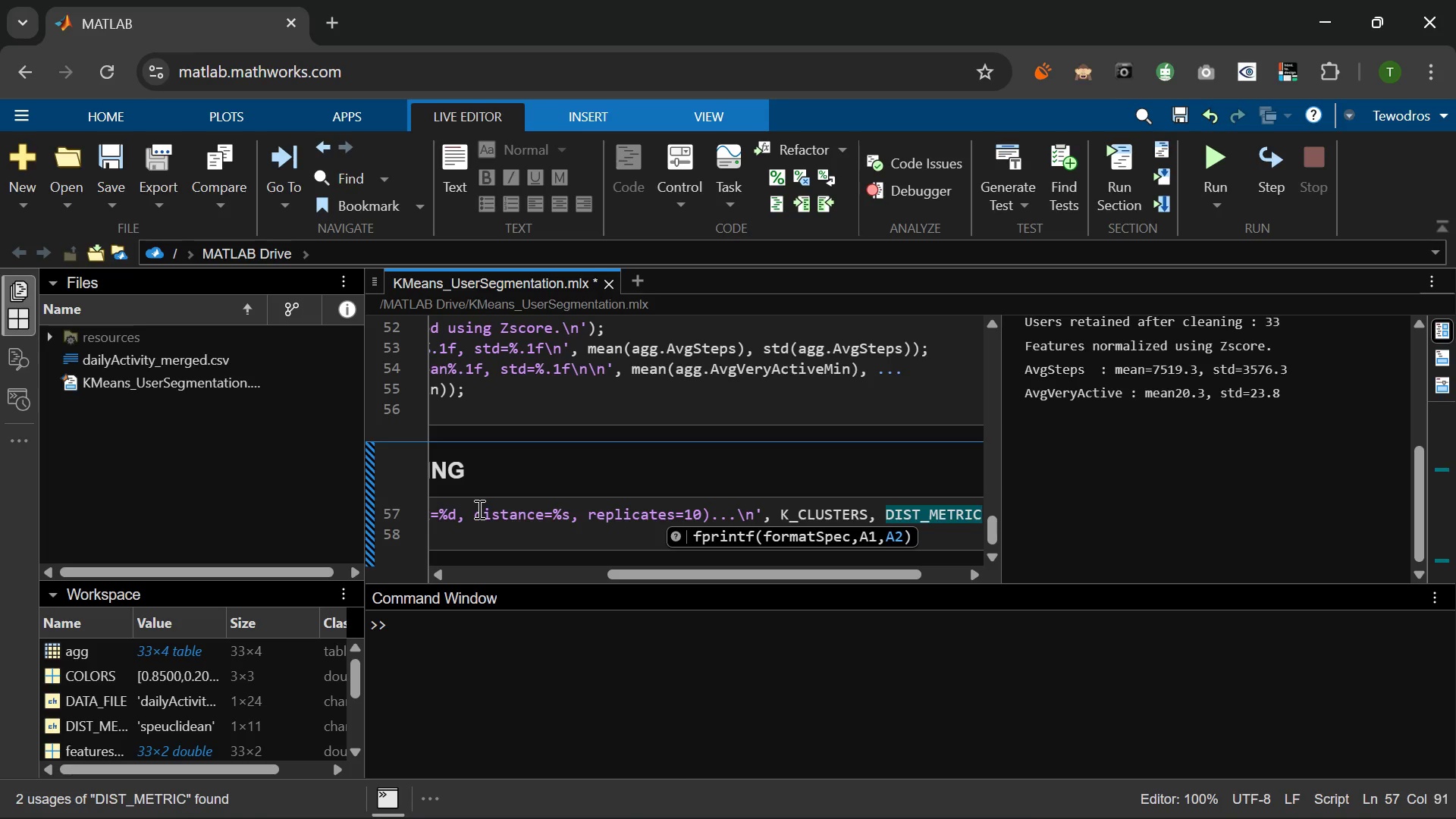 
key(ArrowRight)
 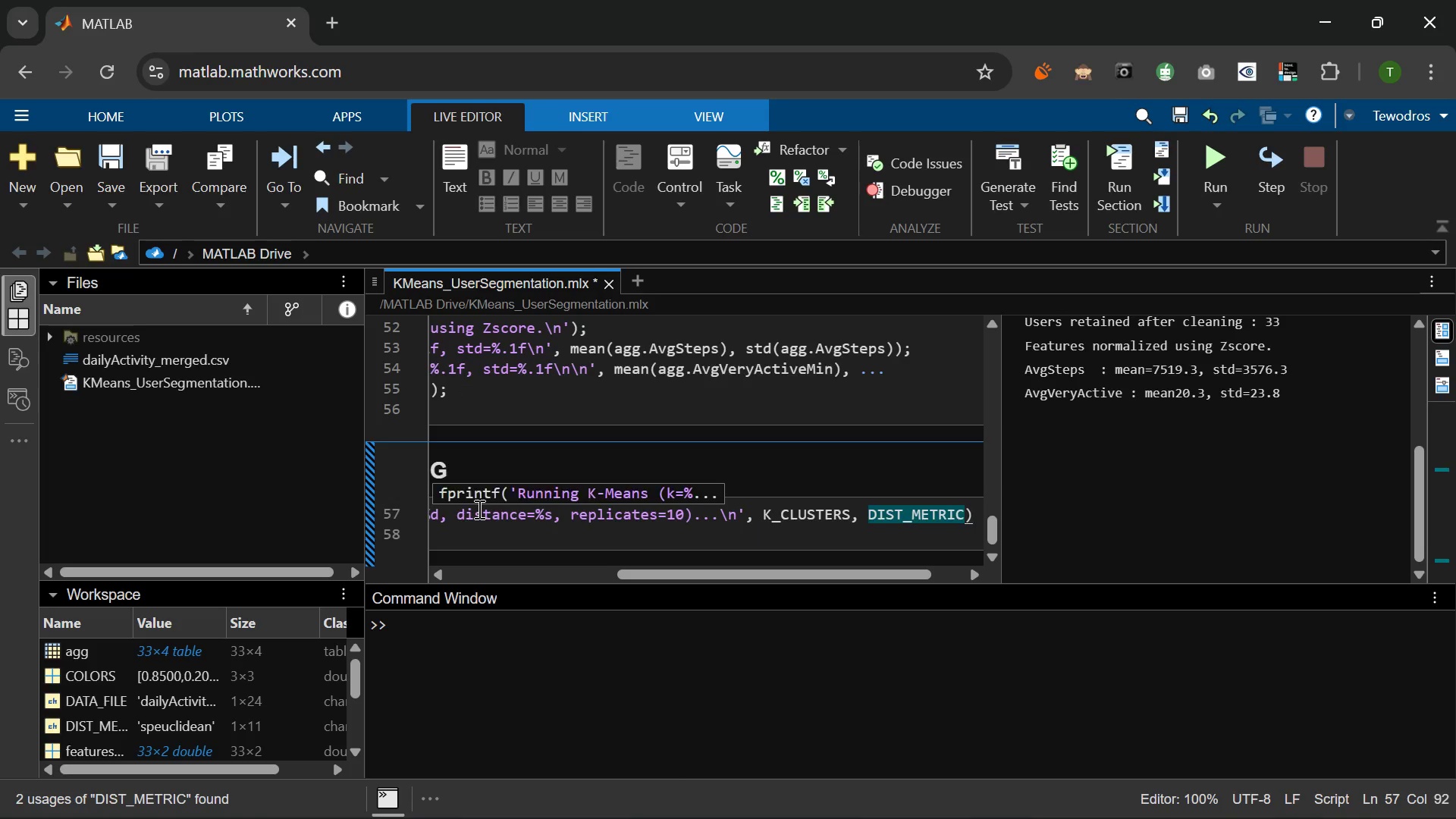 
key(Semicolon)
 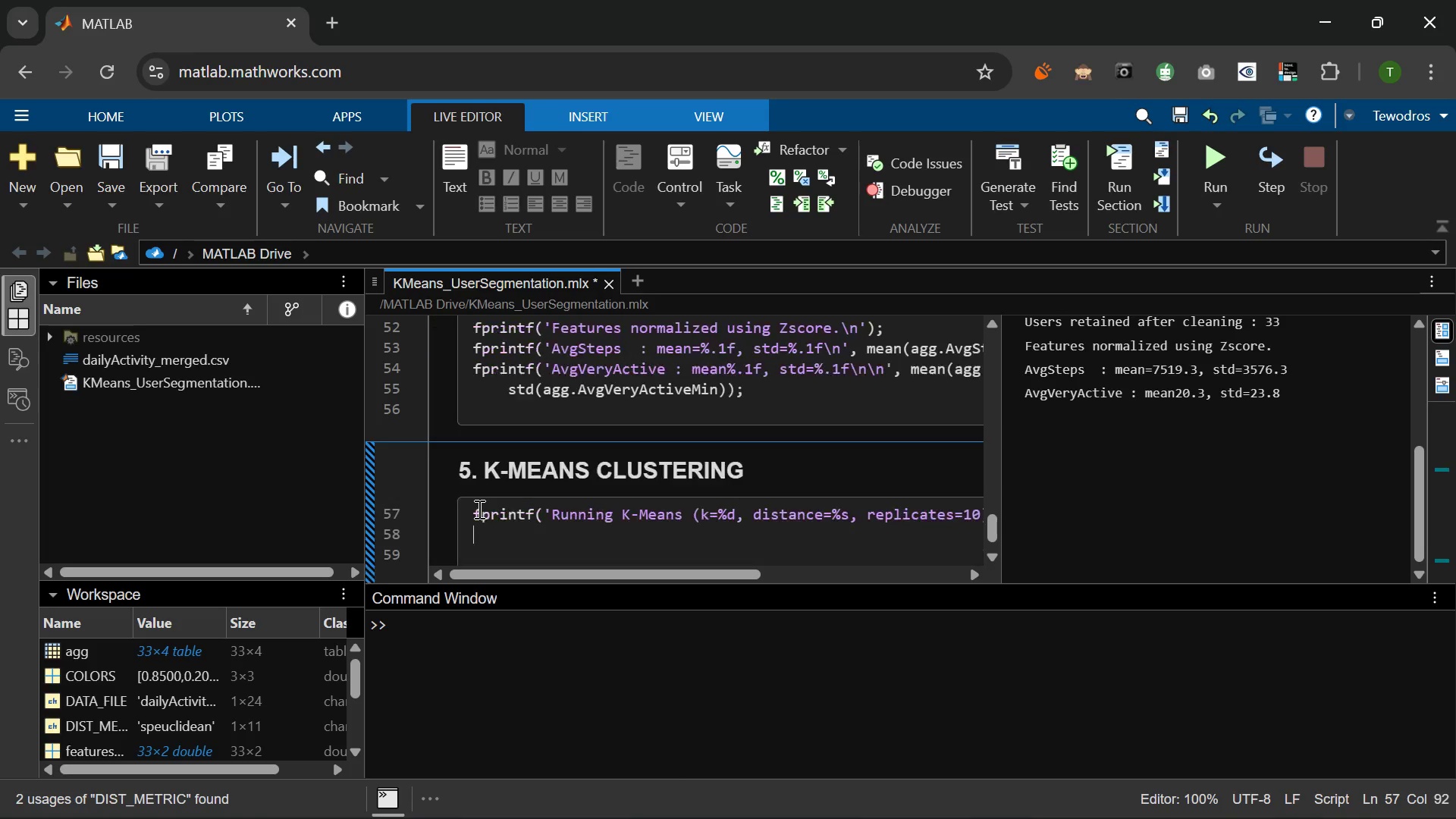 
key(Enter)
 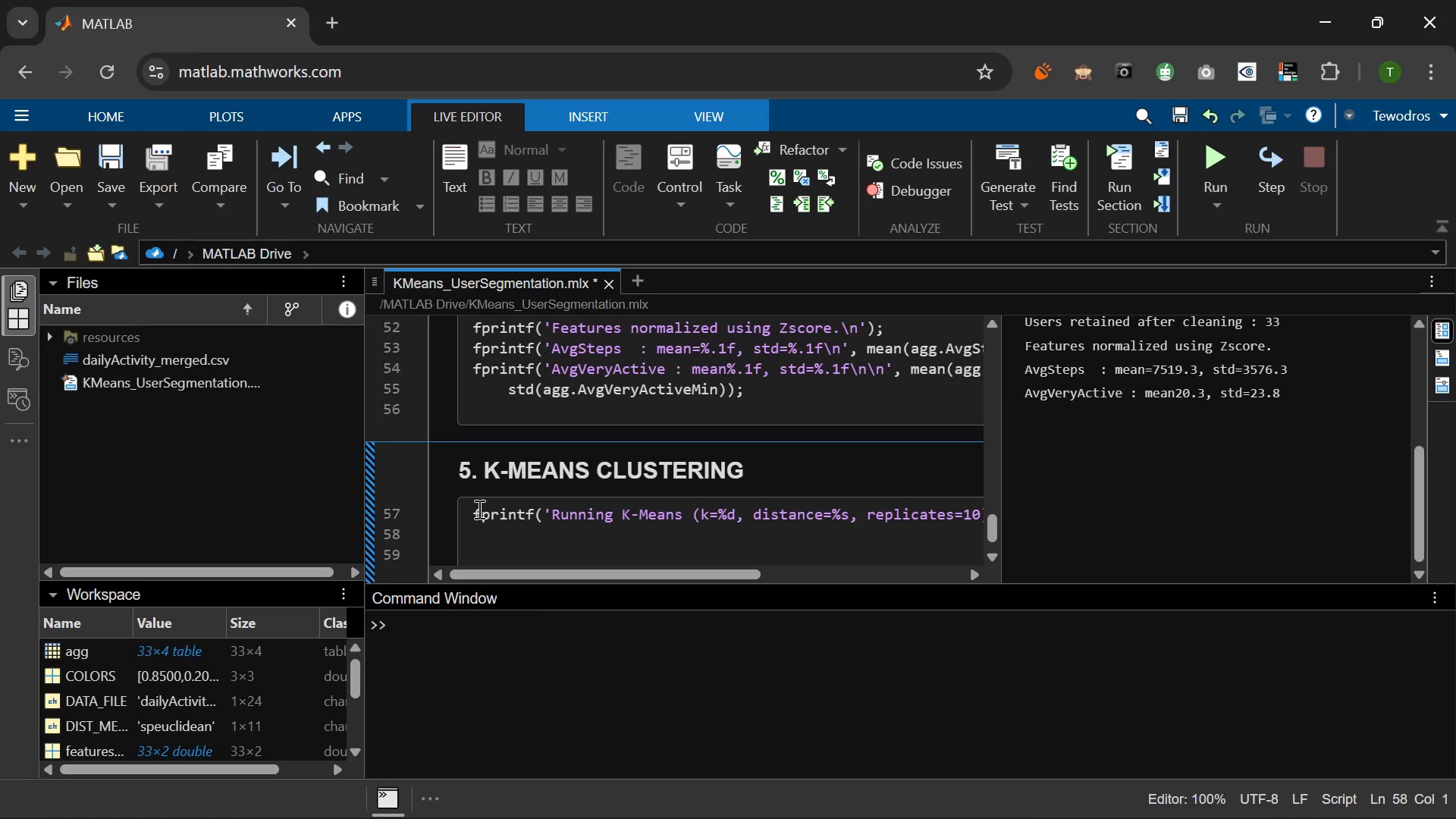 
key(BracketLeft)
 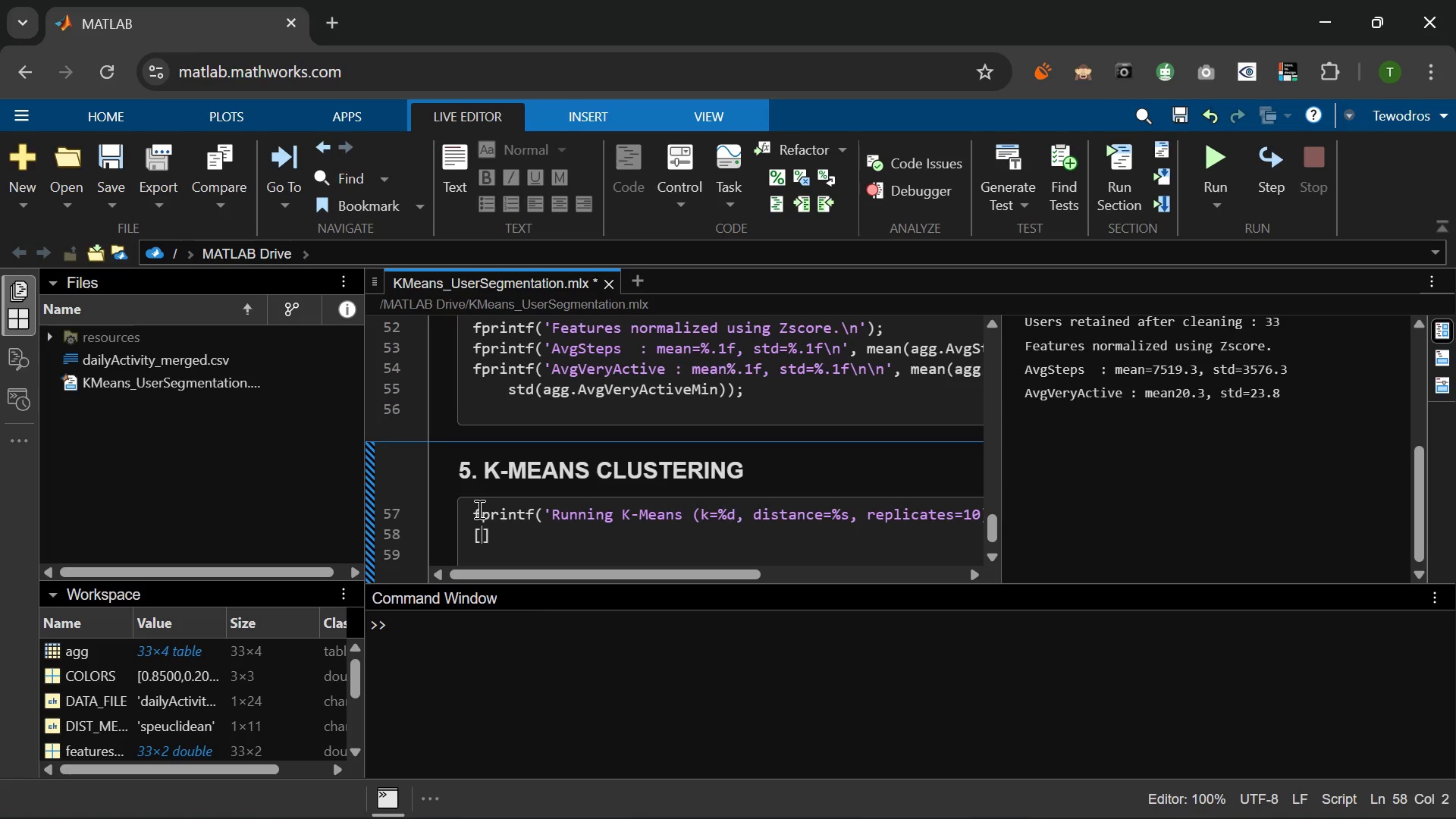 
key(Backspace)
 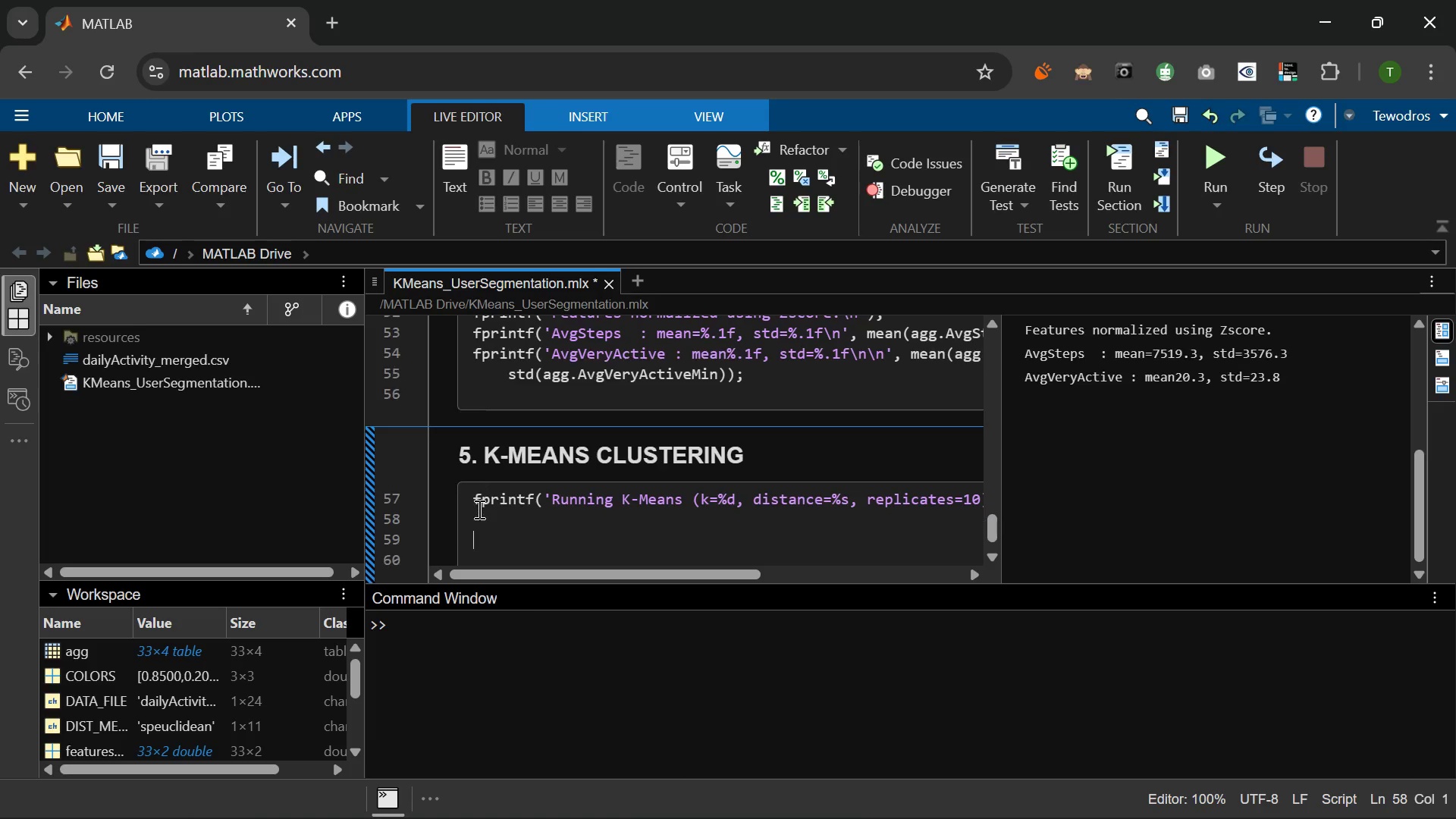 
key(Enter)
 